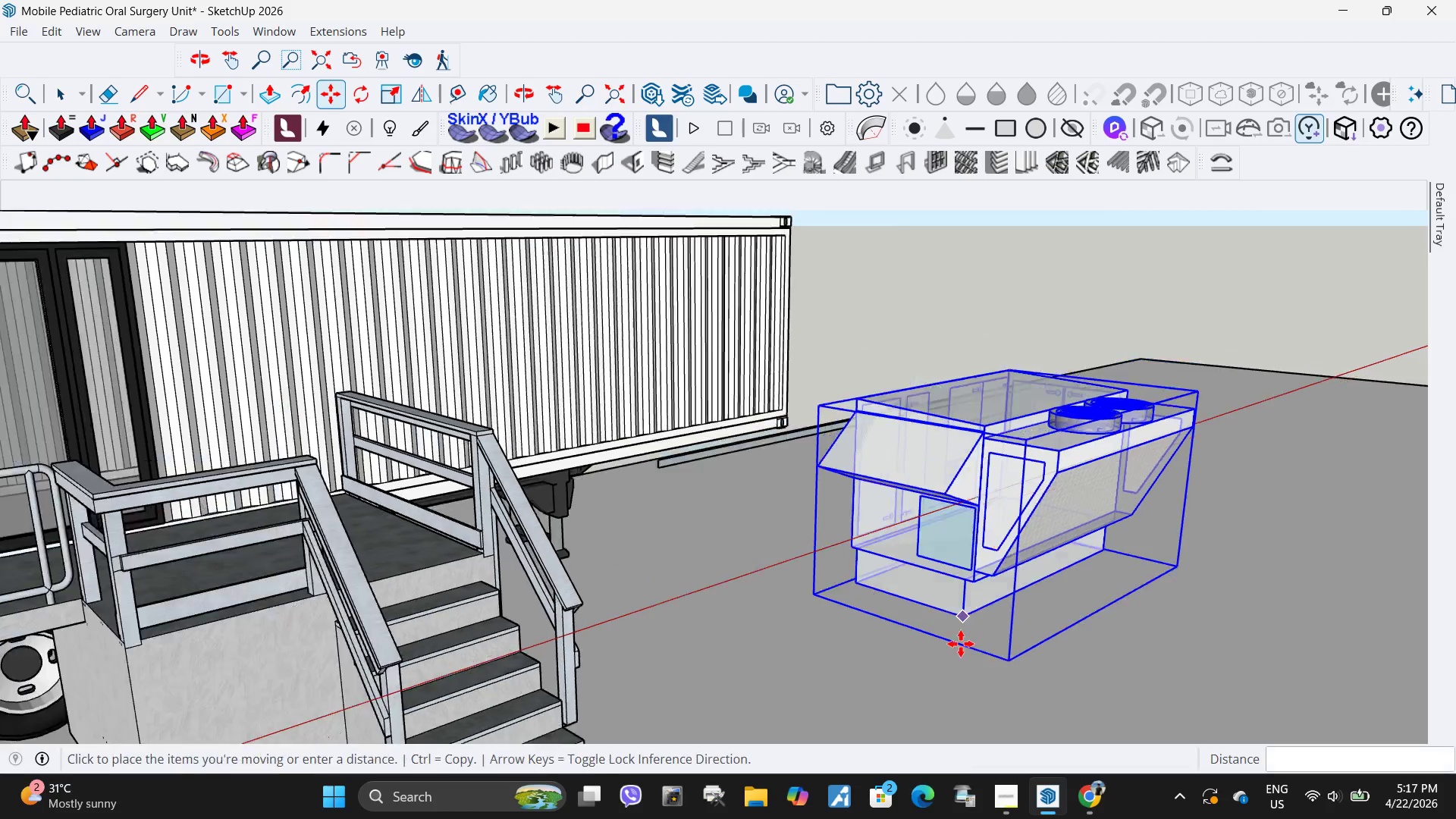 
scroll: coordinate [961, 645], scroll_direction: down, amount: 8.0
 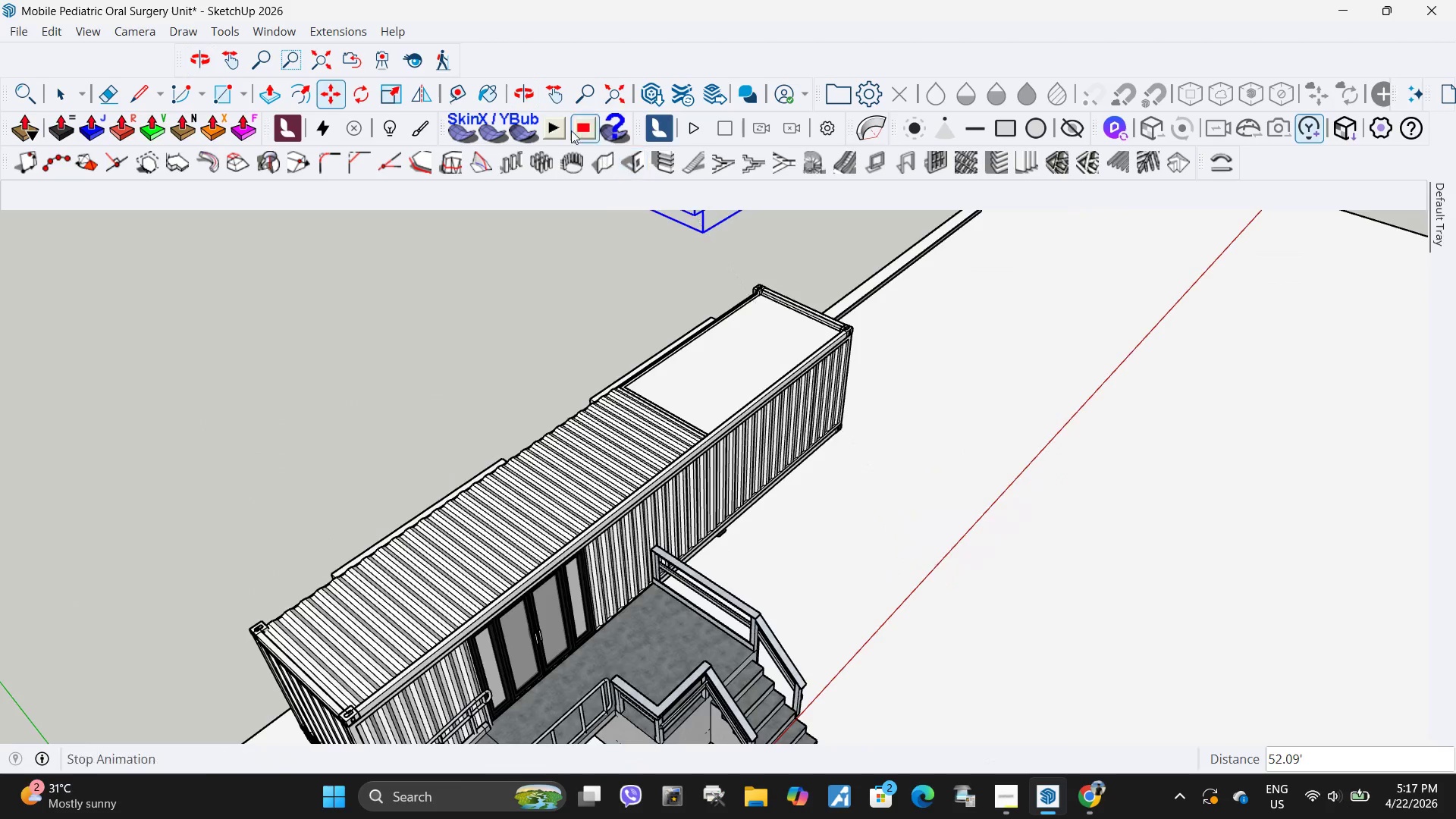 
scroll: coordinate [708, 393], scroll_direction: up, amount: 4.0
 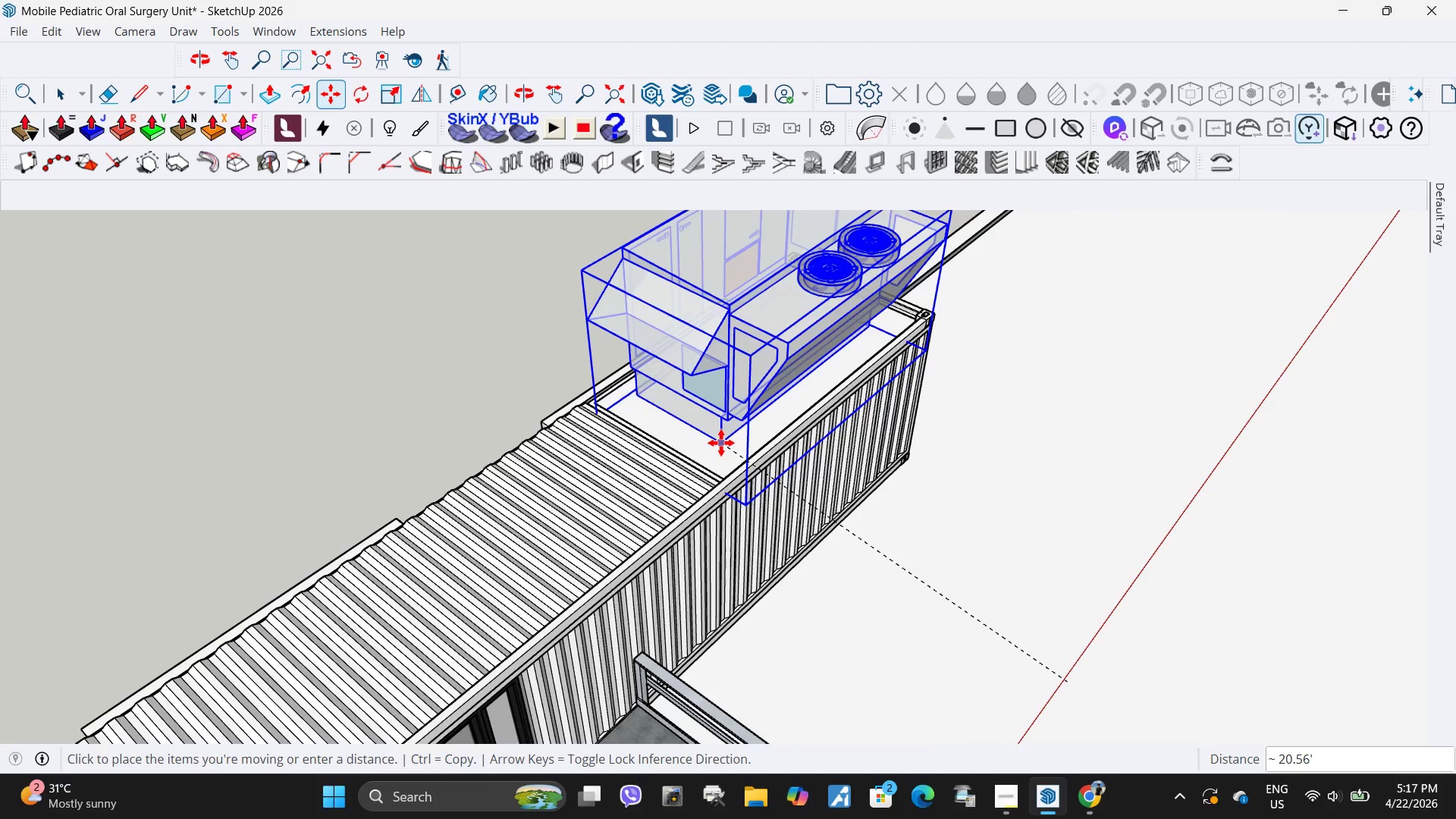 
left_click([721, 443])
 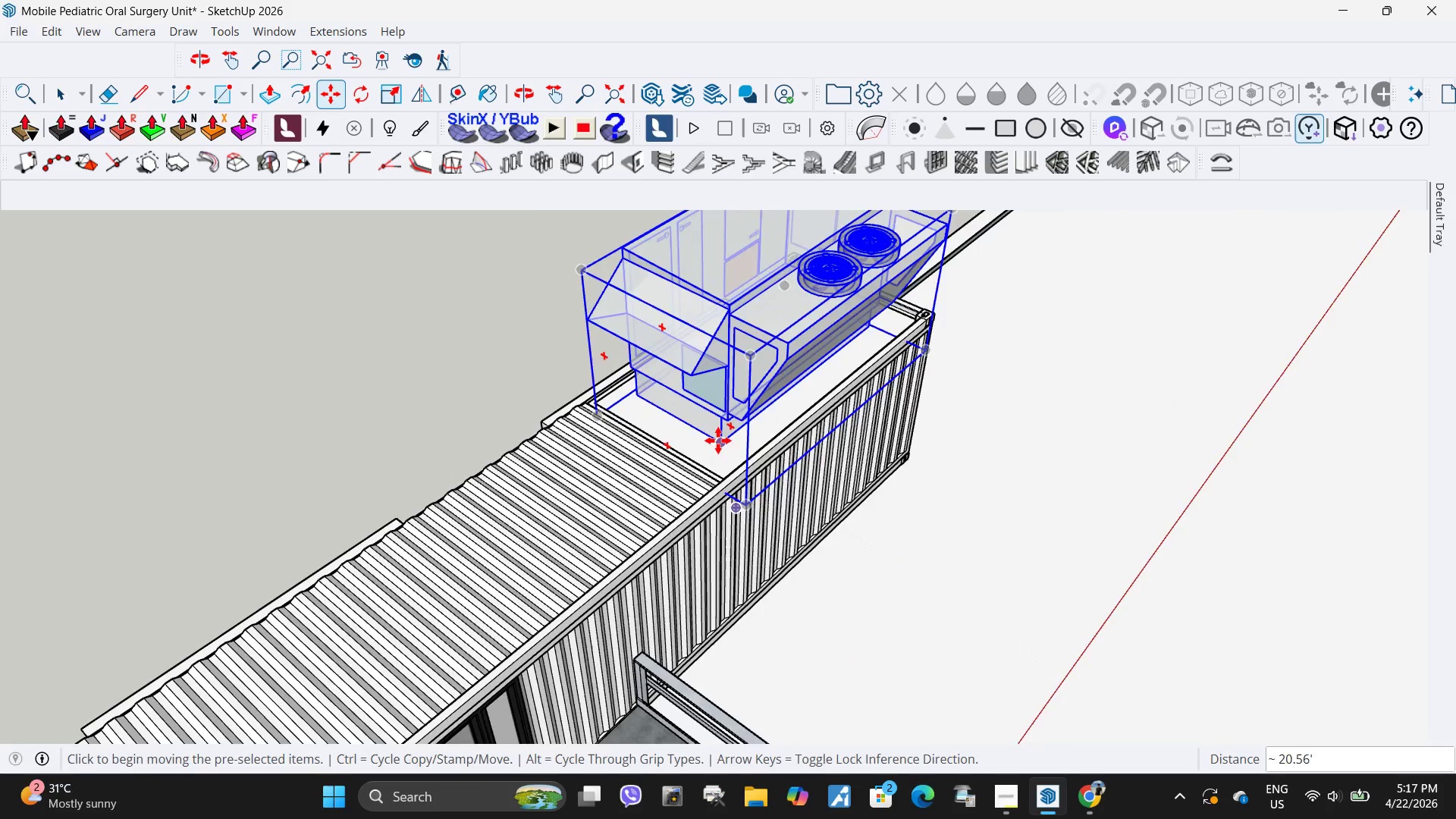 
scroll: coordinate [999, 538], scroll_direction: up, amount: 3.0
 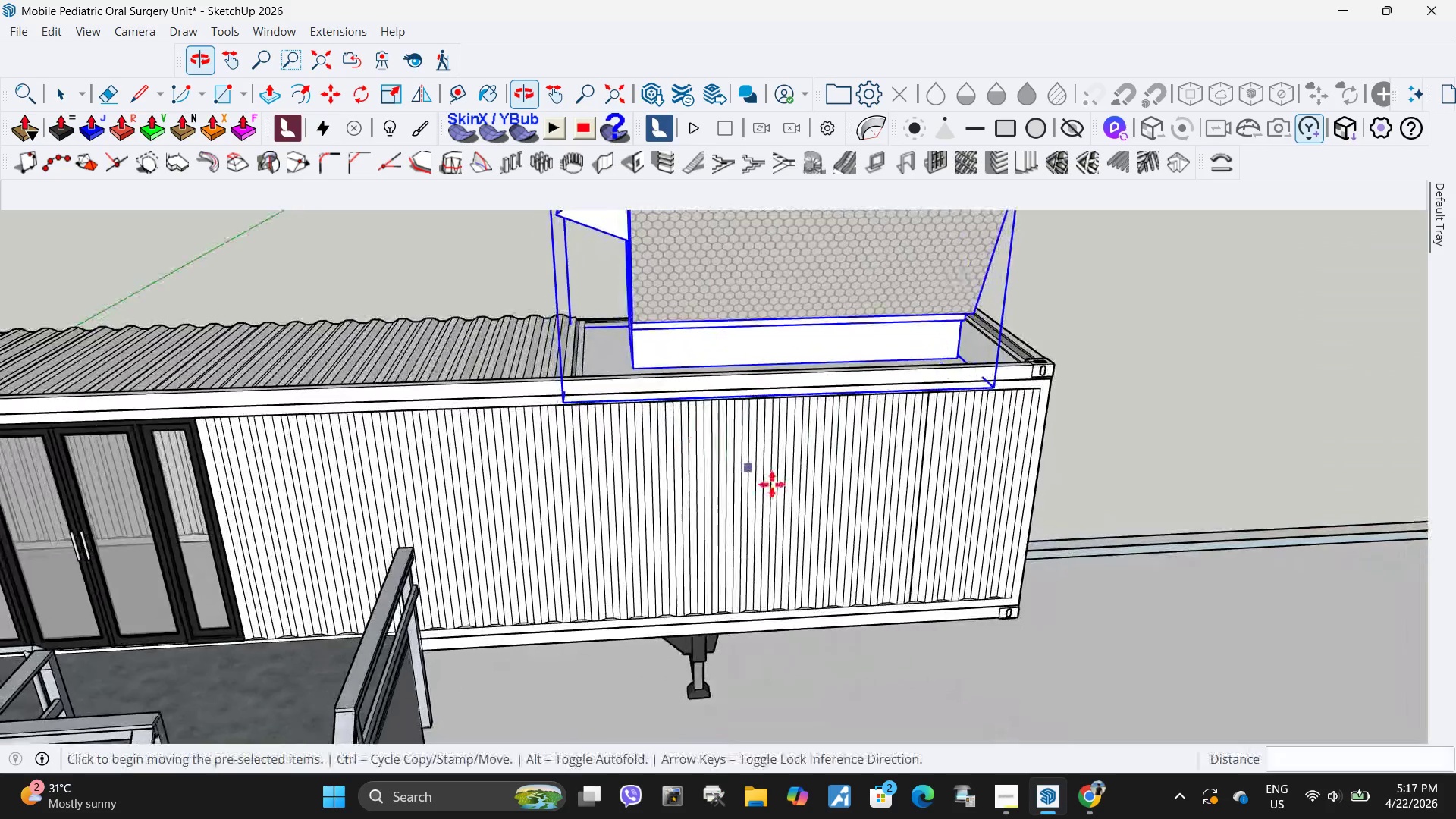 
scroll: coordinate [871, 527], scroll_direction: down, amount: 6.0
 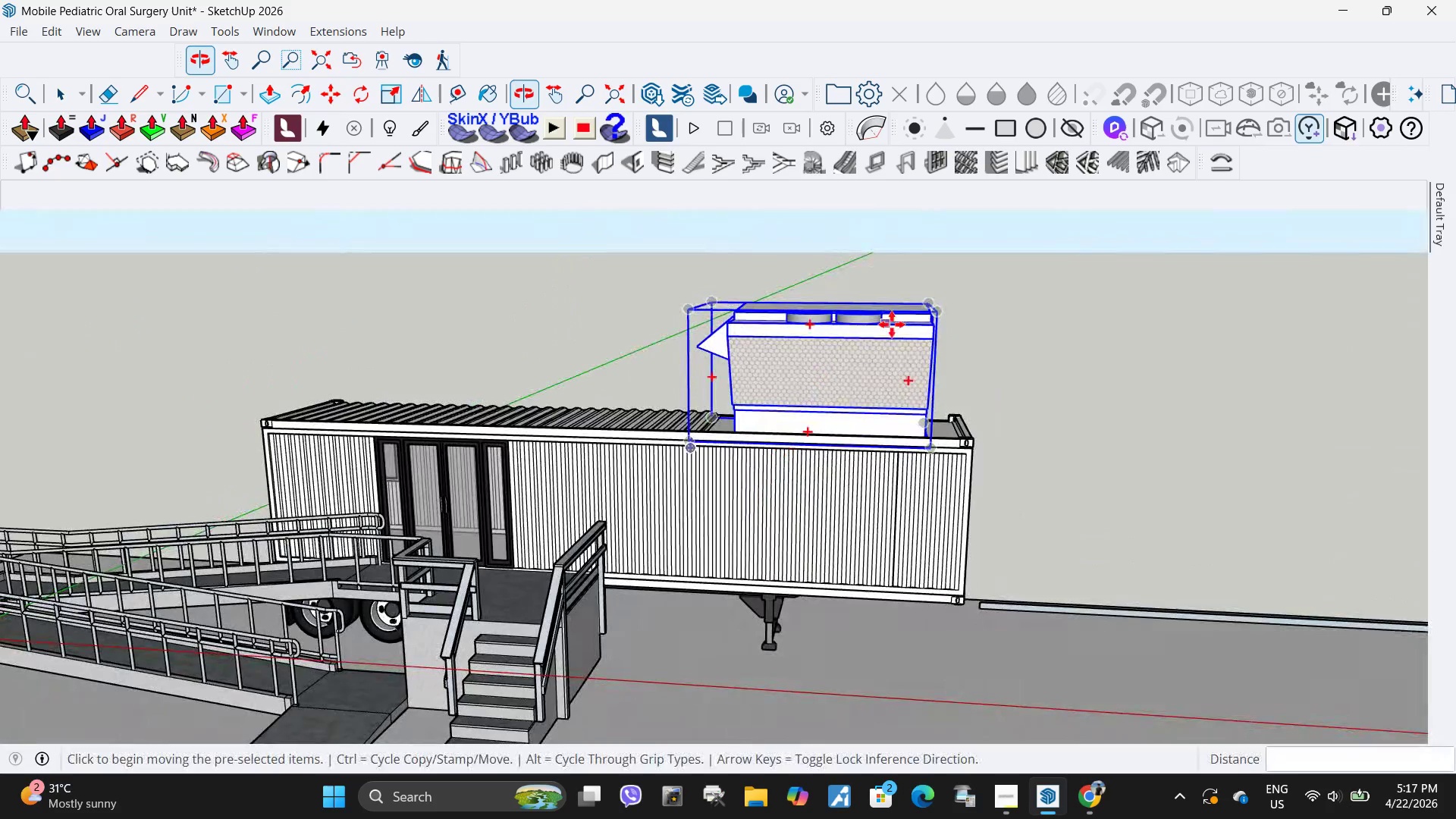 
key(S)
 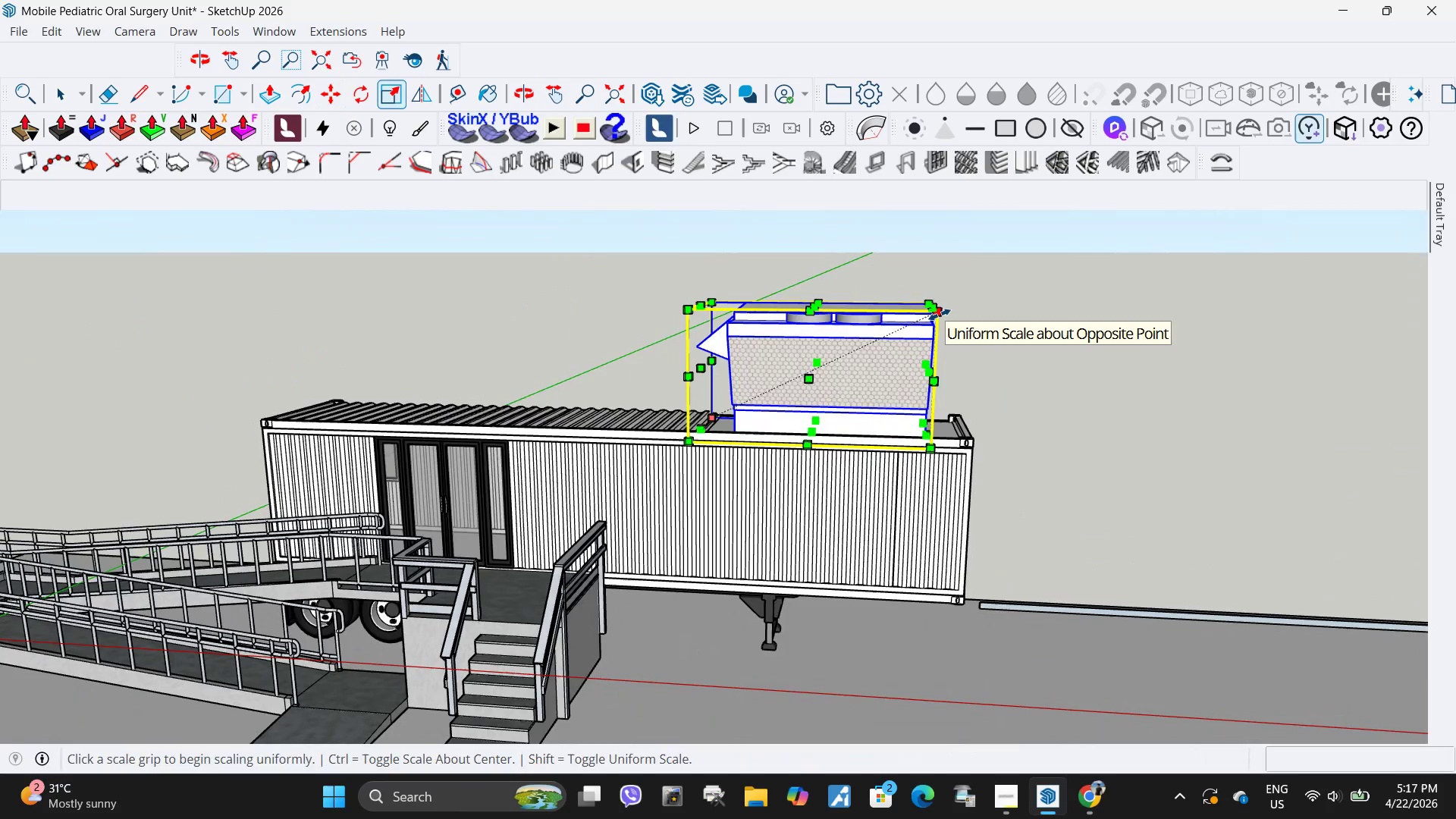 
left_click([940, 315])
 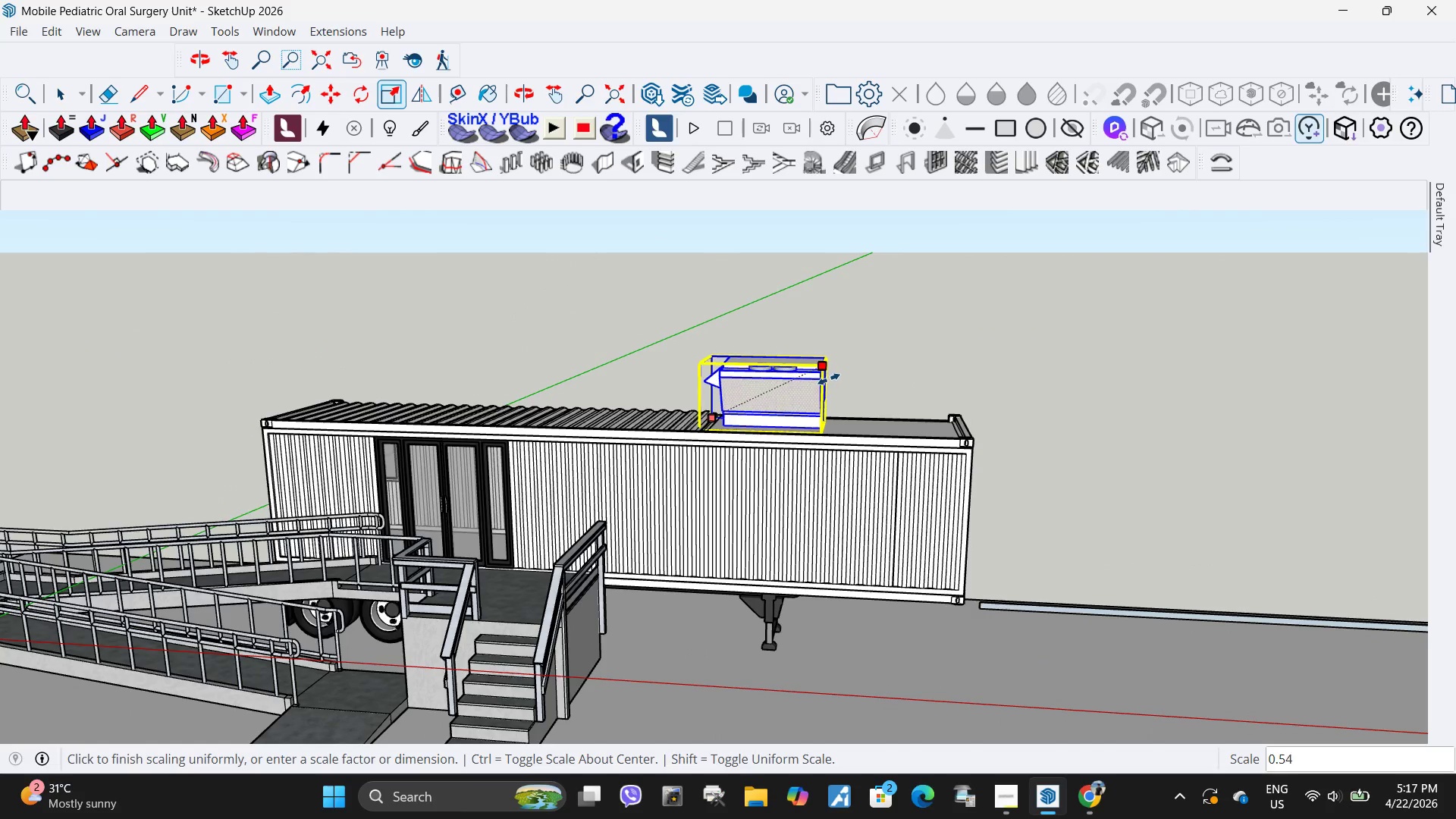 
left_click([829, 379])
 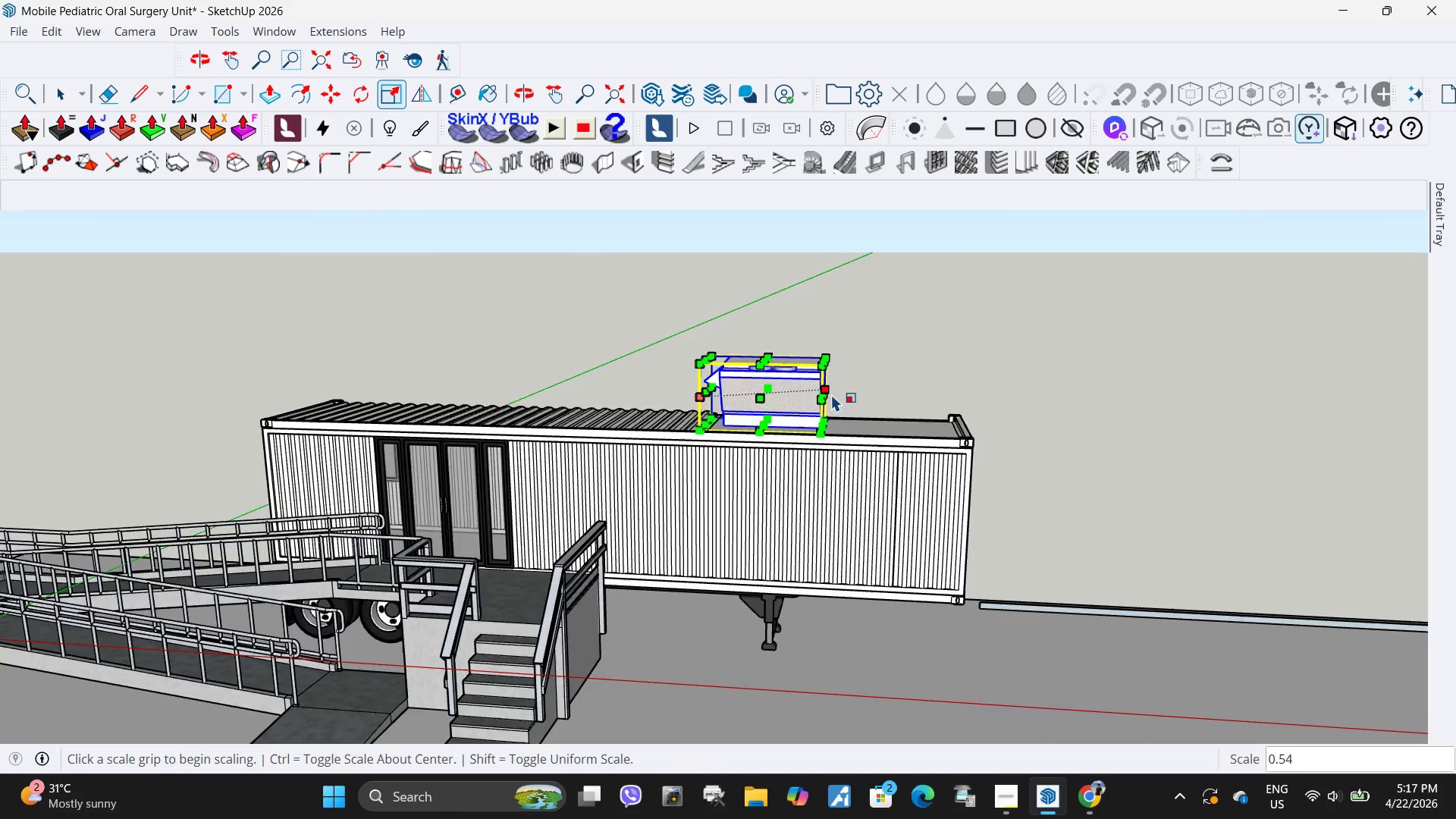 
scroll: coordinate [839, 416], scroll_direction: up, amount: 7.0
 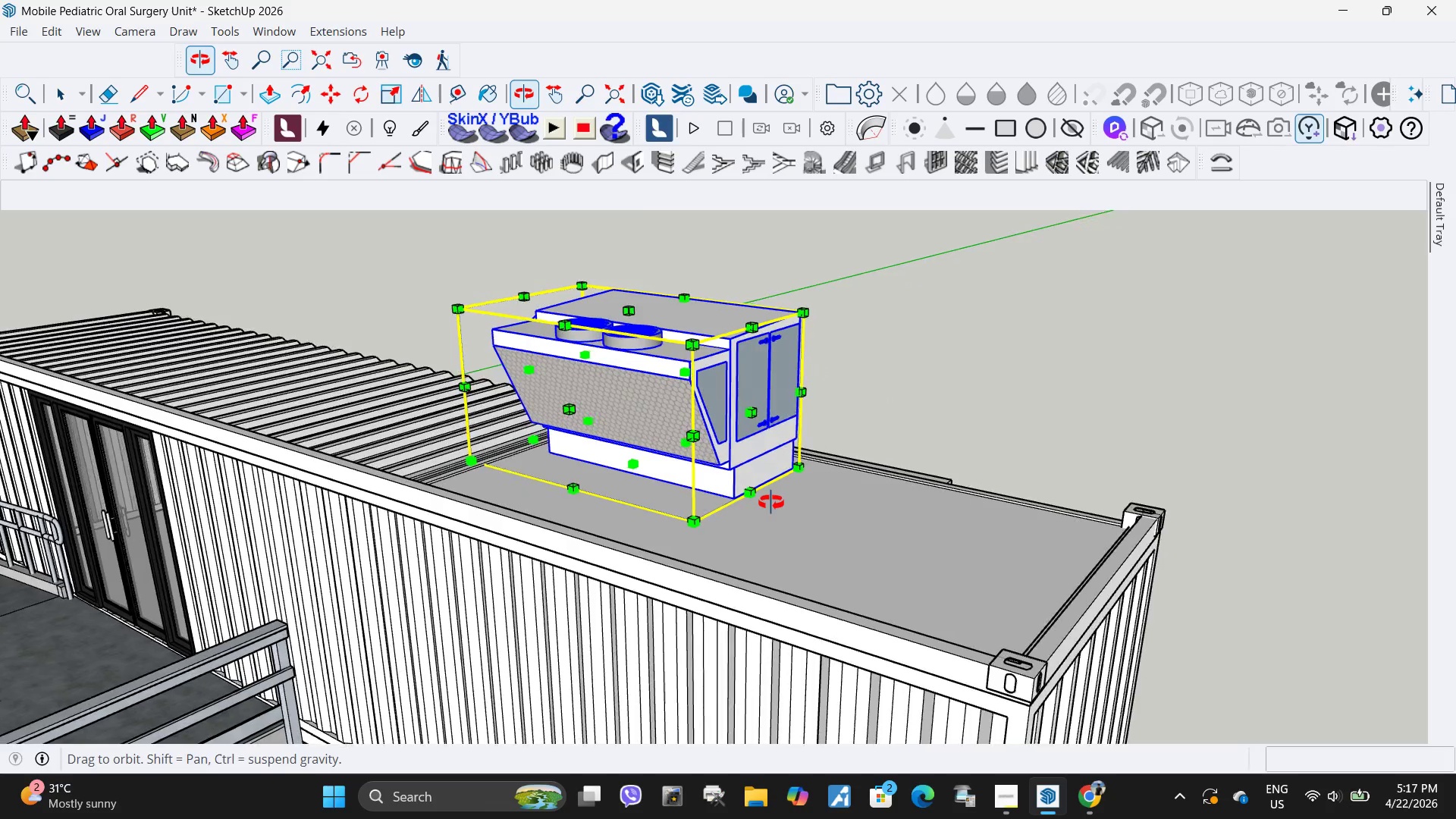 
key(M)
 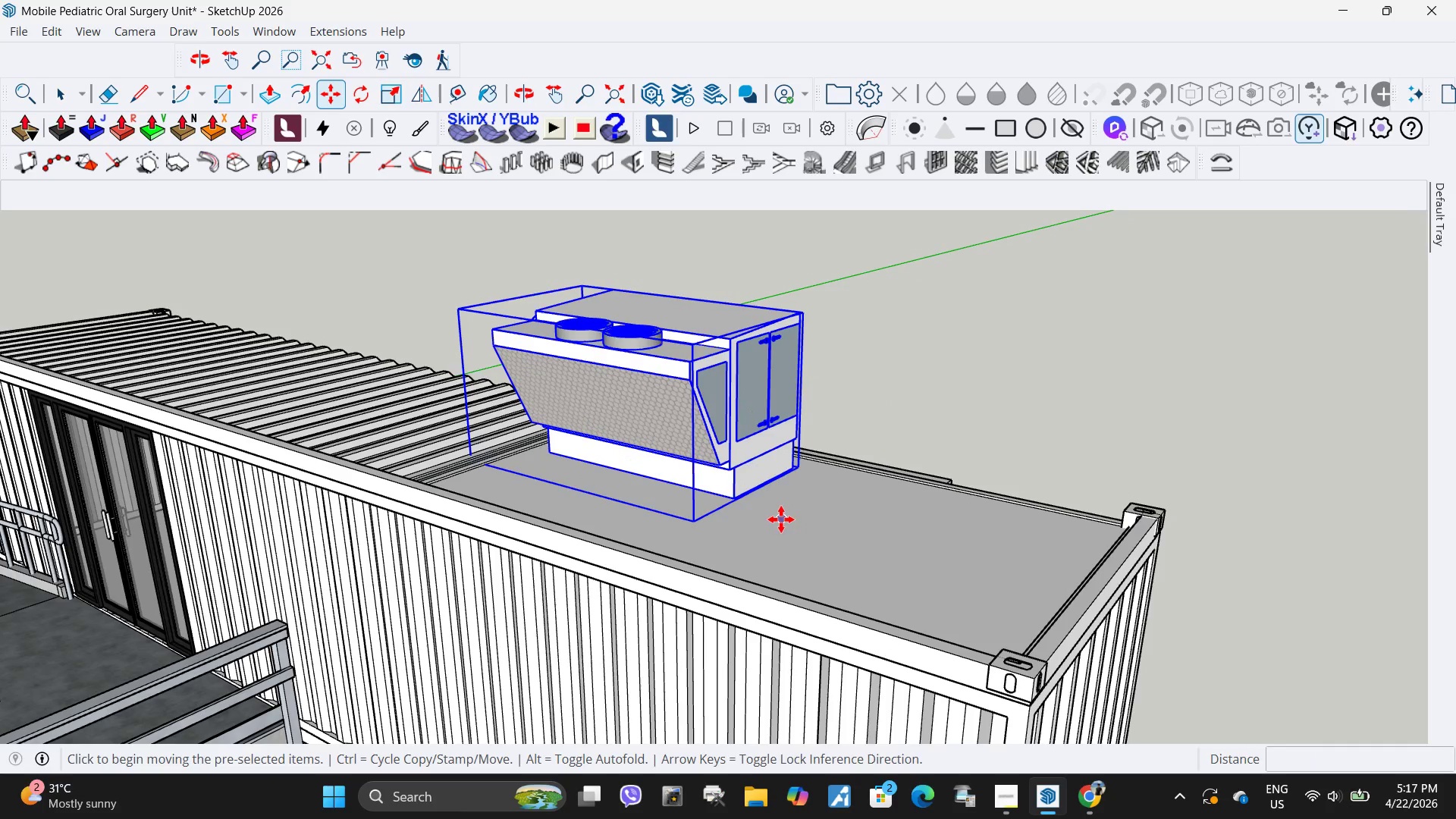 
left_click([781, 519])
 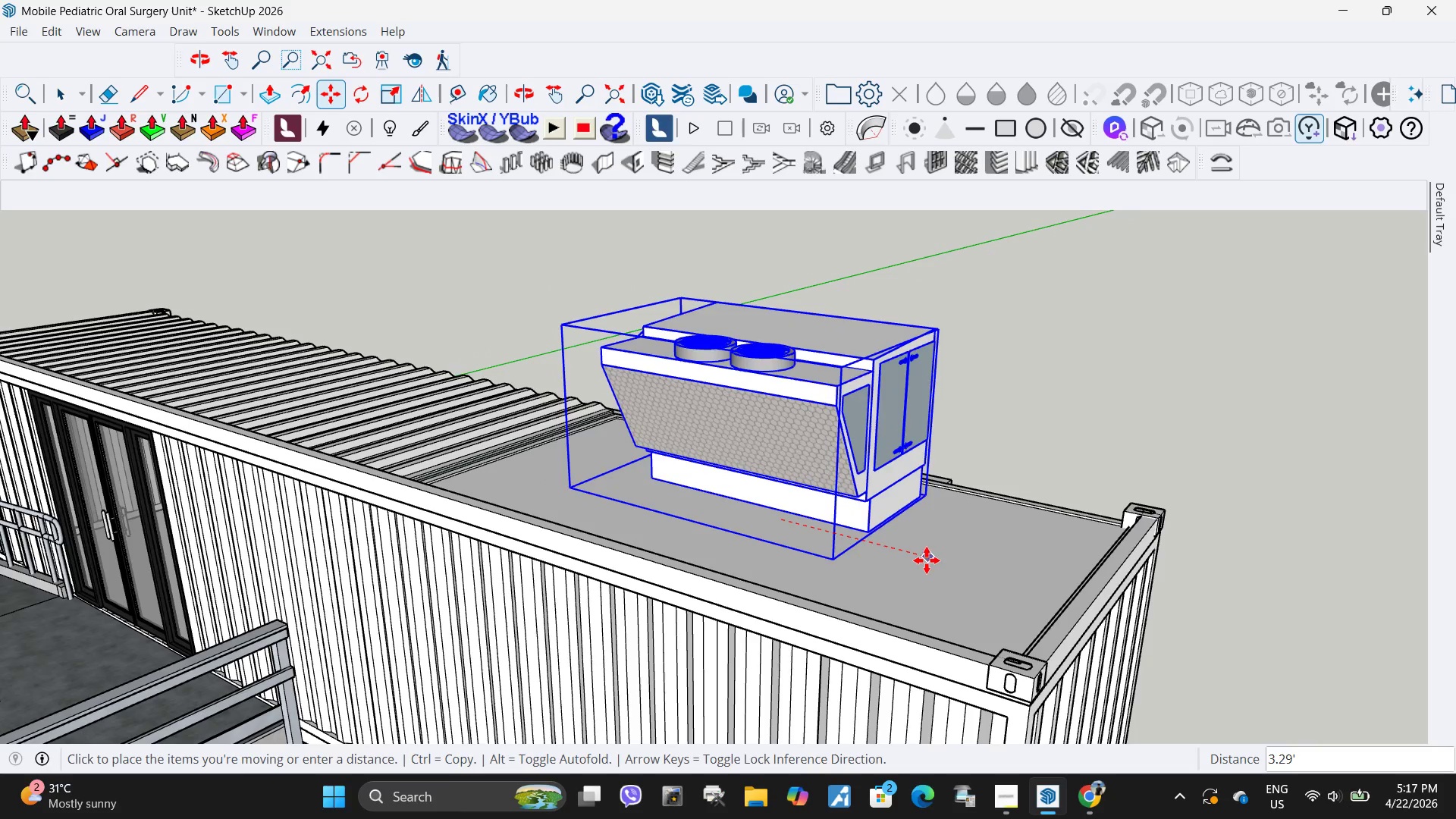 
left_click([928, 557])
 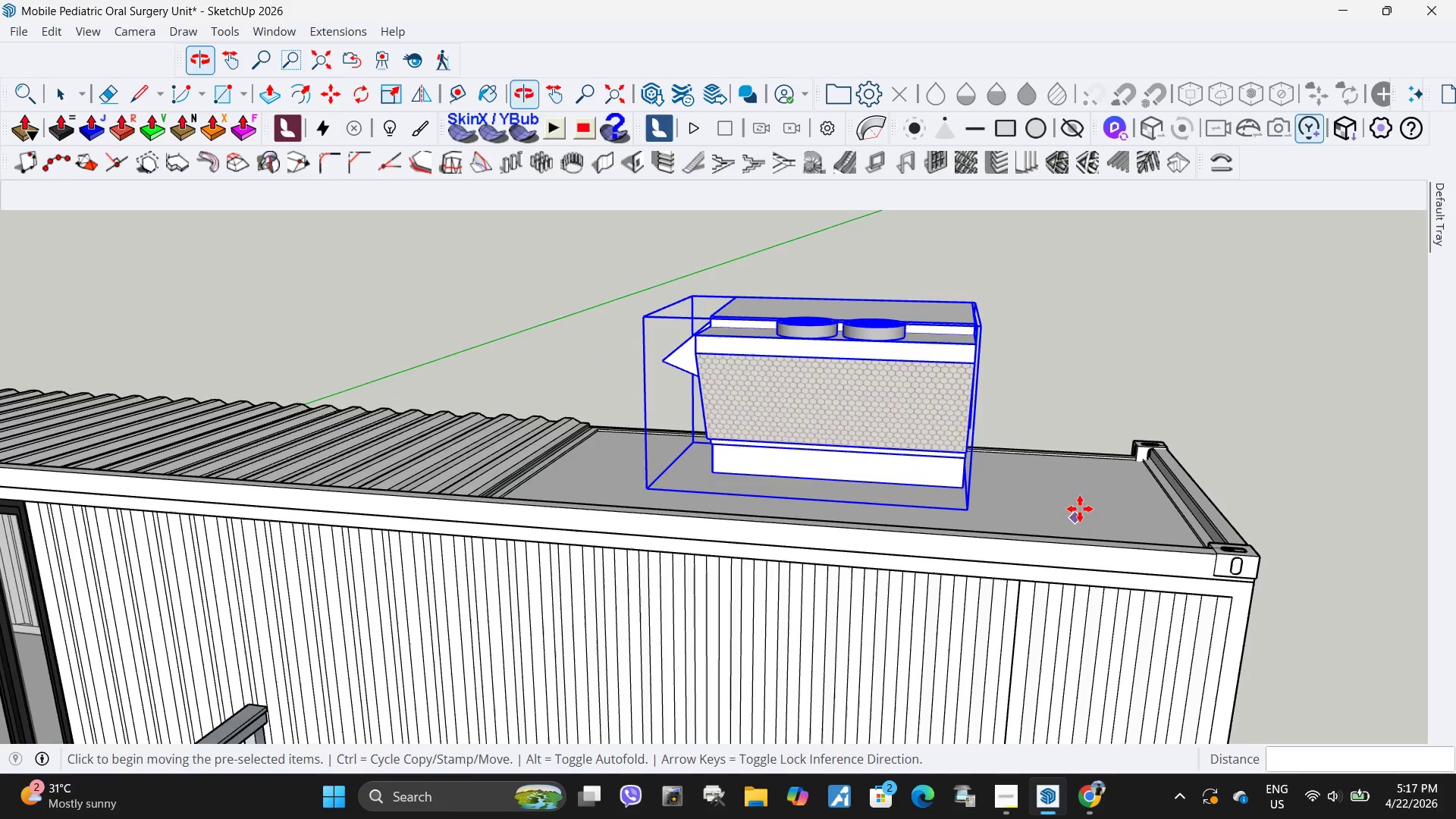 
left_click([971, 484])
 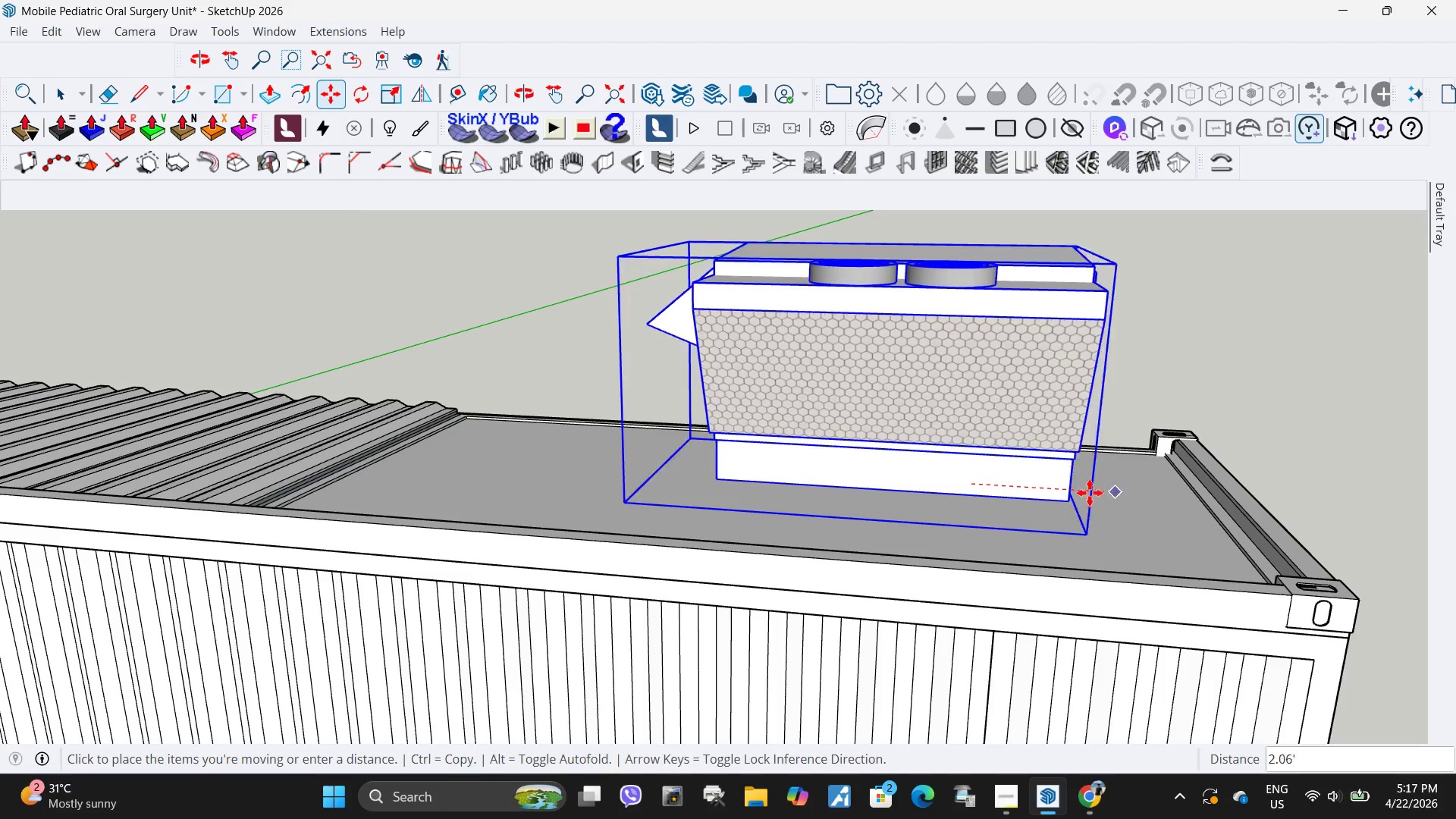 
scroll: coordinate [1074, 476], scroll_direction: up, amount: 3.0
 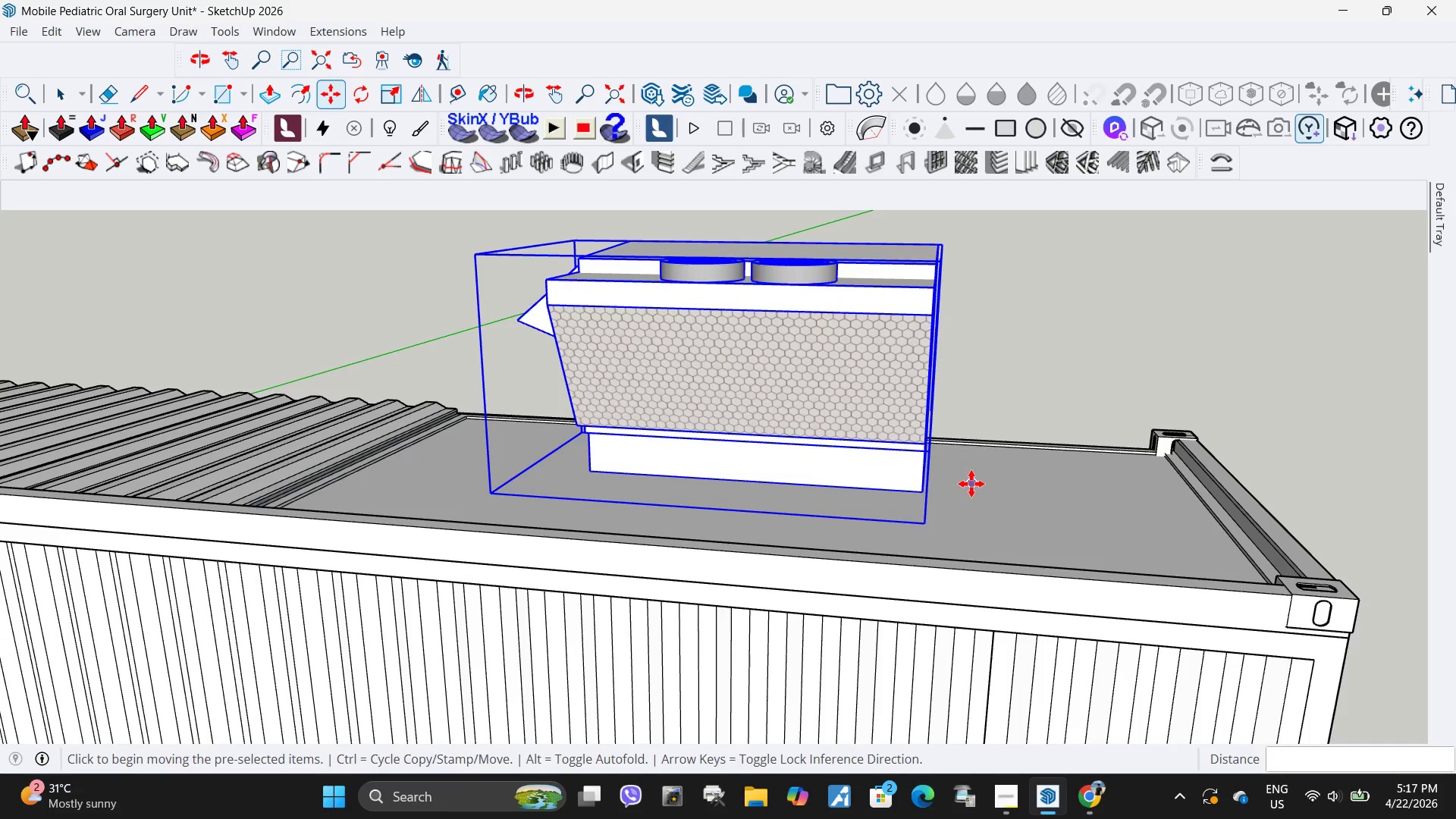 
key(Space)
 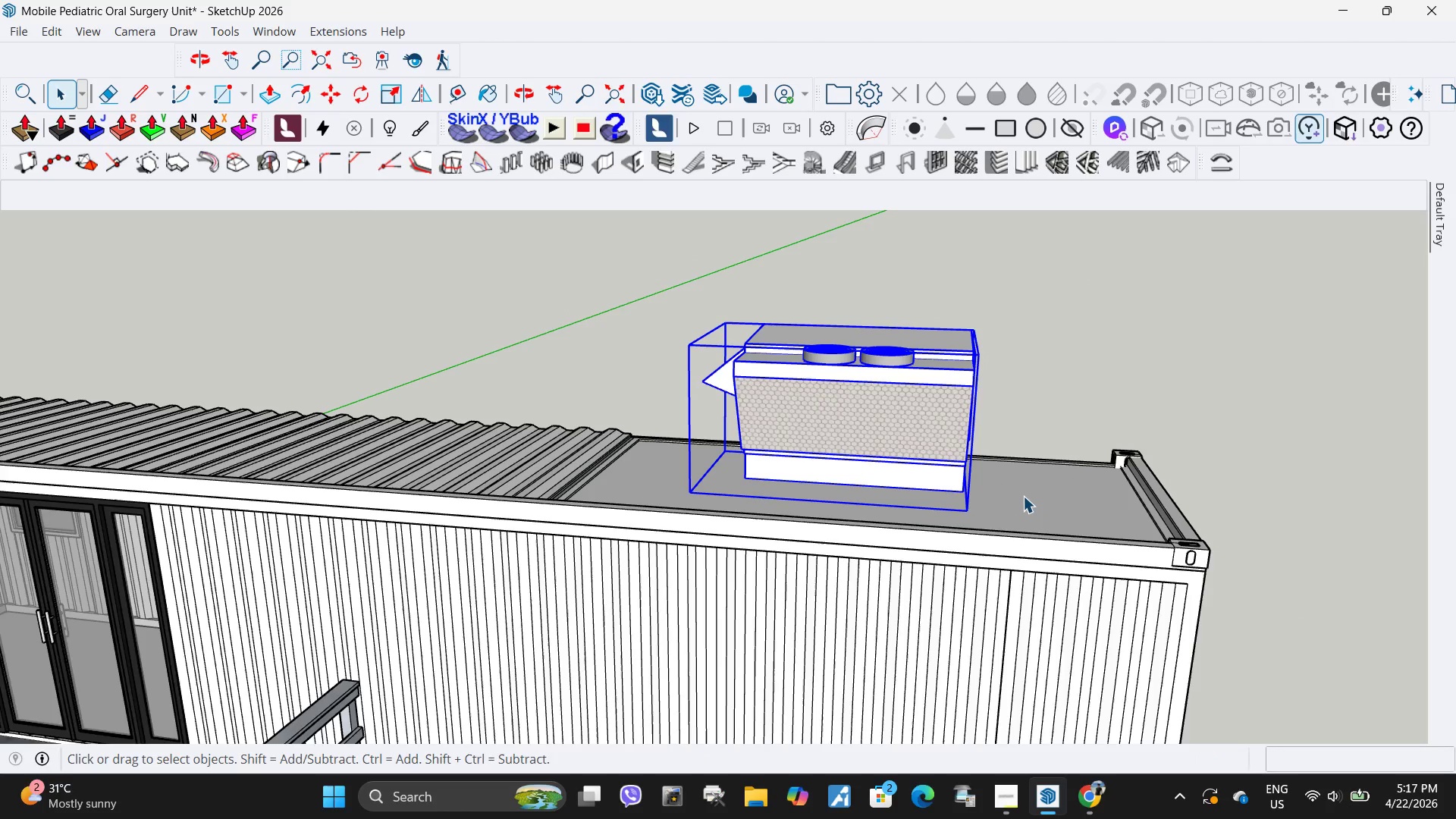 
scroll: coordinate [1033, 491], scroll_direction: down, amount: 5.0
 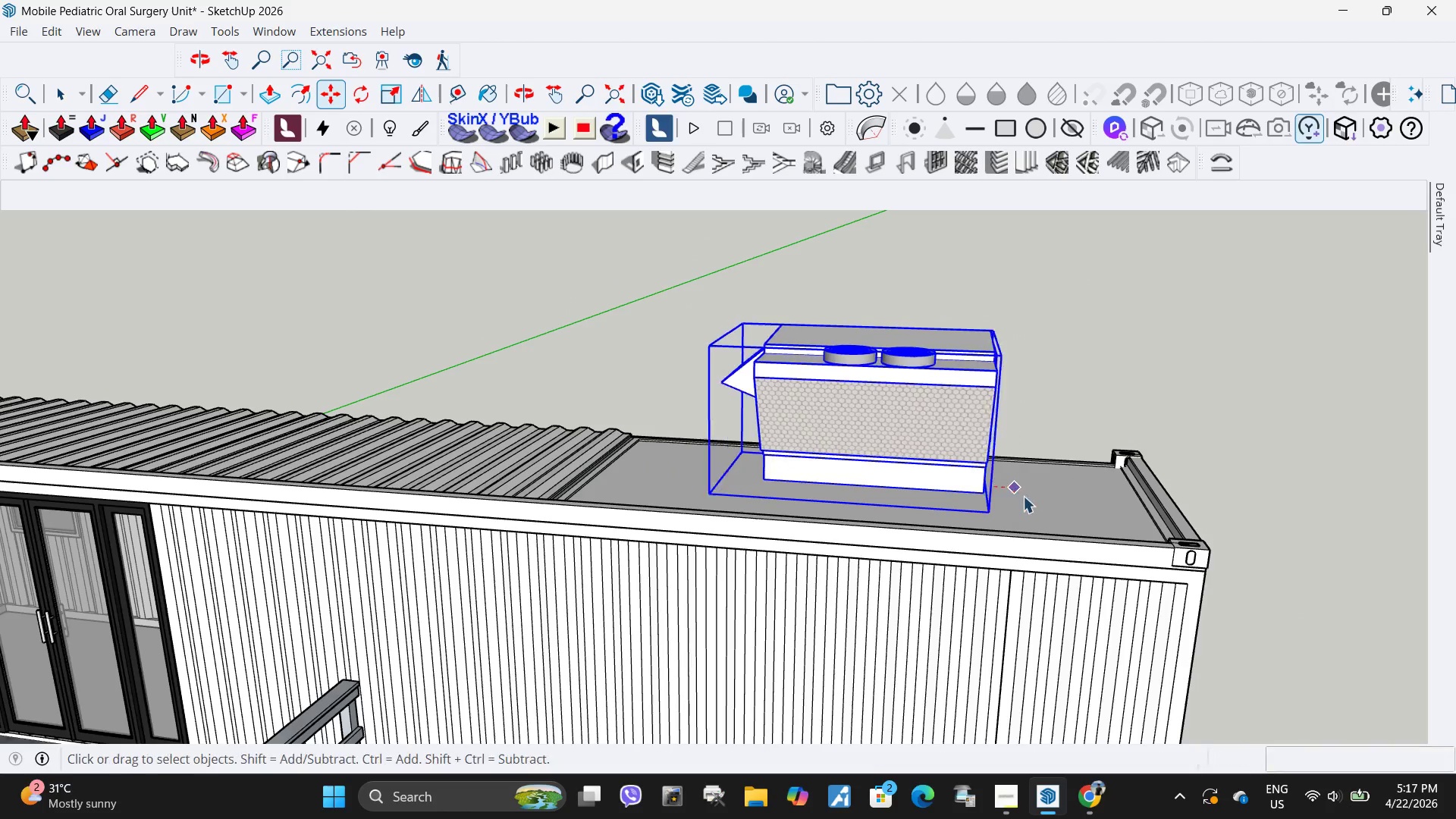 
key(Escape)
 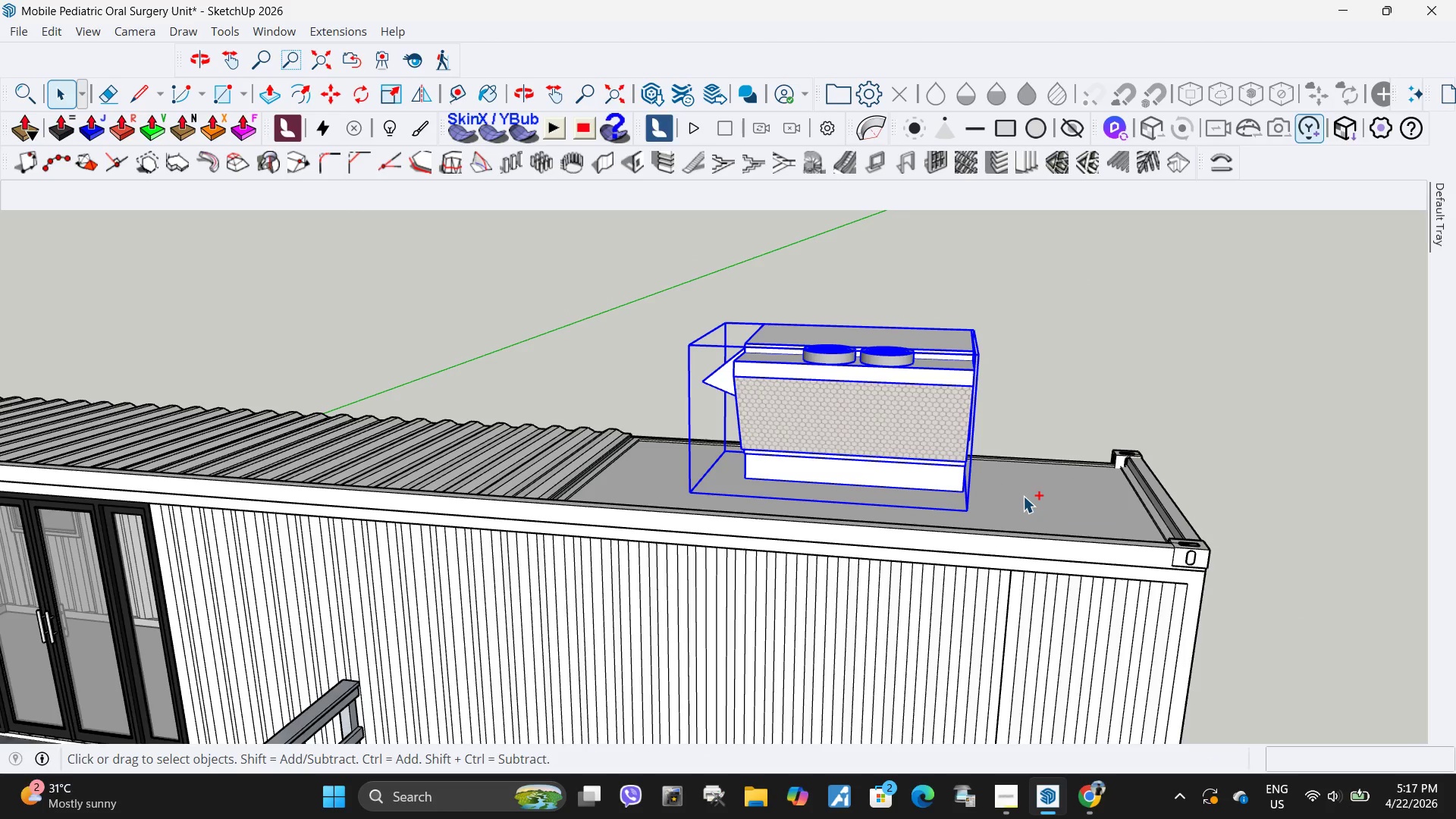 
key(Control+Z)
 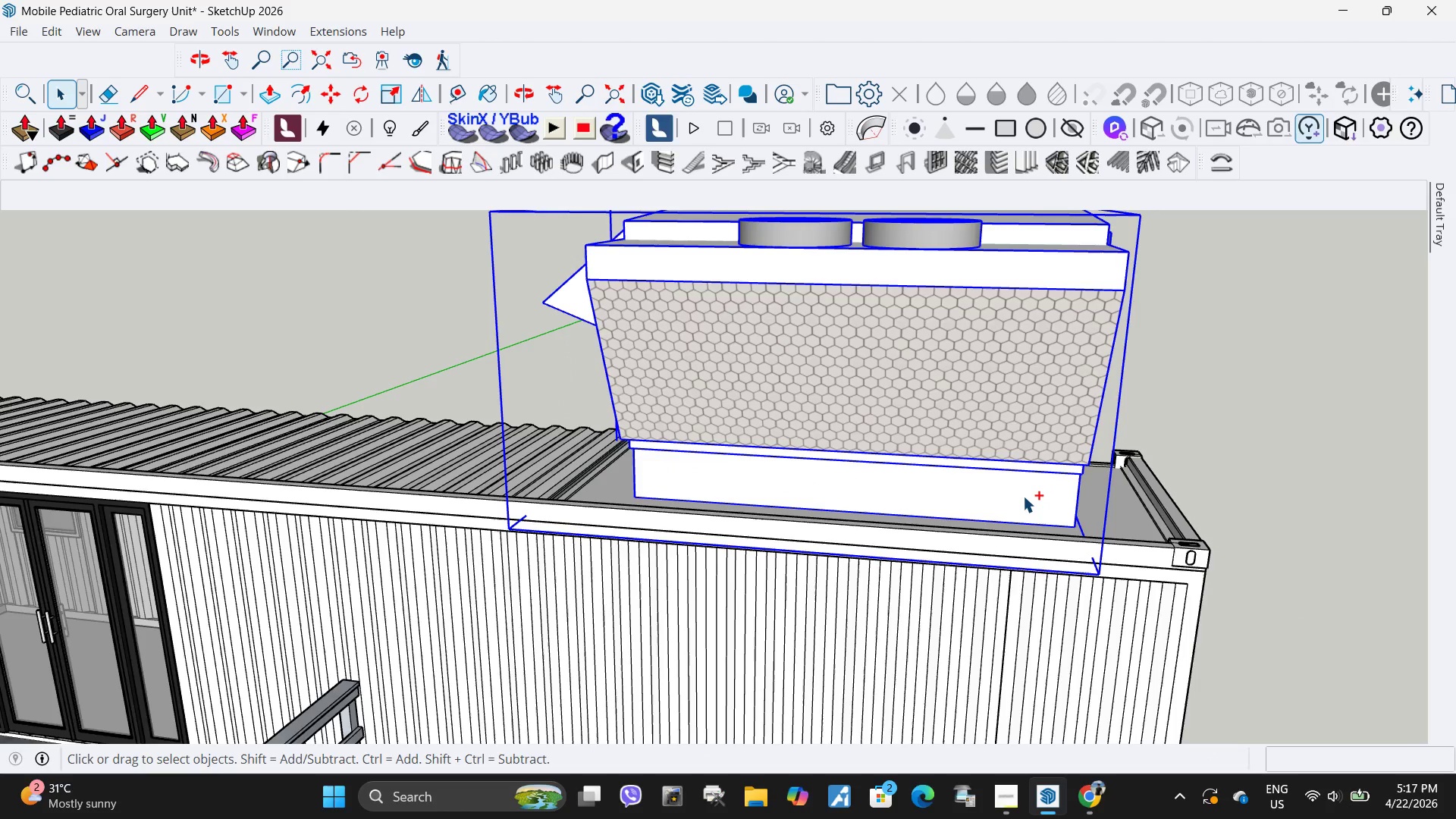 
key(Control+Z)
 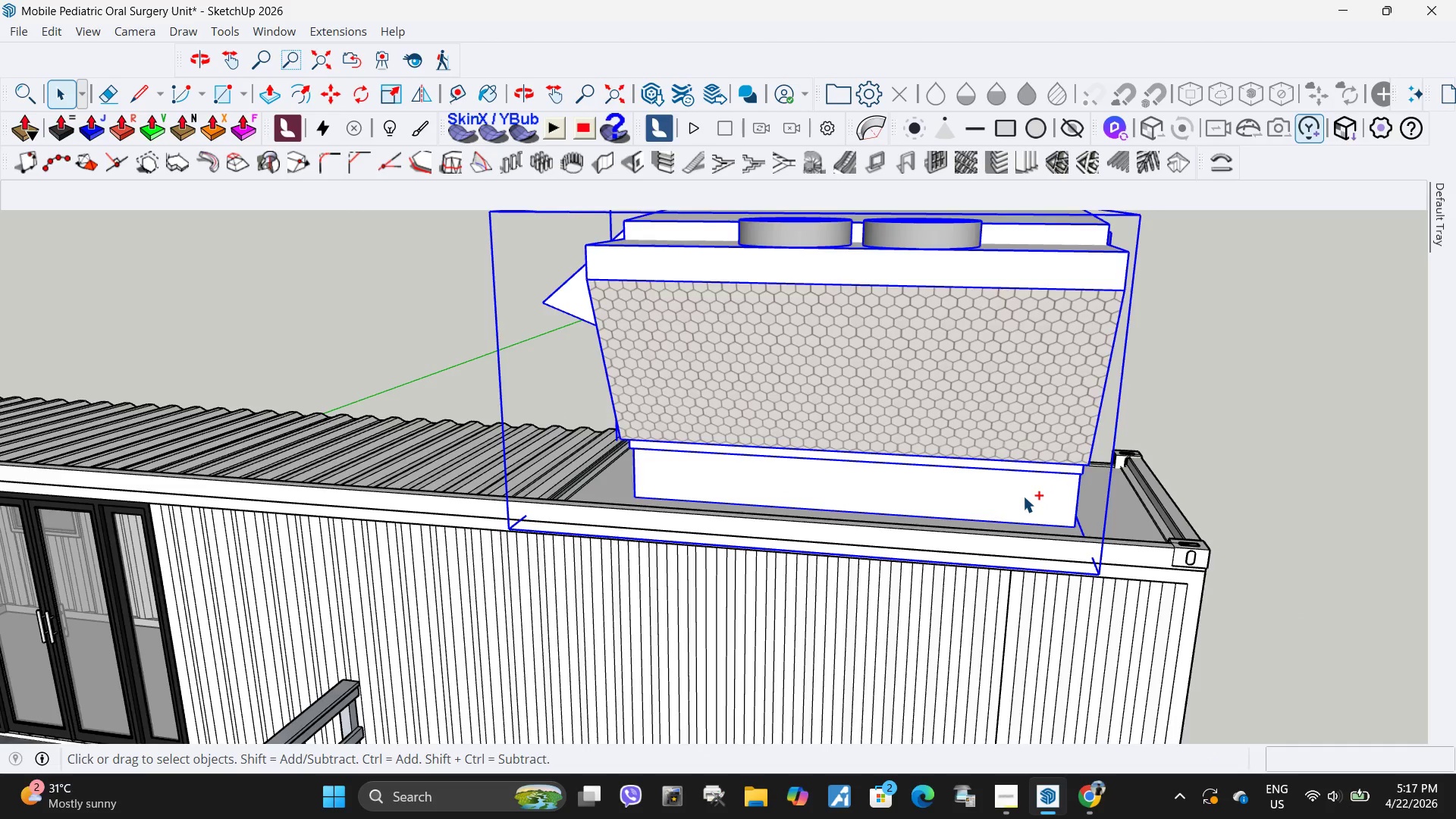 
scroll: coordinate [1023, 496], scroll_direction: down, amount: 5.0
 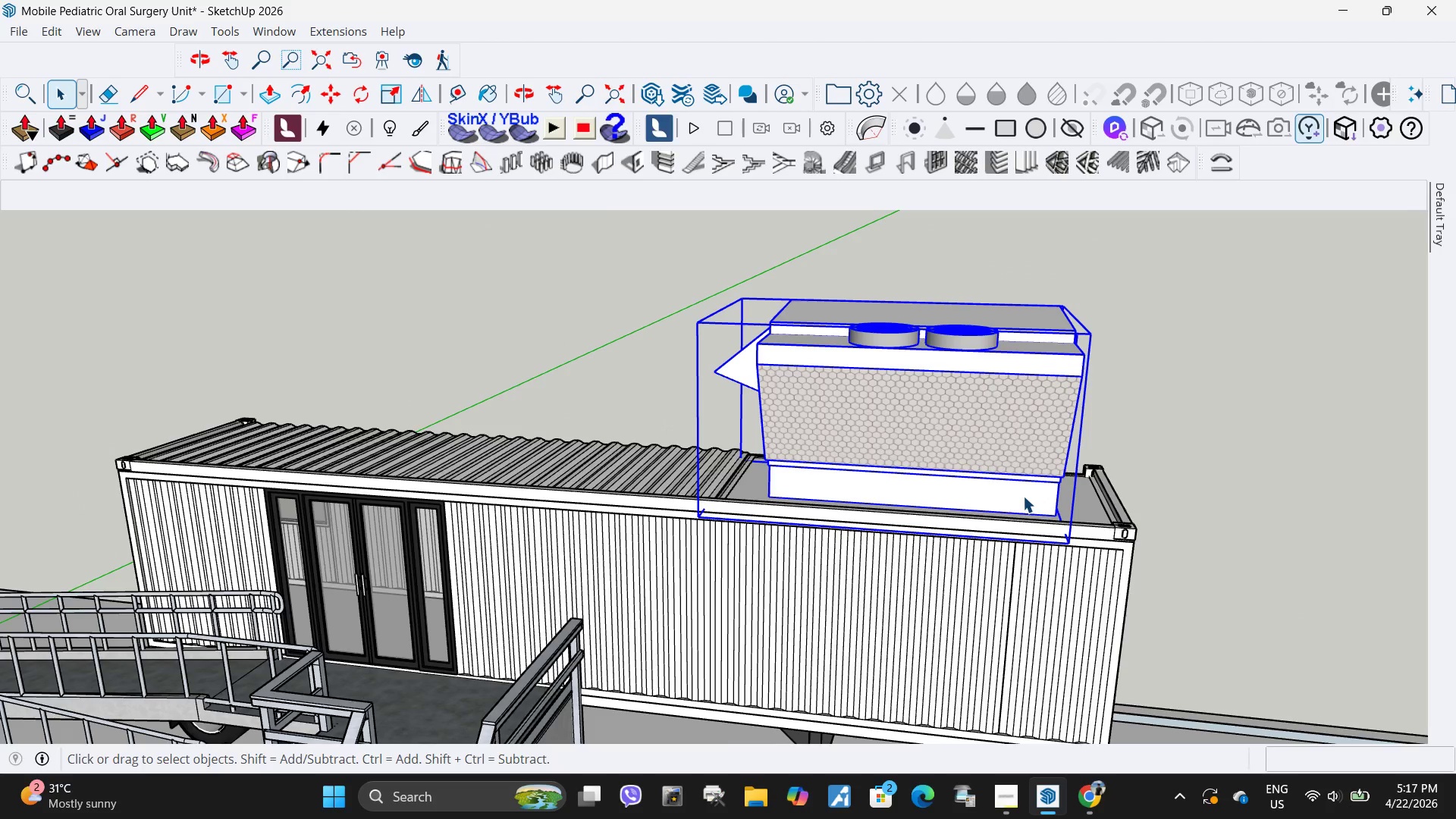 
key(Control+ControlLeft)
 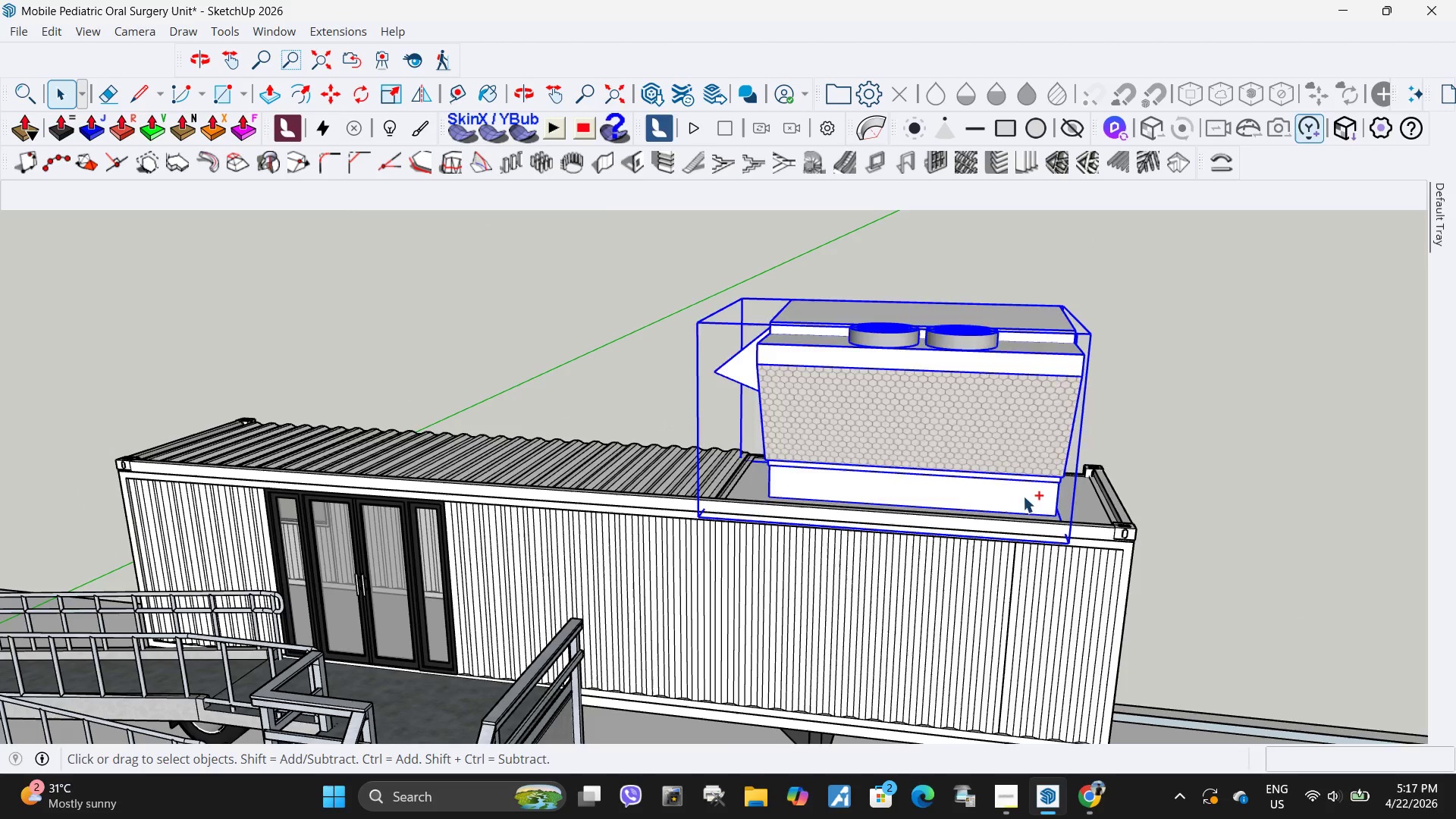 
key(Control+Z)
 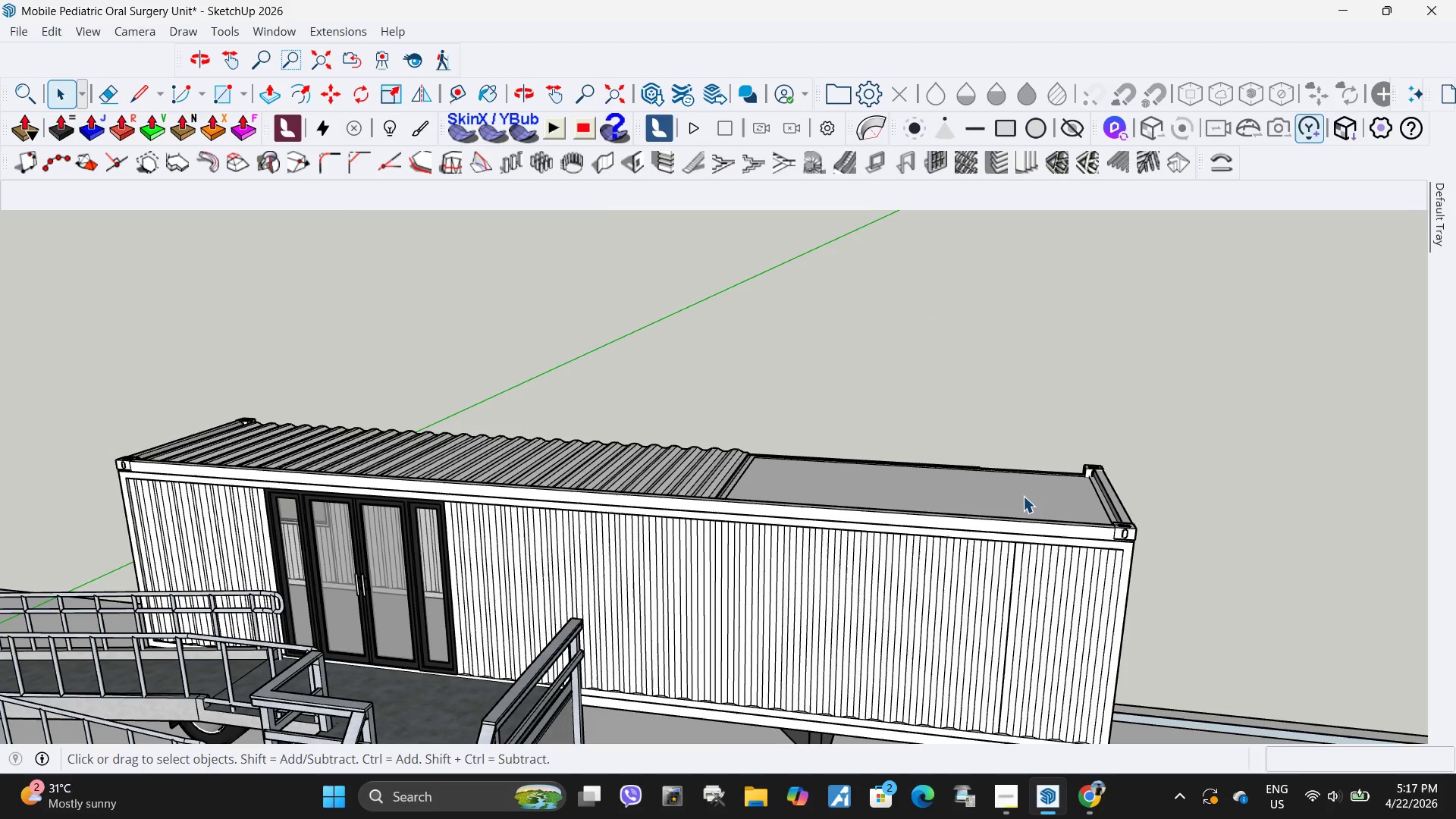 
key(Control+ControlLeft)
 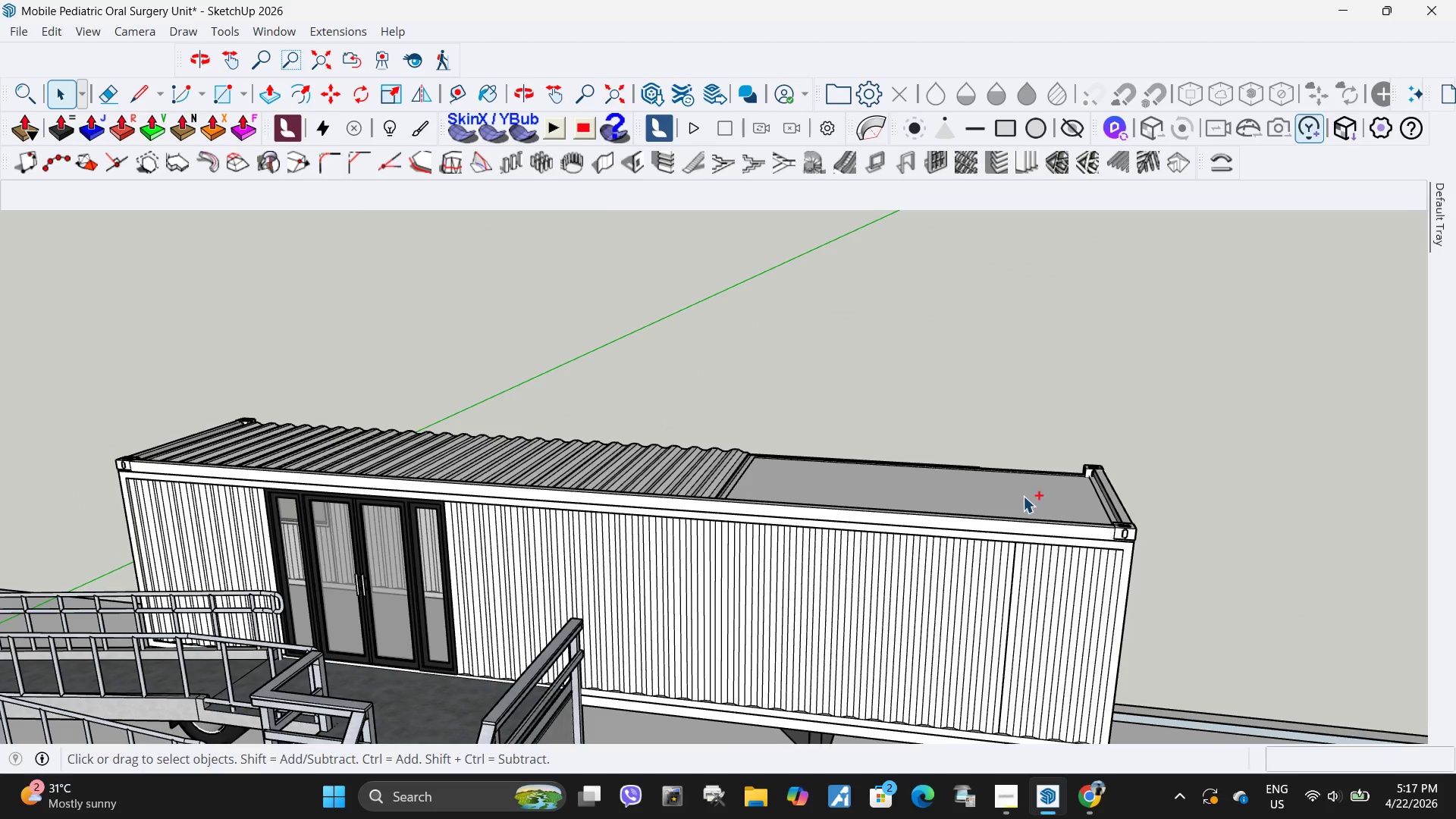 
key(Control+Z)
 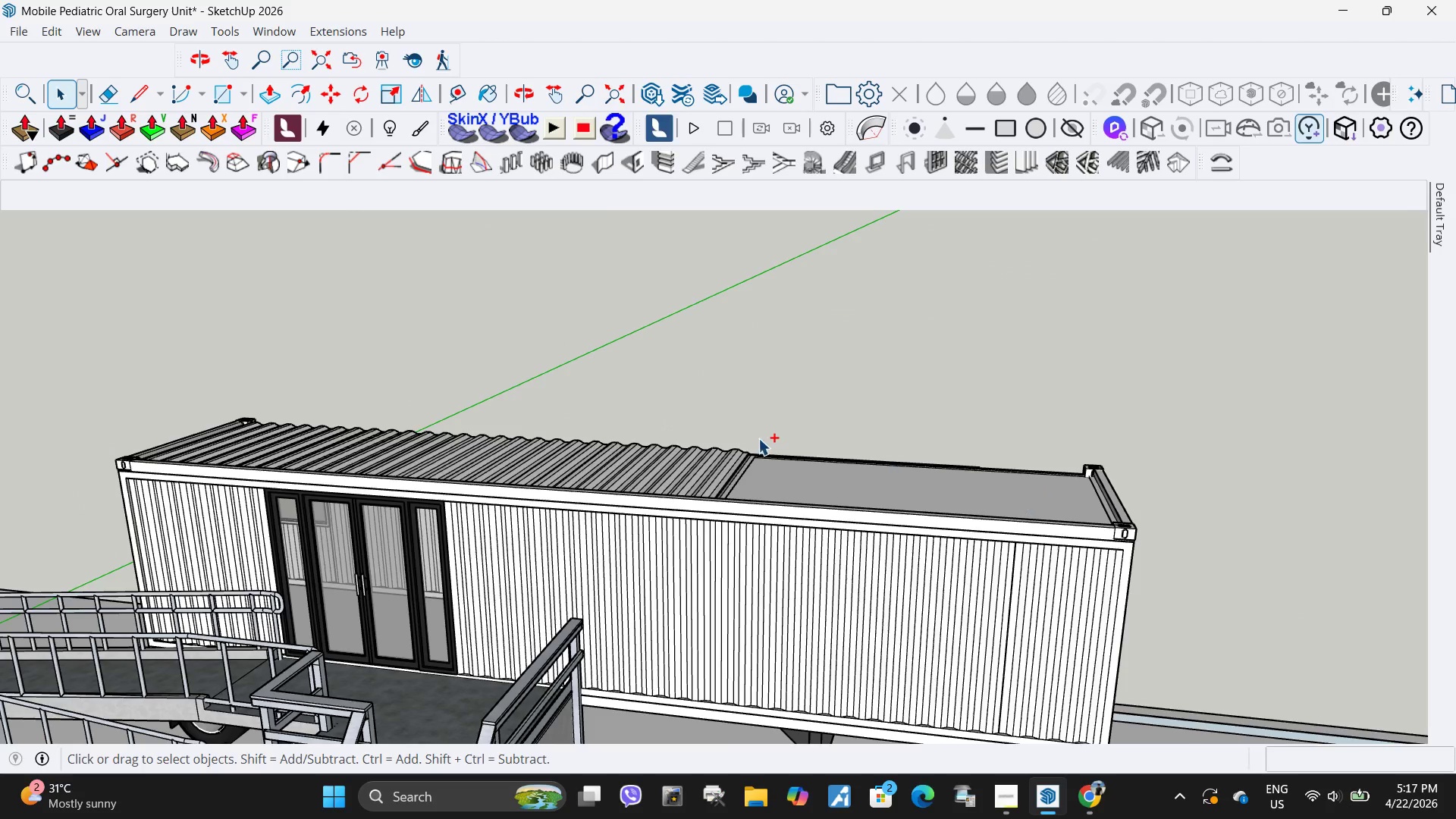 
key(Control+ControlLeft)
 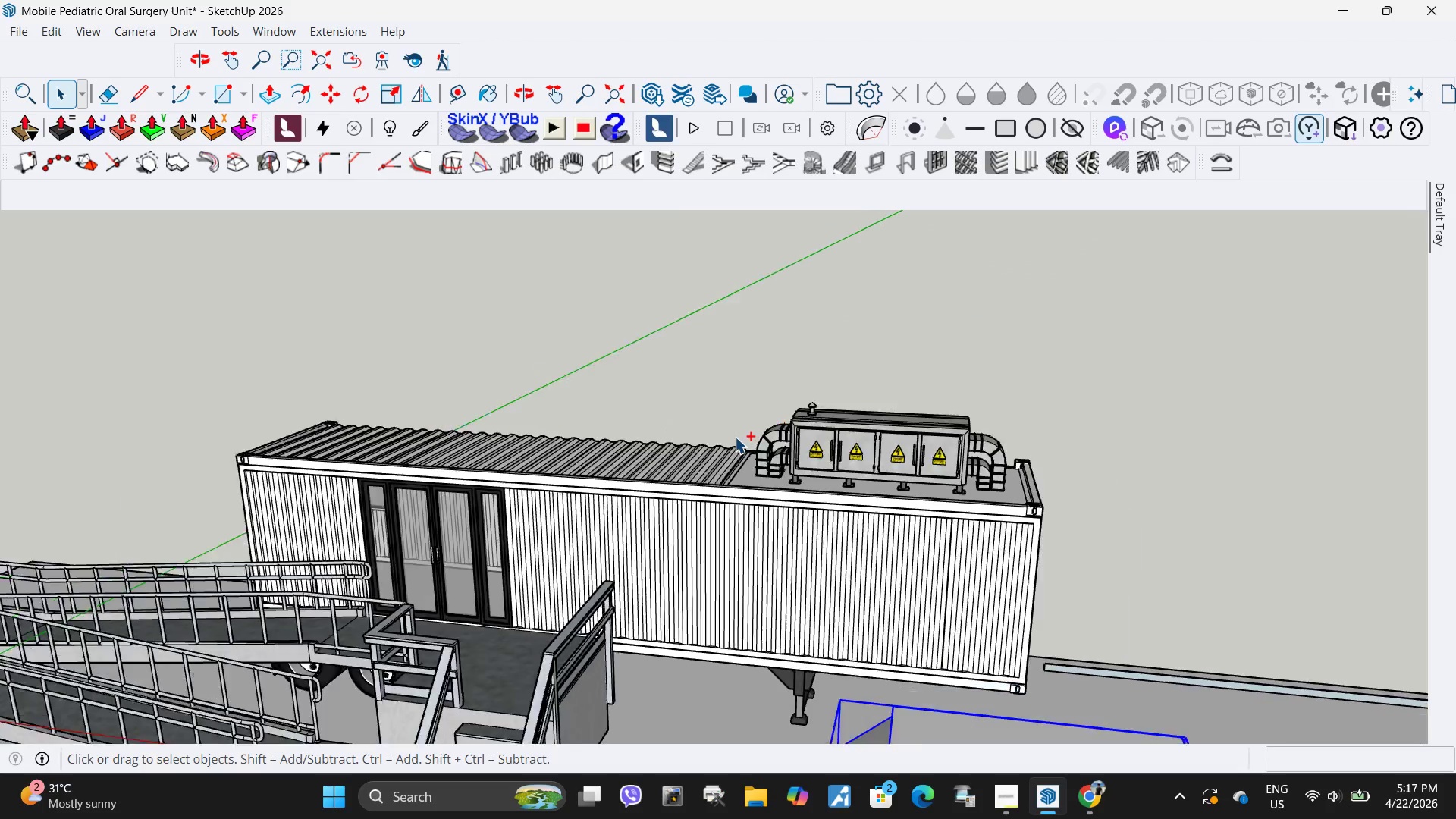 
key(Control+Z)
 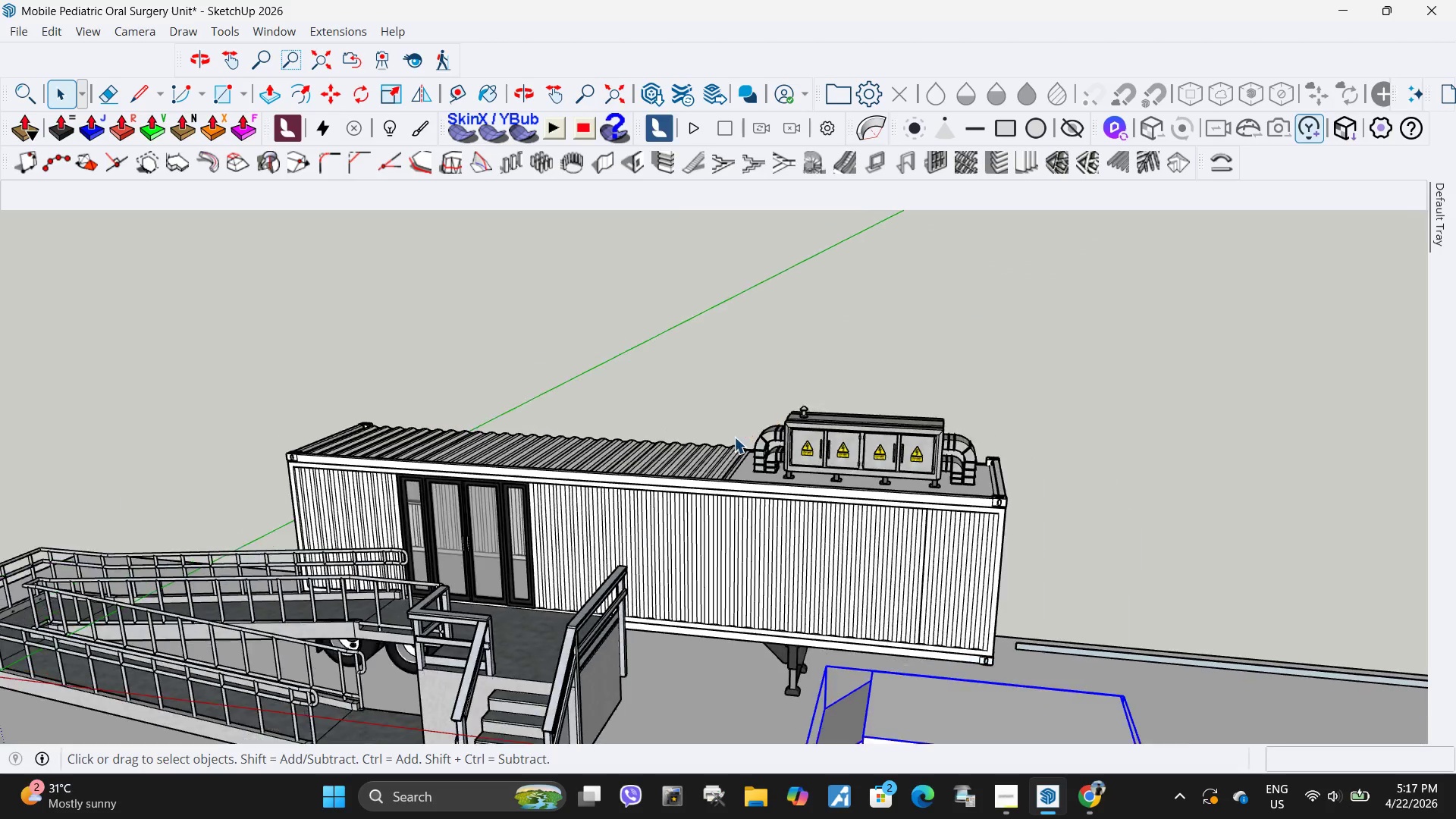 
scroll: coordinate [734, 437], scroll_direction: down, amount: 6.0
 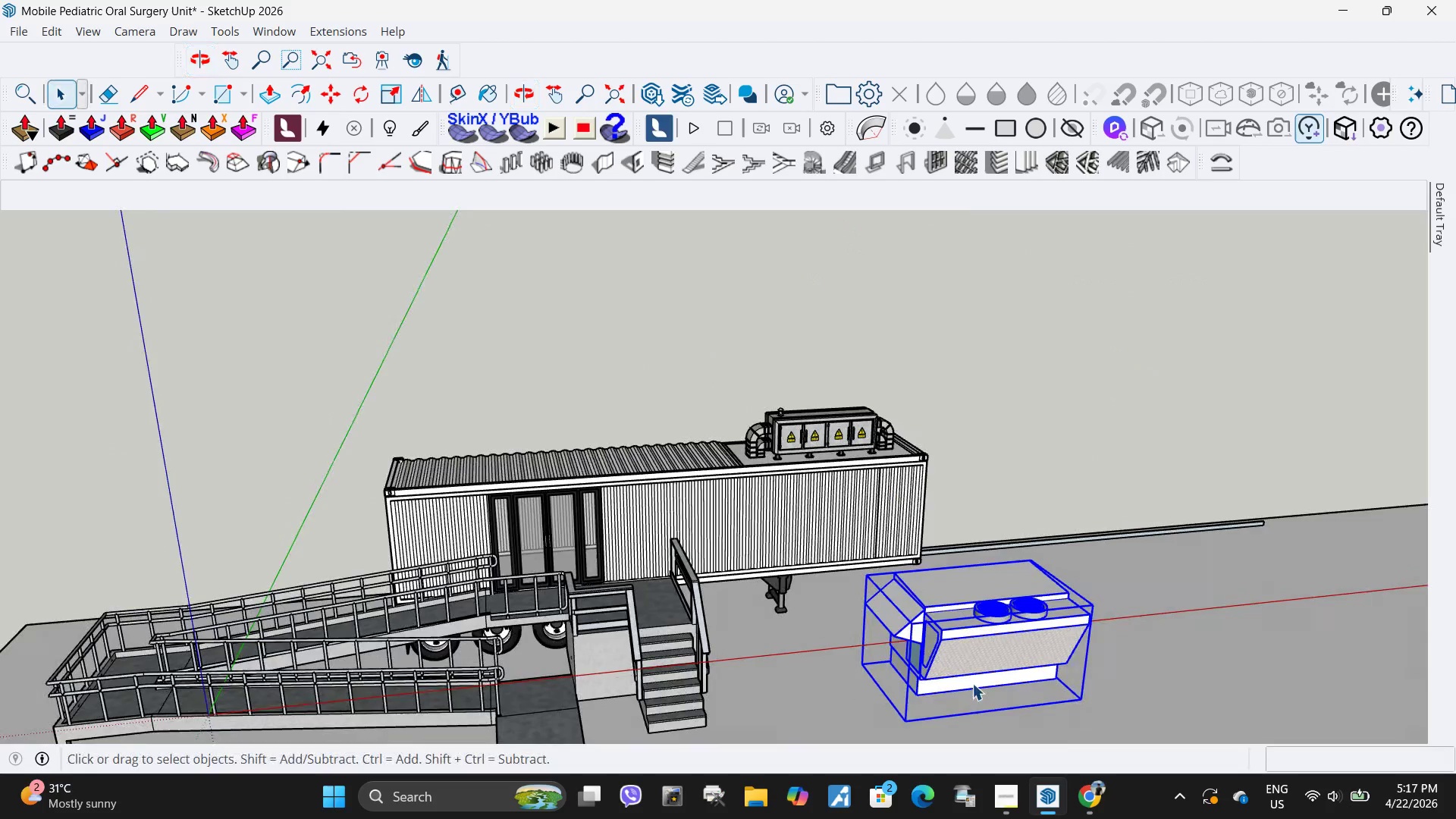 
left_click([1086, 814])
 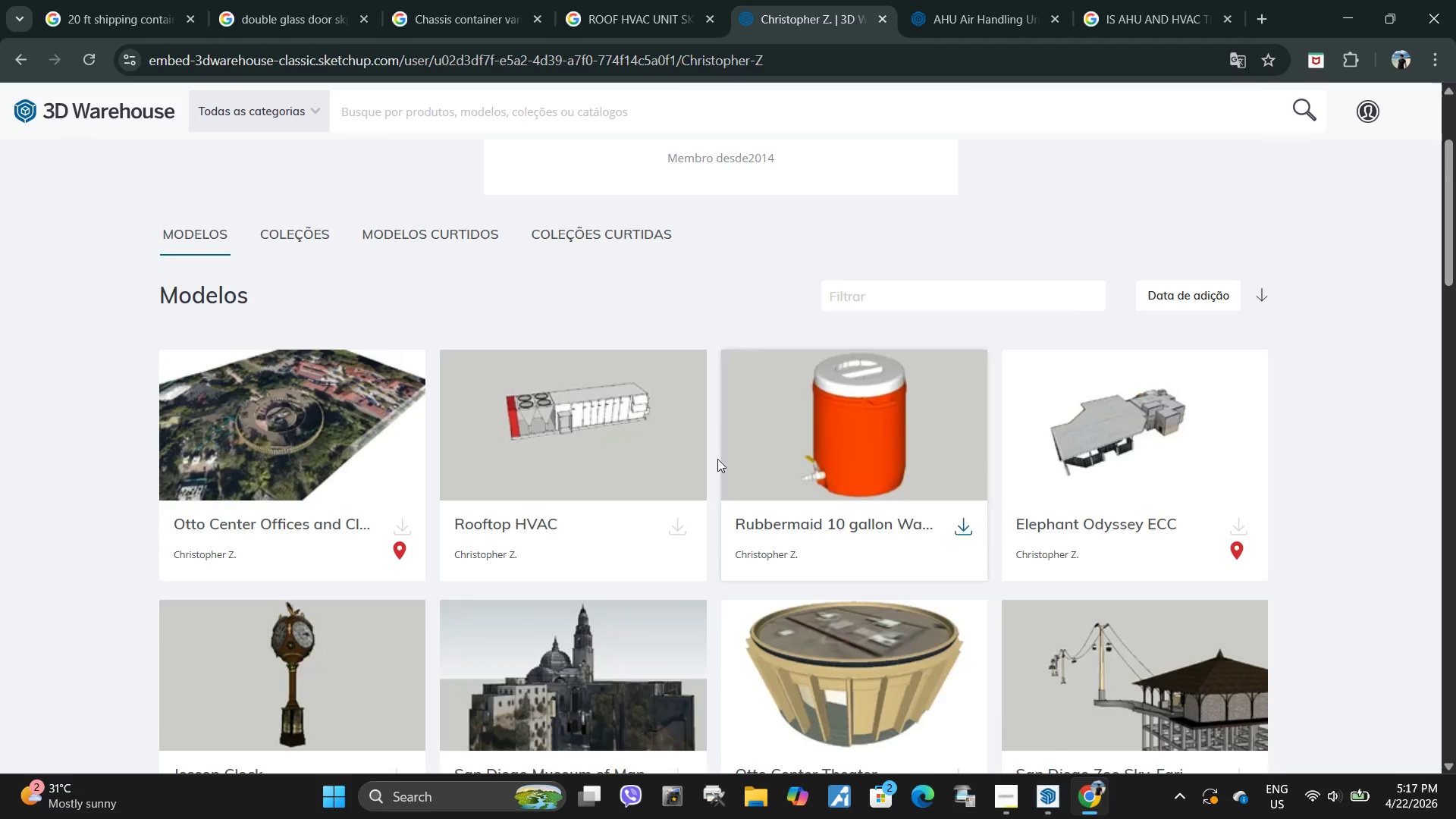 
scroll: coordinate [715, 457], scroll_direction: down, amount: 5.0
 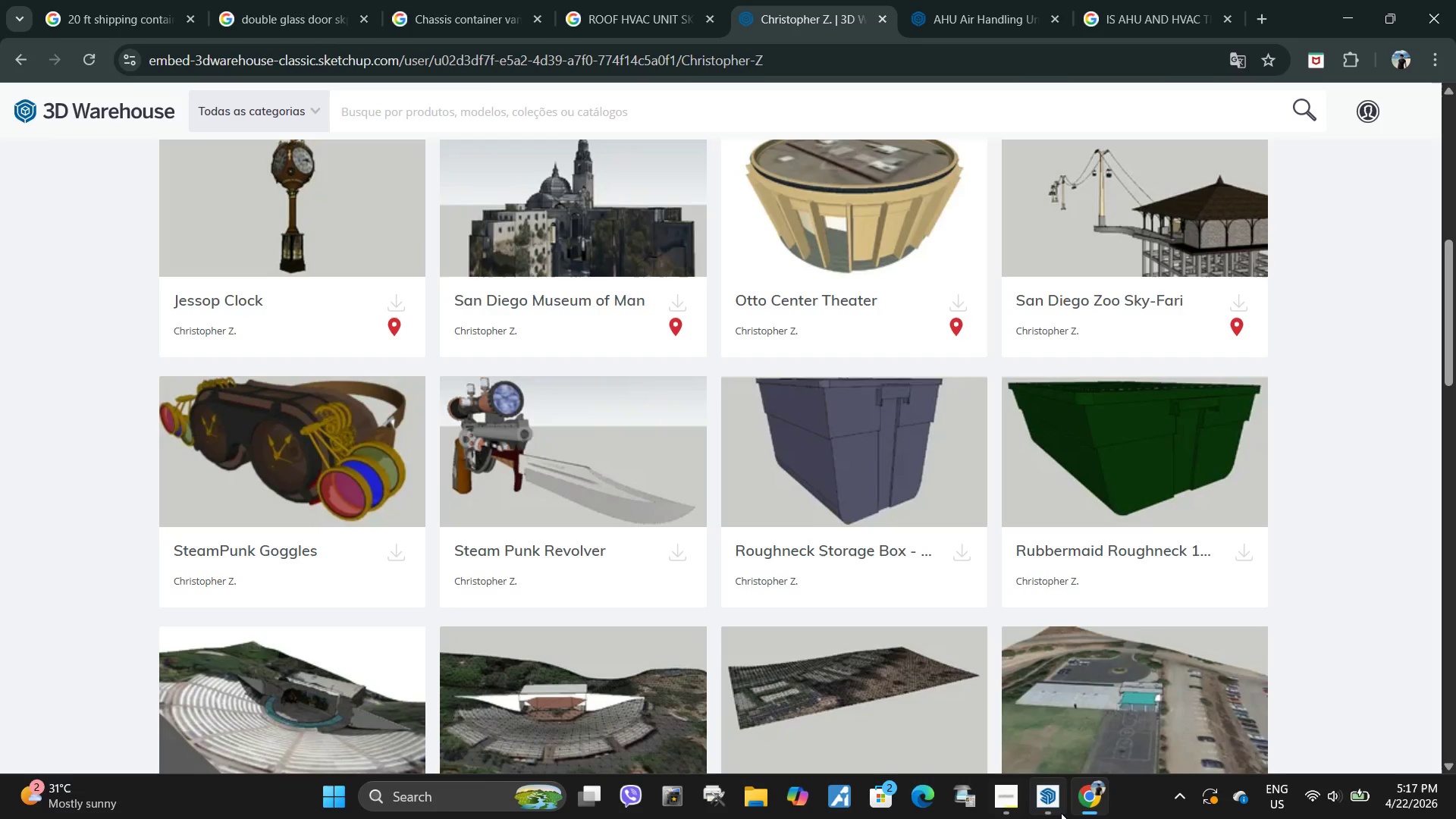 
left_click([1050, 805])
 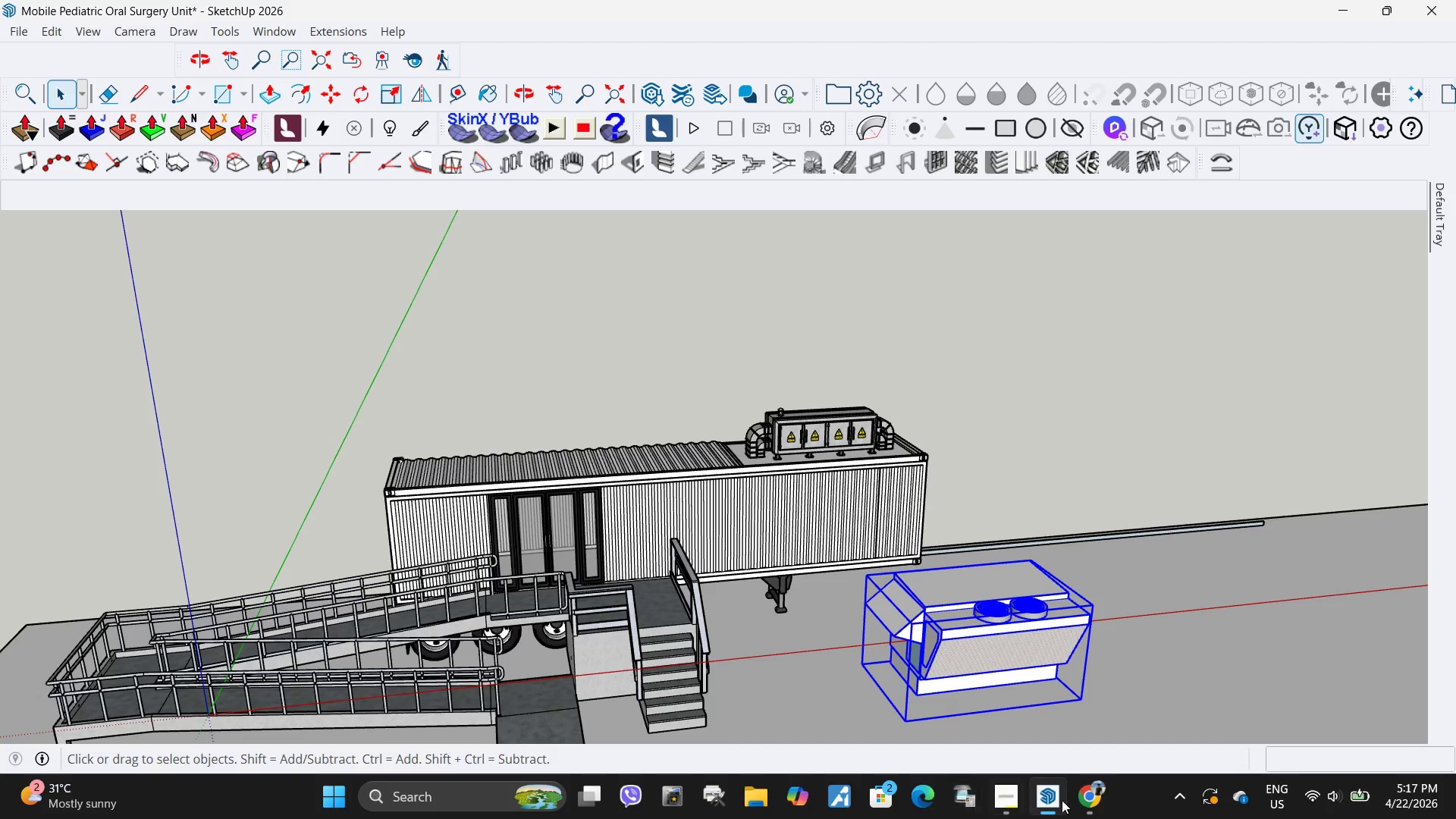 
left_click([1084, 811])
 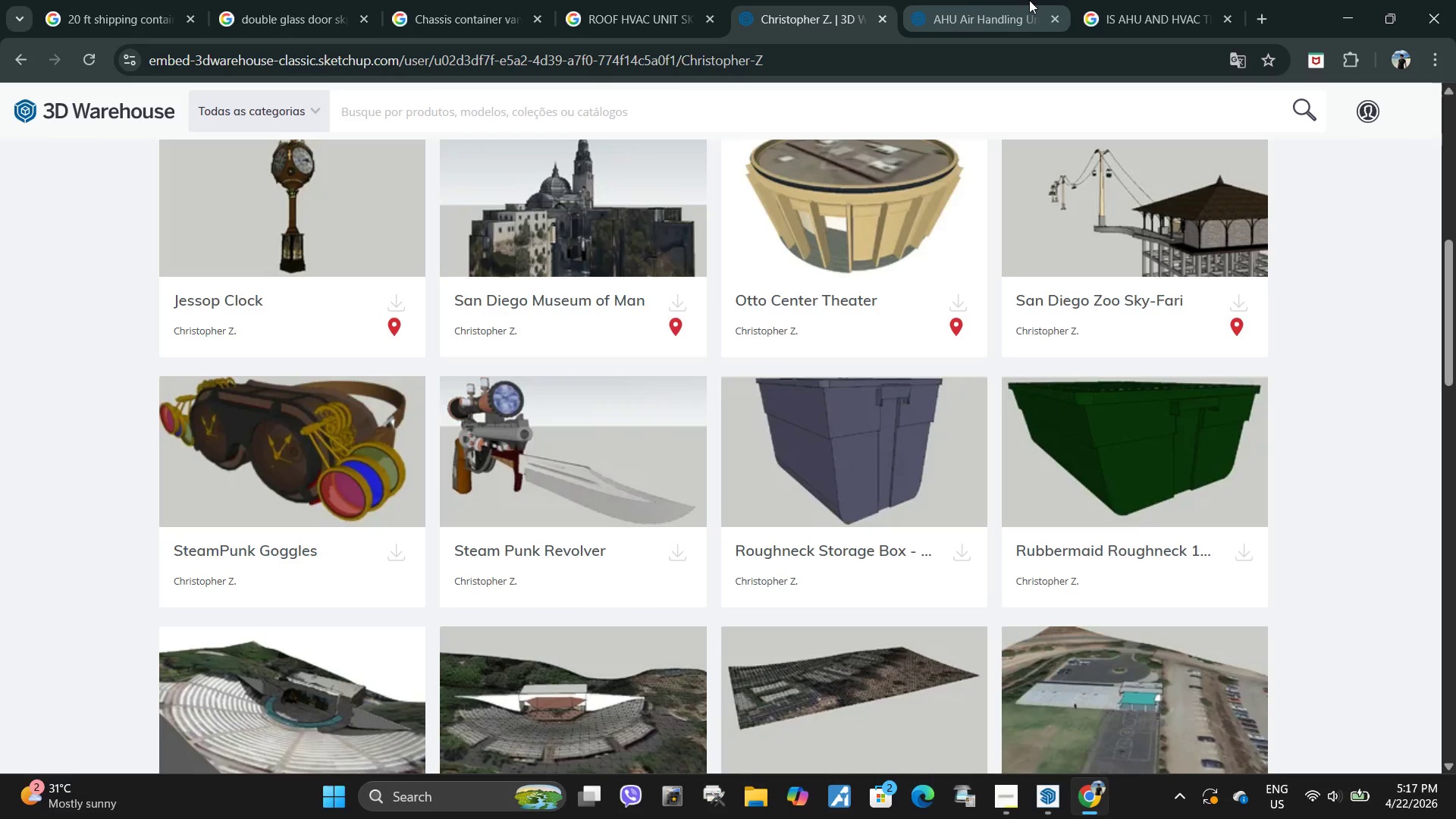 
left_click([971, 20])
 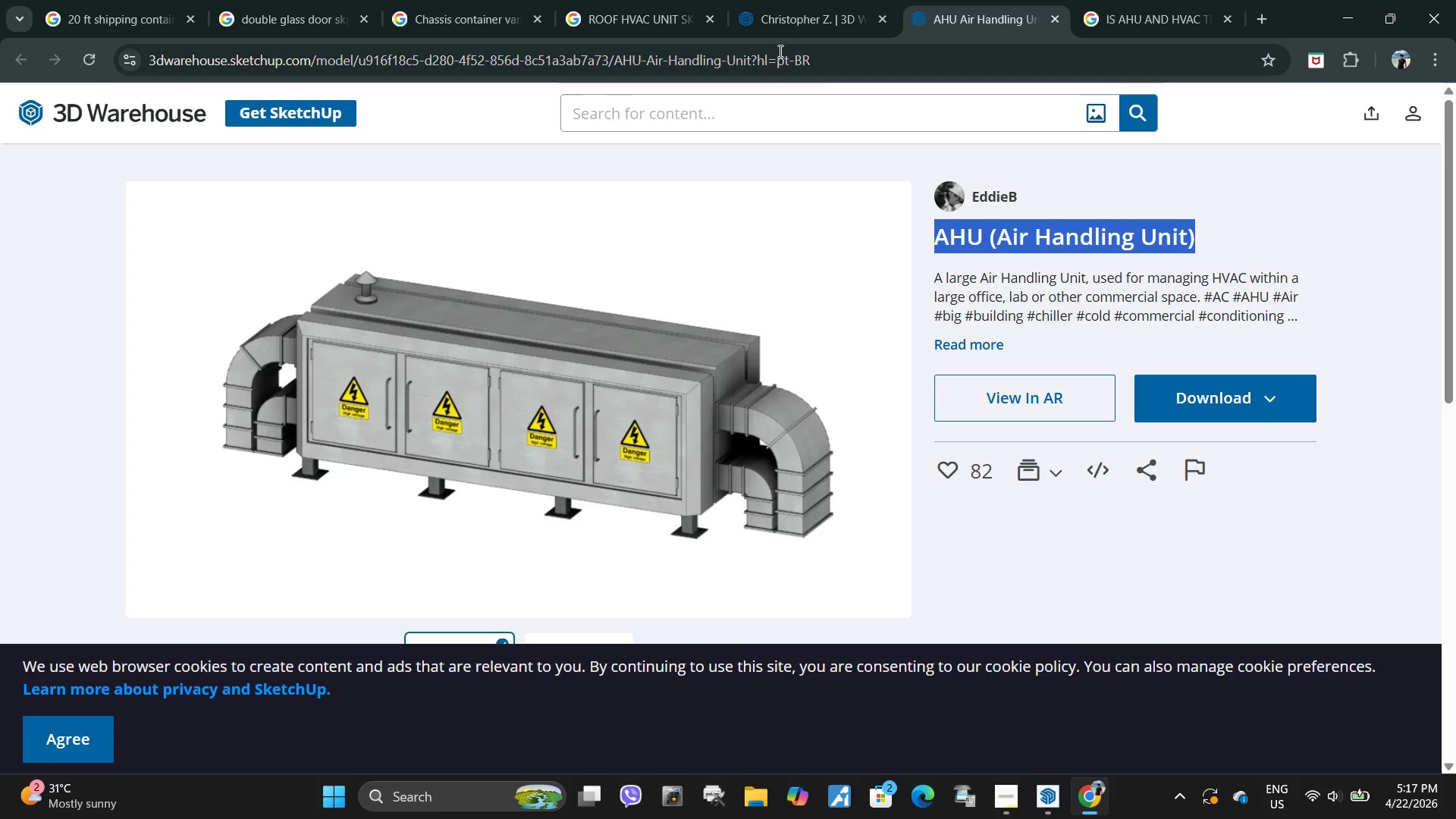 
left_click([789, 64])
 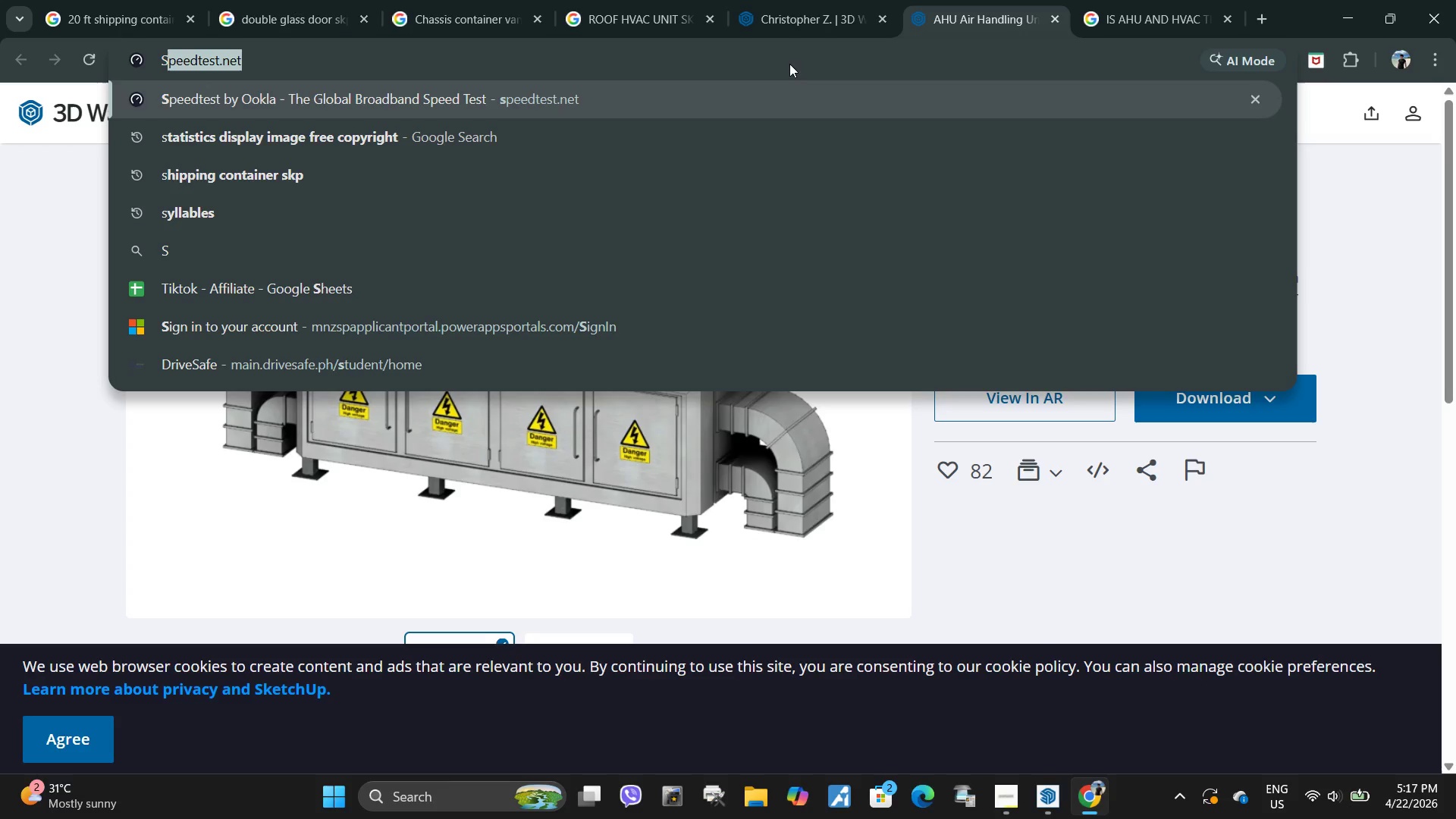 
type(SMALL ROOFTOP HVAC UNIT SKP)
 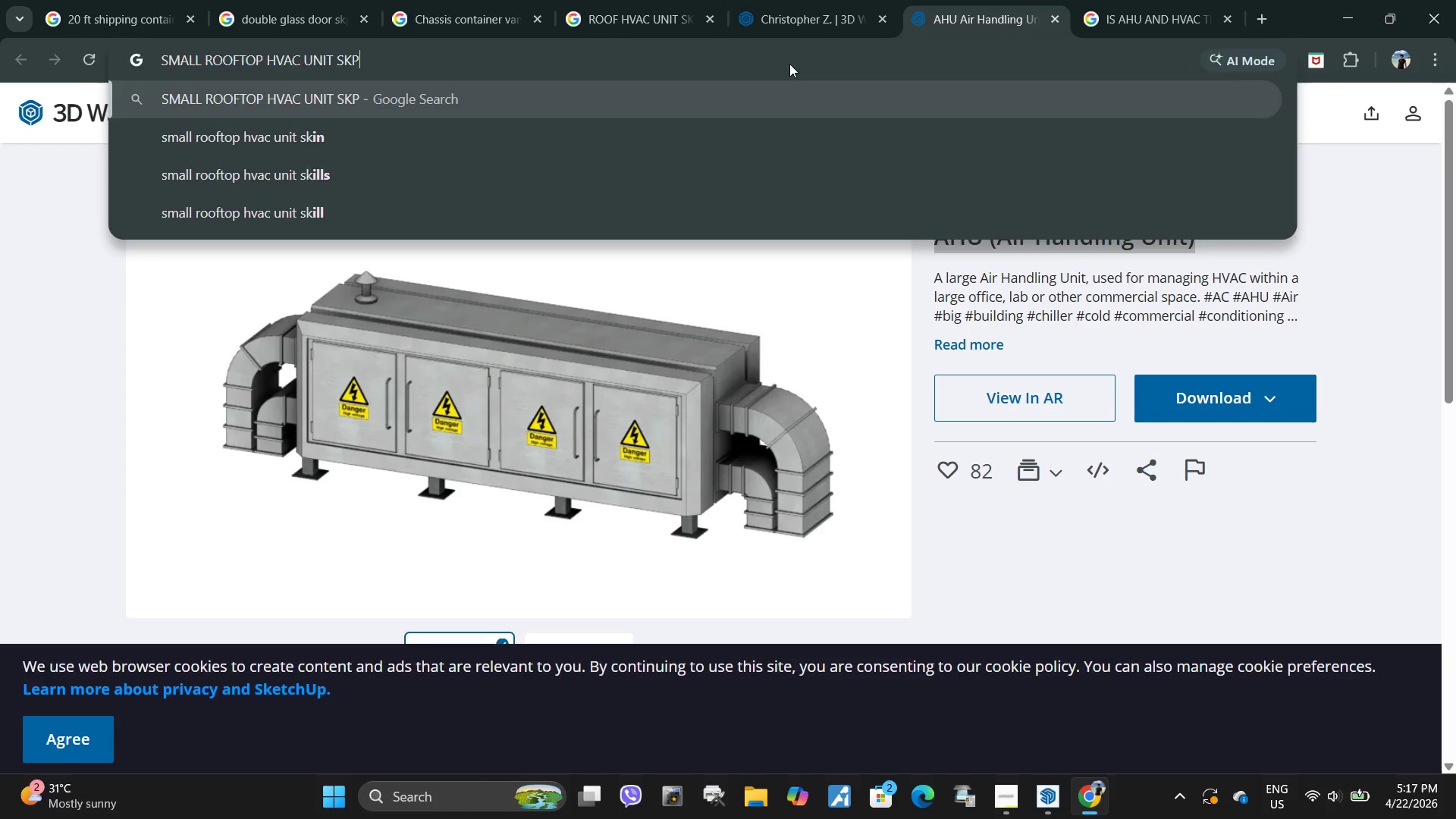 
key(Enter)
 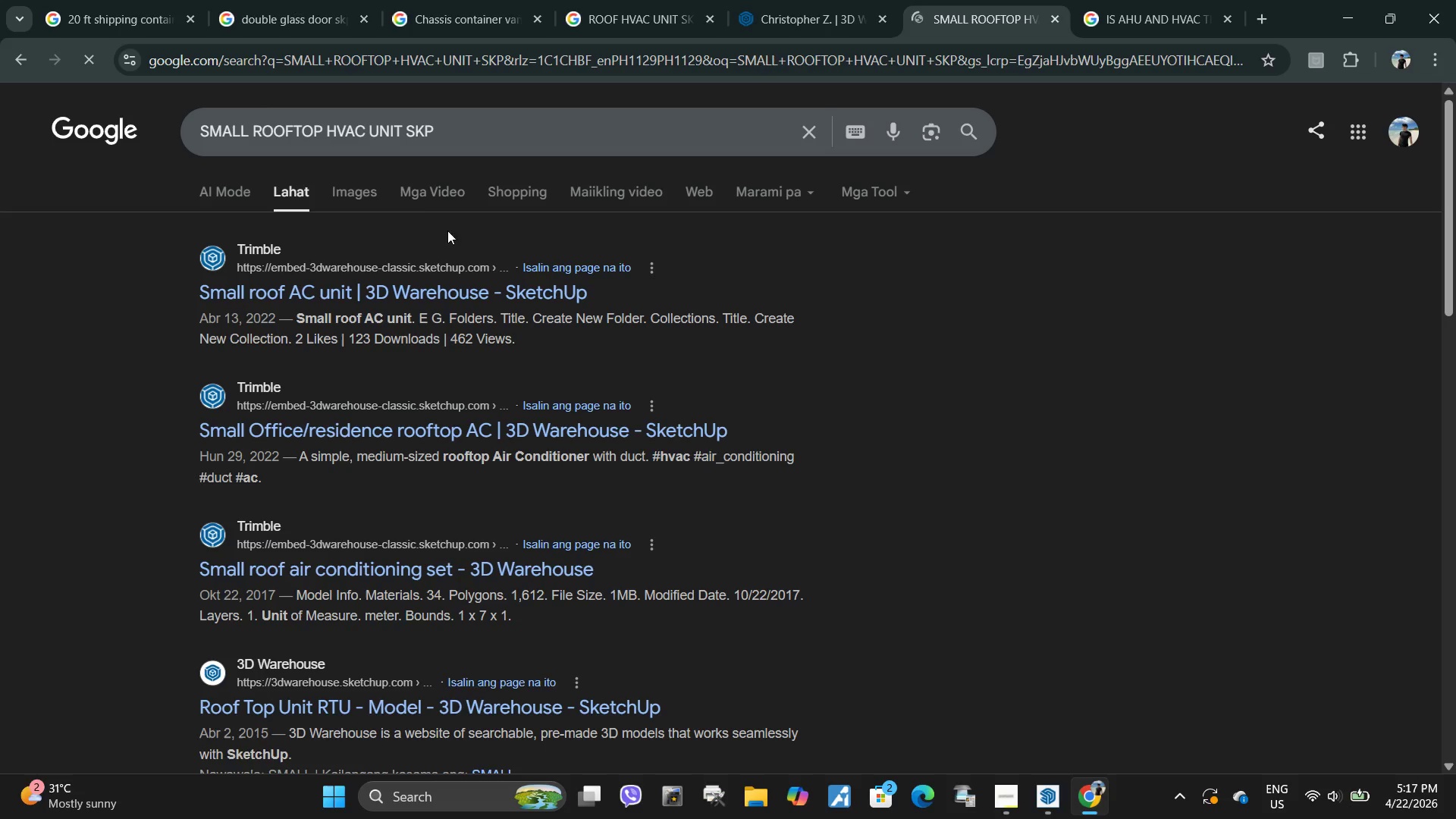 
left_click([340, 188])
 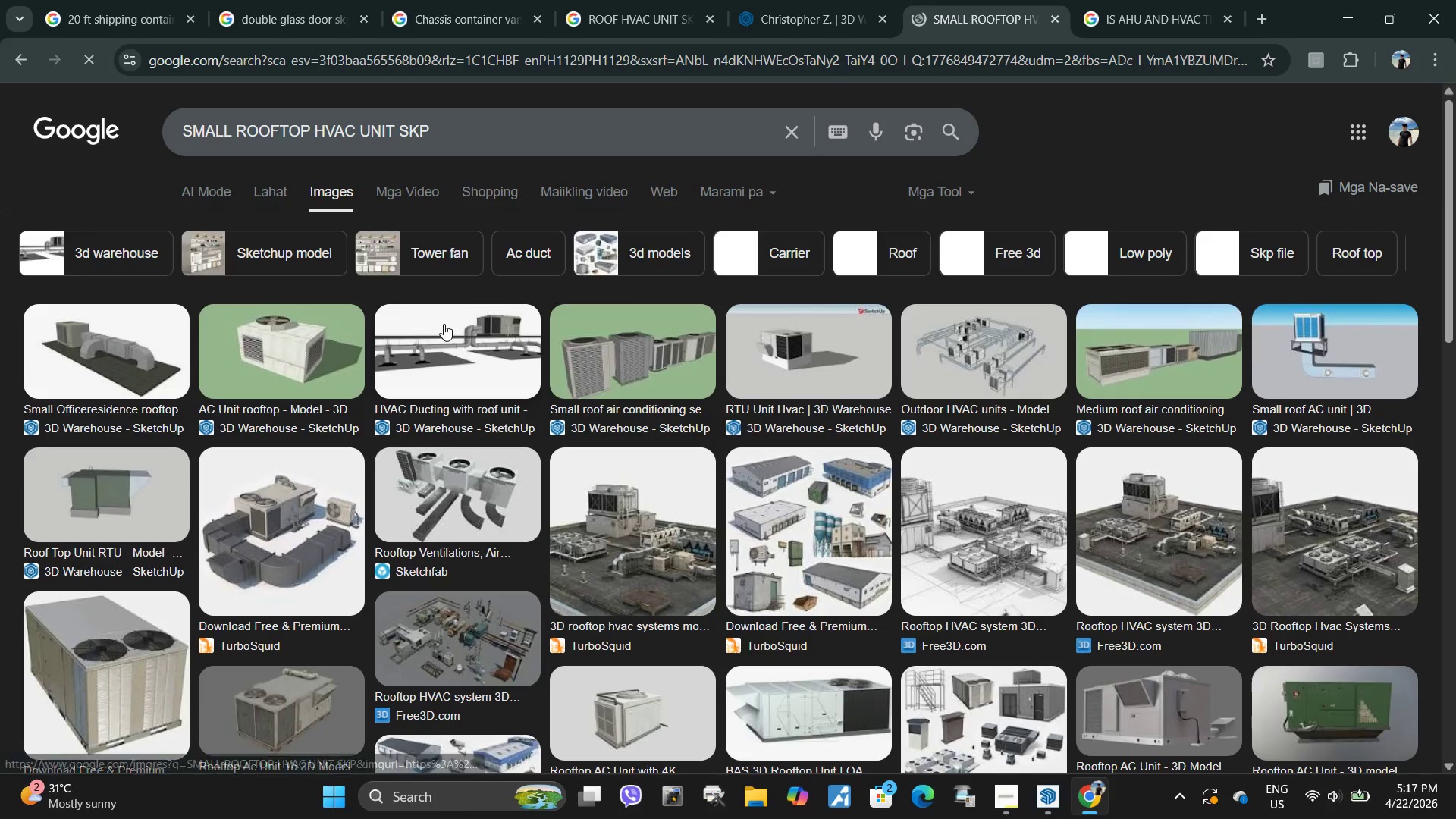 
left_click([306, 353])
 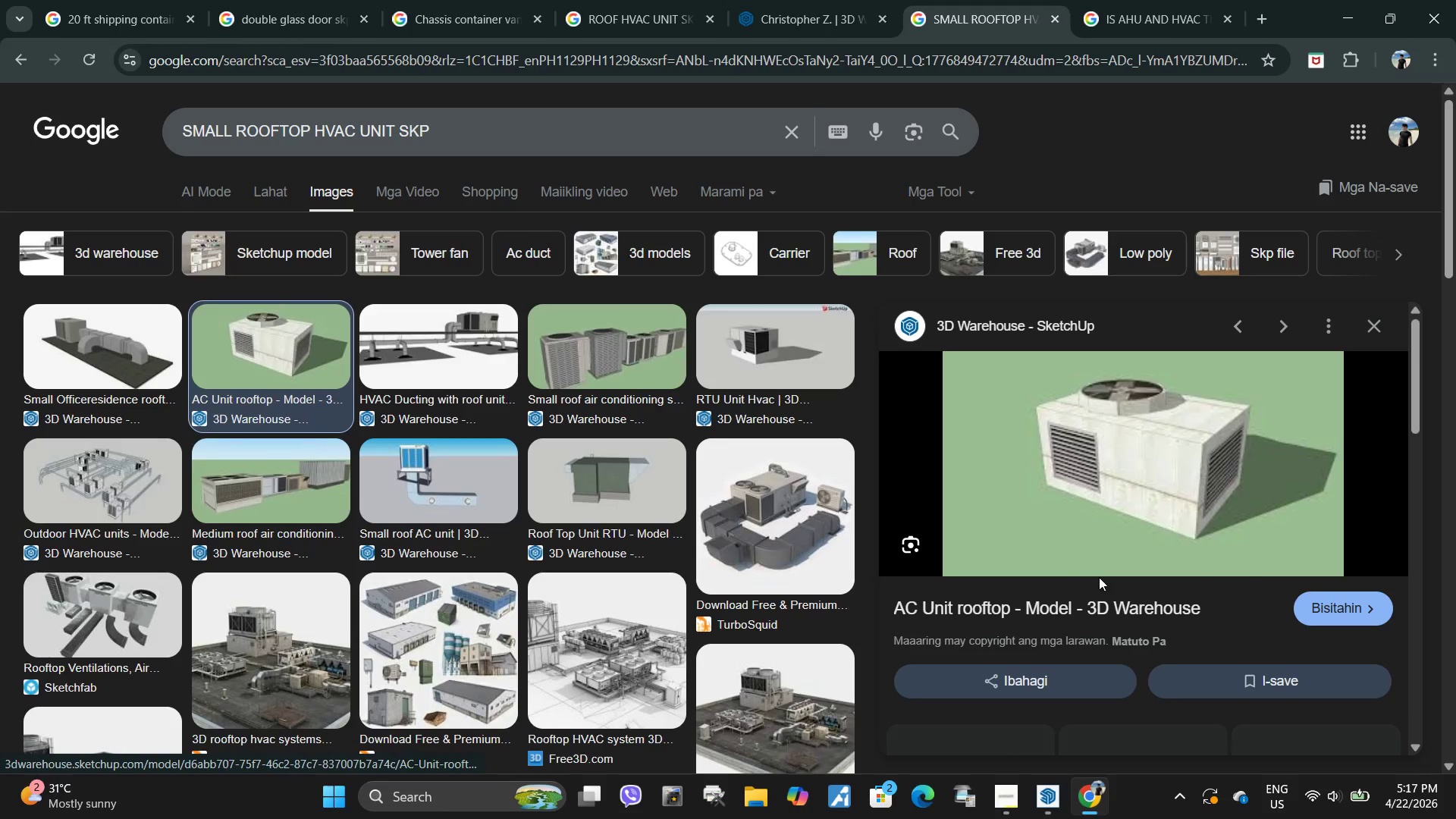 
scroll: coordinate [1033, 571], scroll_direction: down, amount: 3.0
 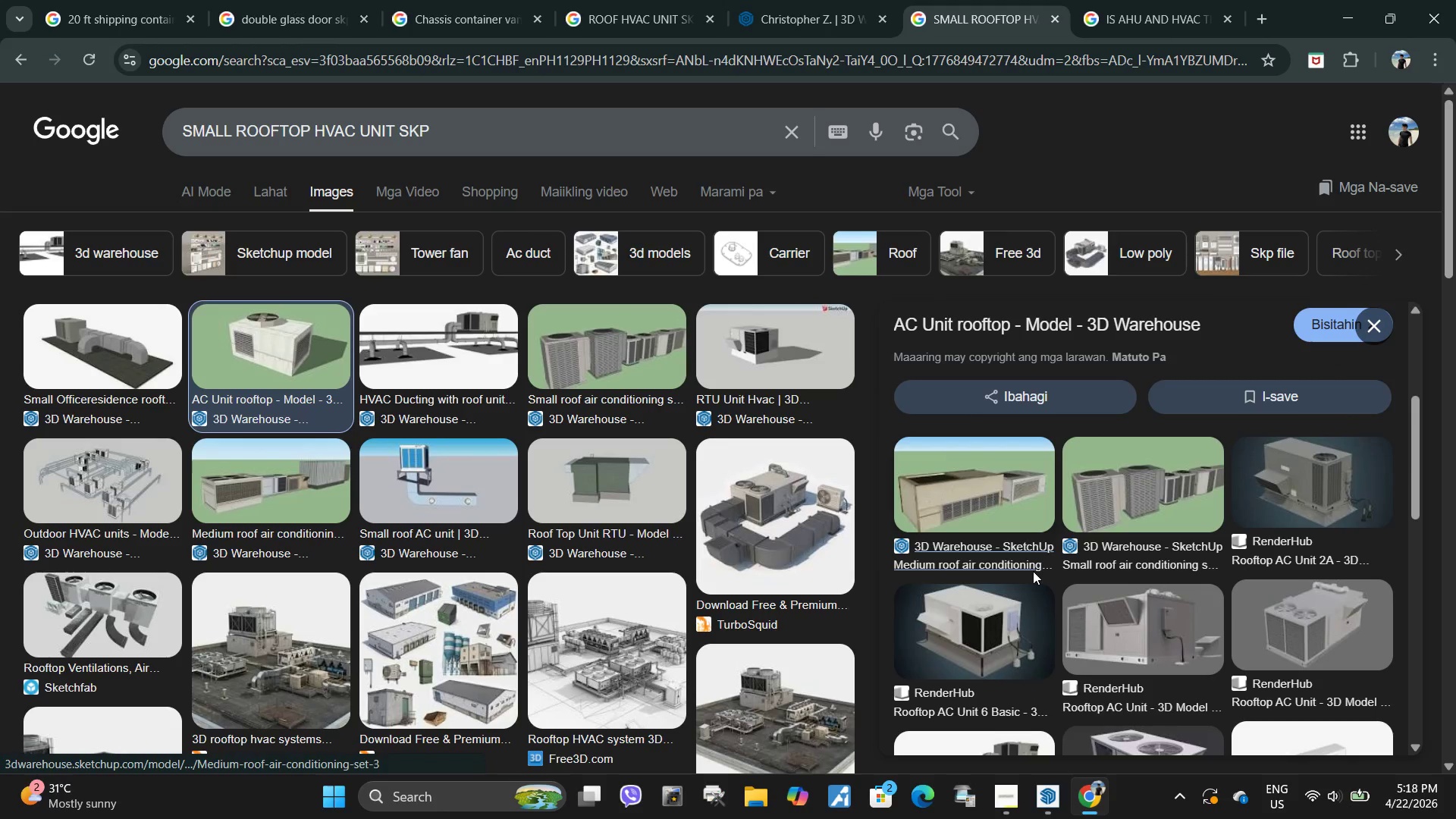 
scroll: coordinate [1033, 571], scroll_direction: up, amount: 2.0
 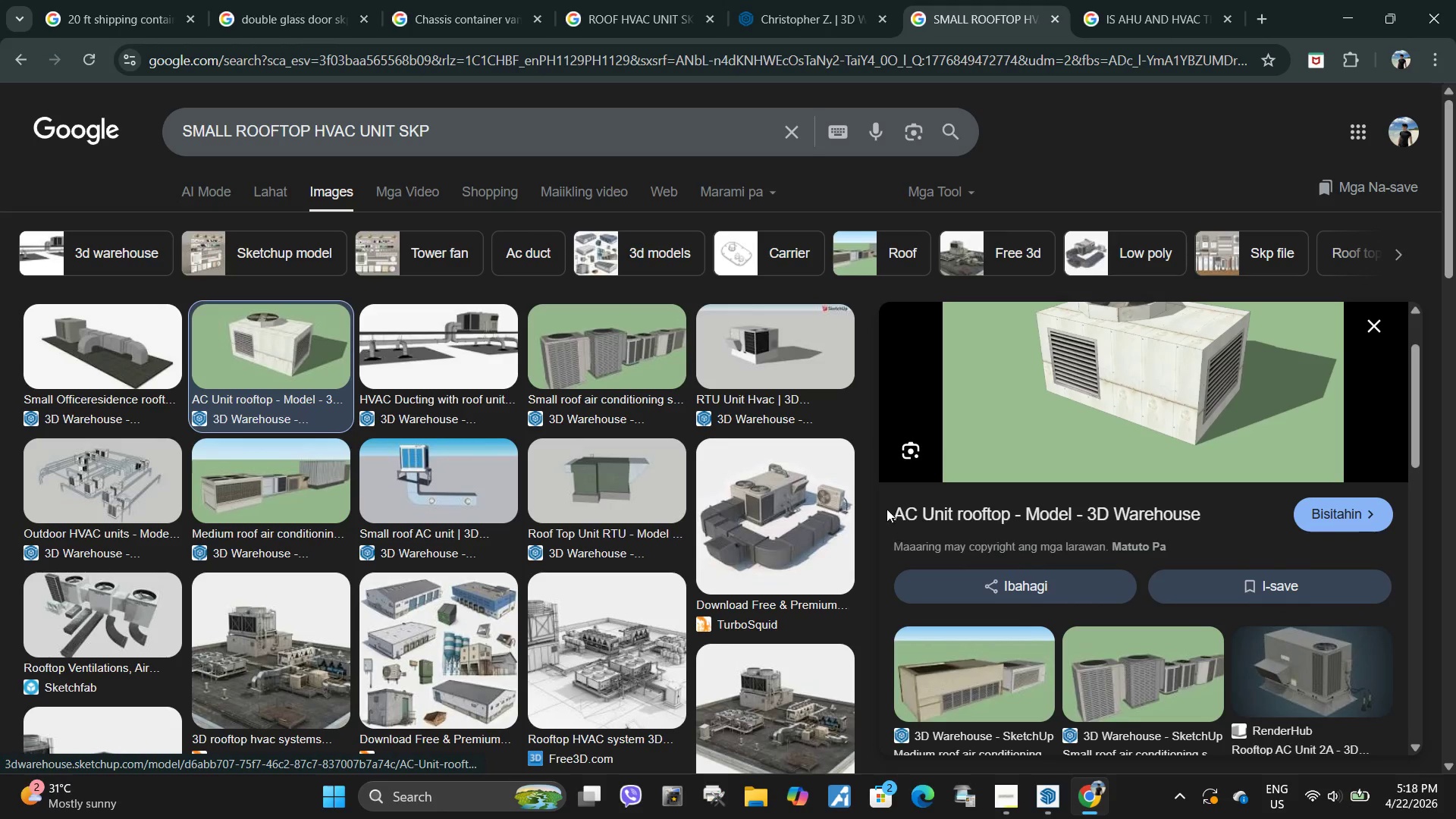 
left_click_drag(start_coordinate=[887, 508], to_coordinate=[1013, 509])
 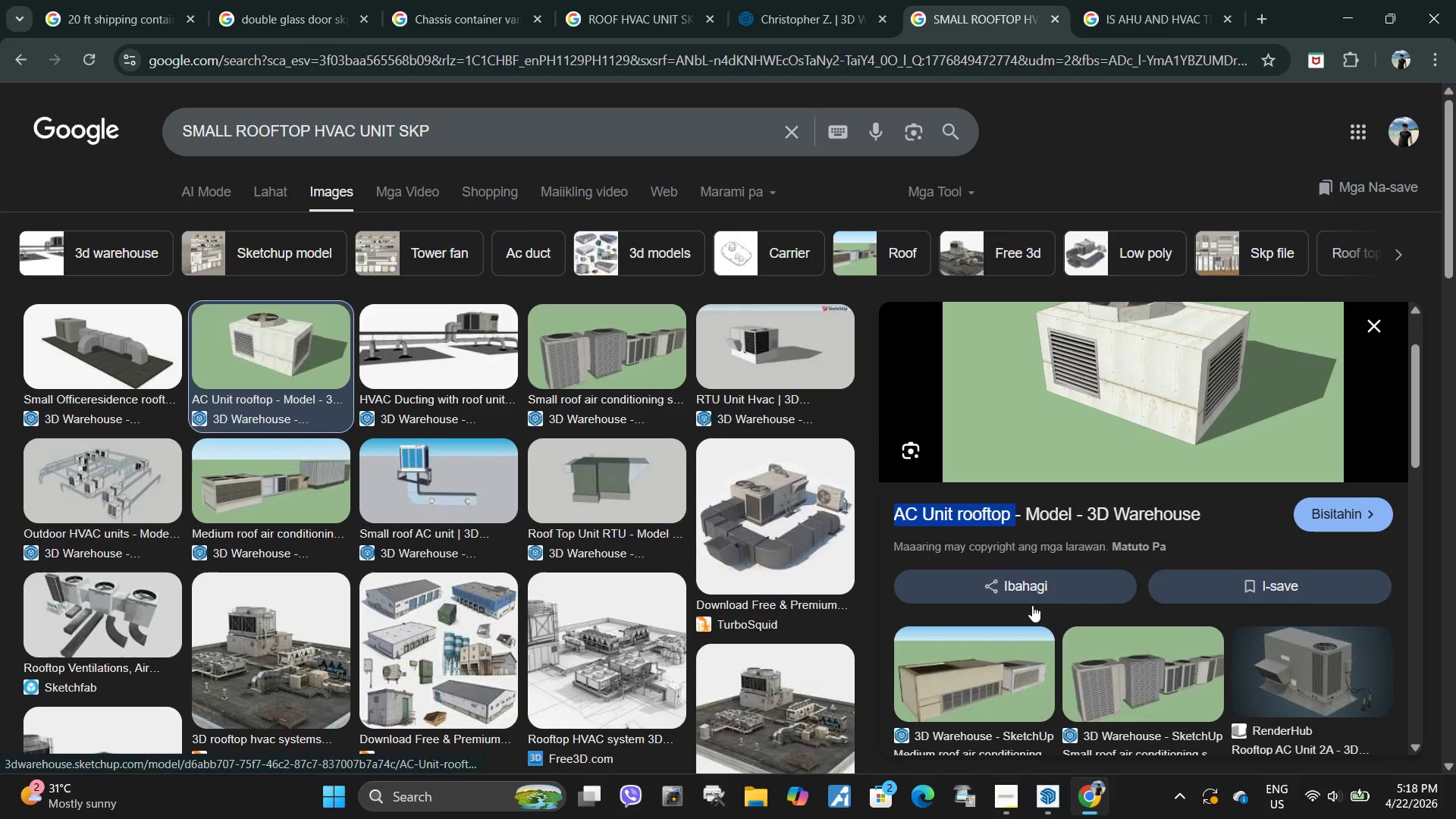 
key(Control+ControlLeft)
 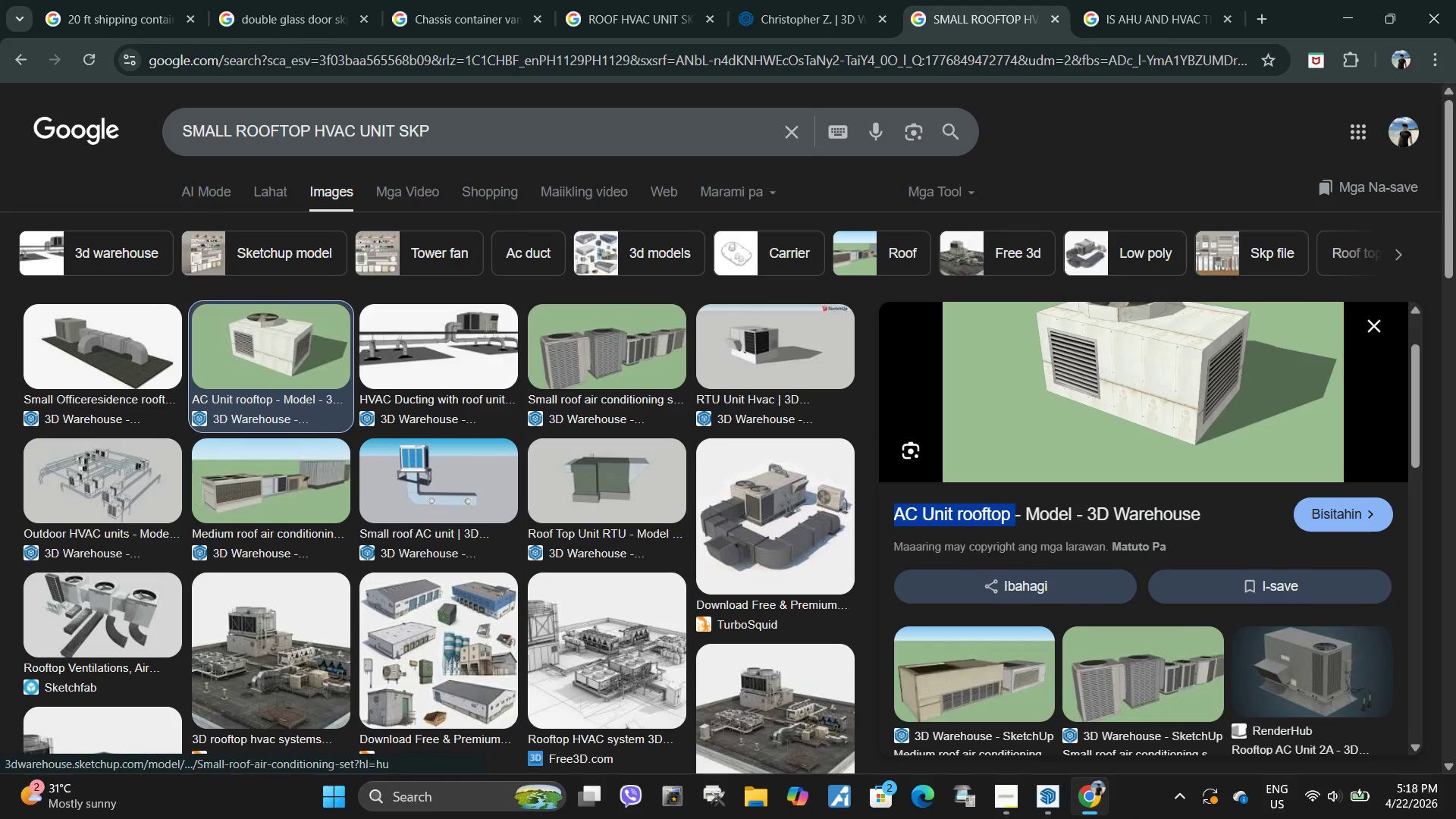 
key(Control+C)
 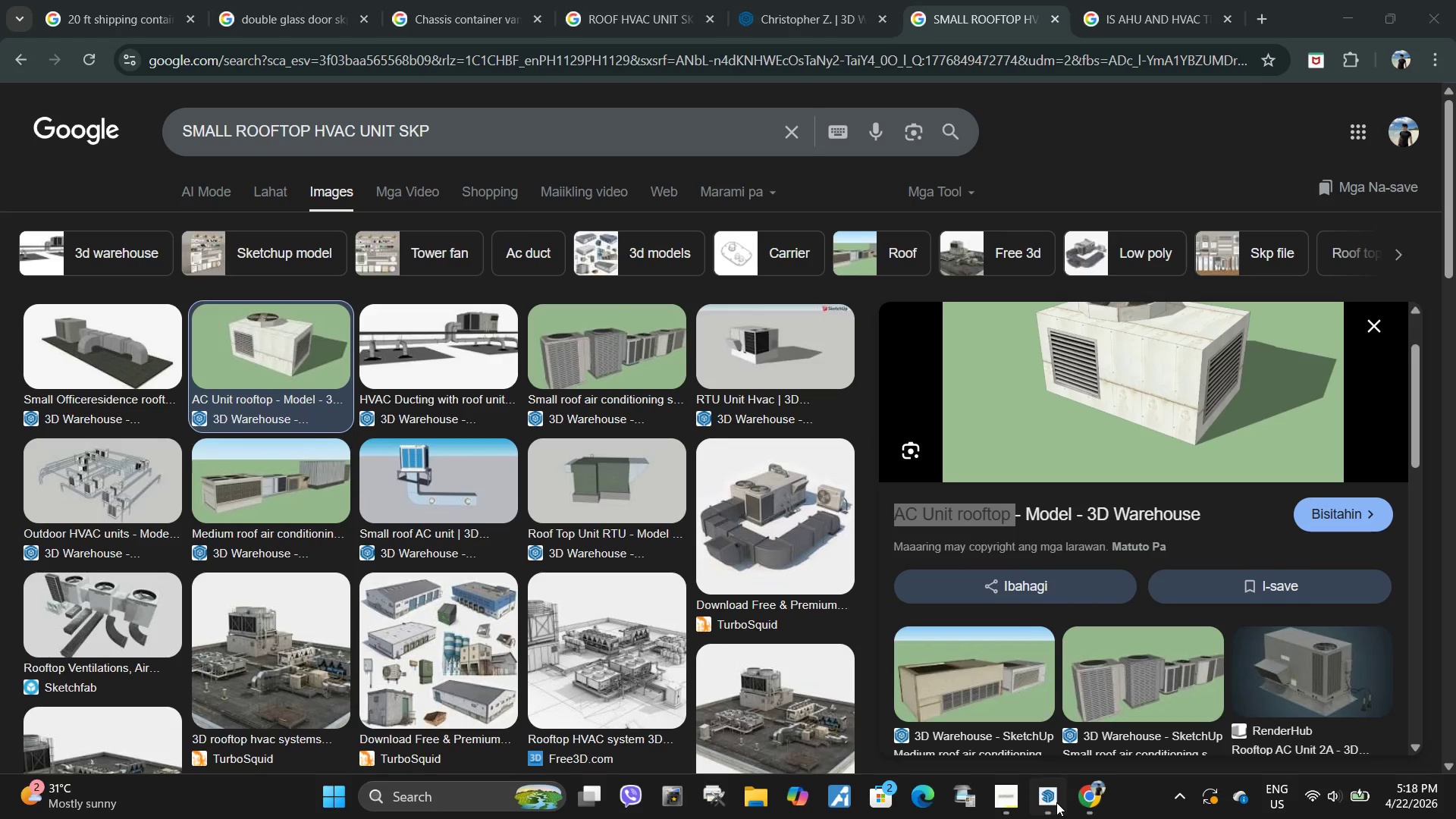 
left_click([1056, 802])
 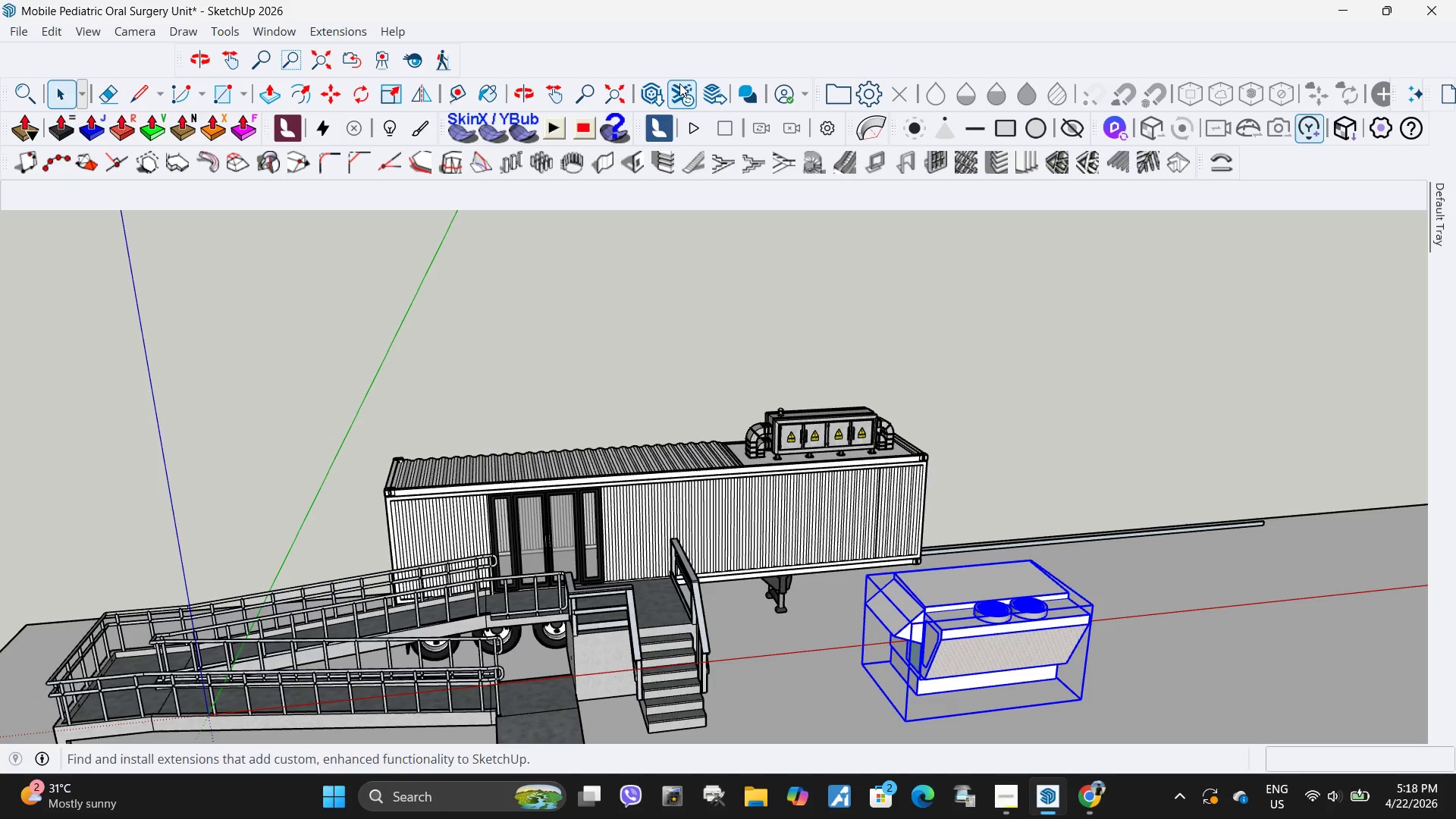 
left_click([654, 90])
 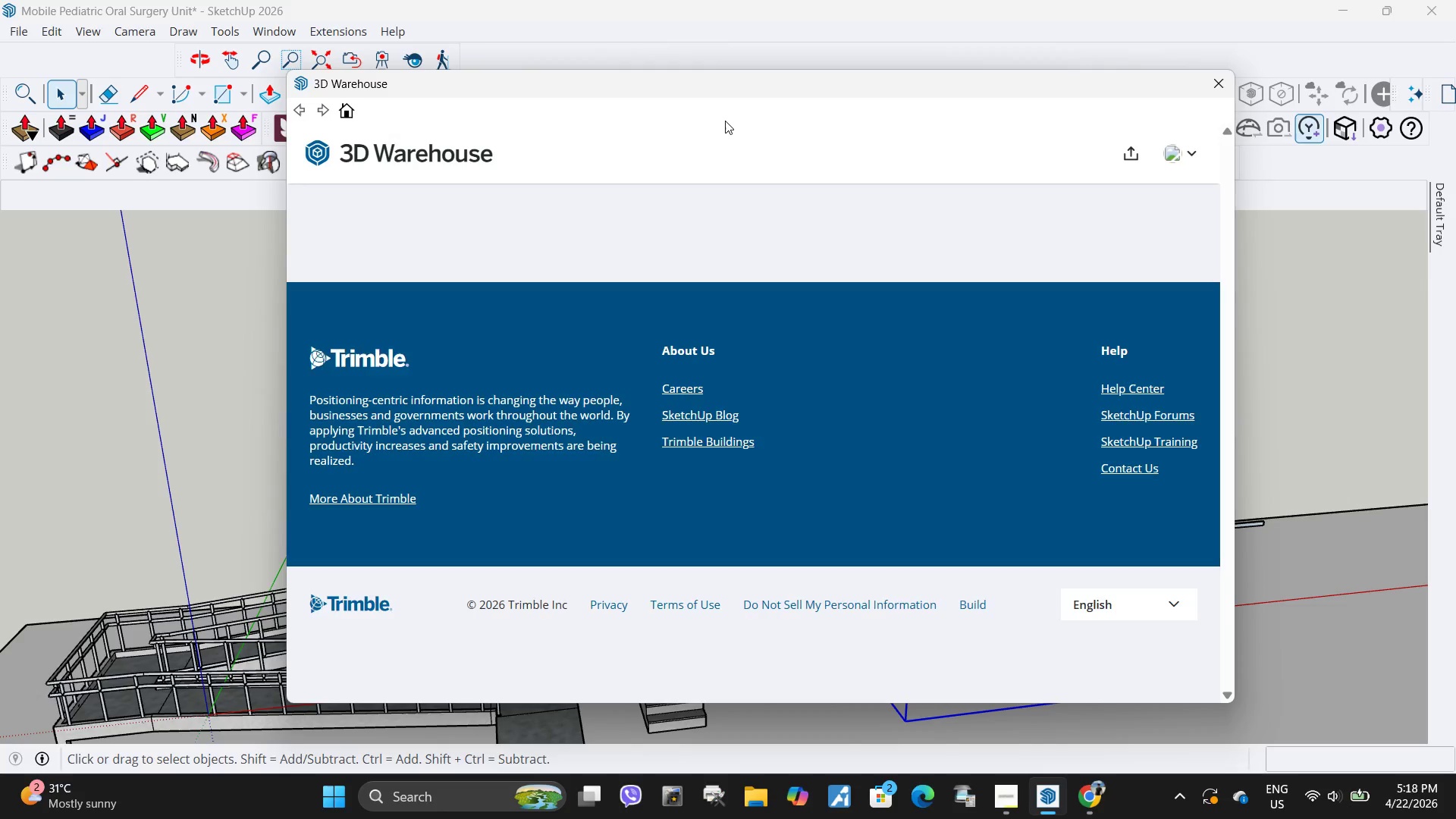 
left_click_drag(start_coordinate=[708, 149], to_coordinate=[401, 140])
 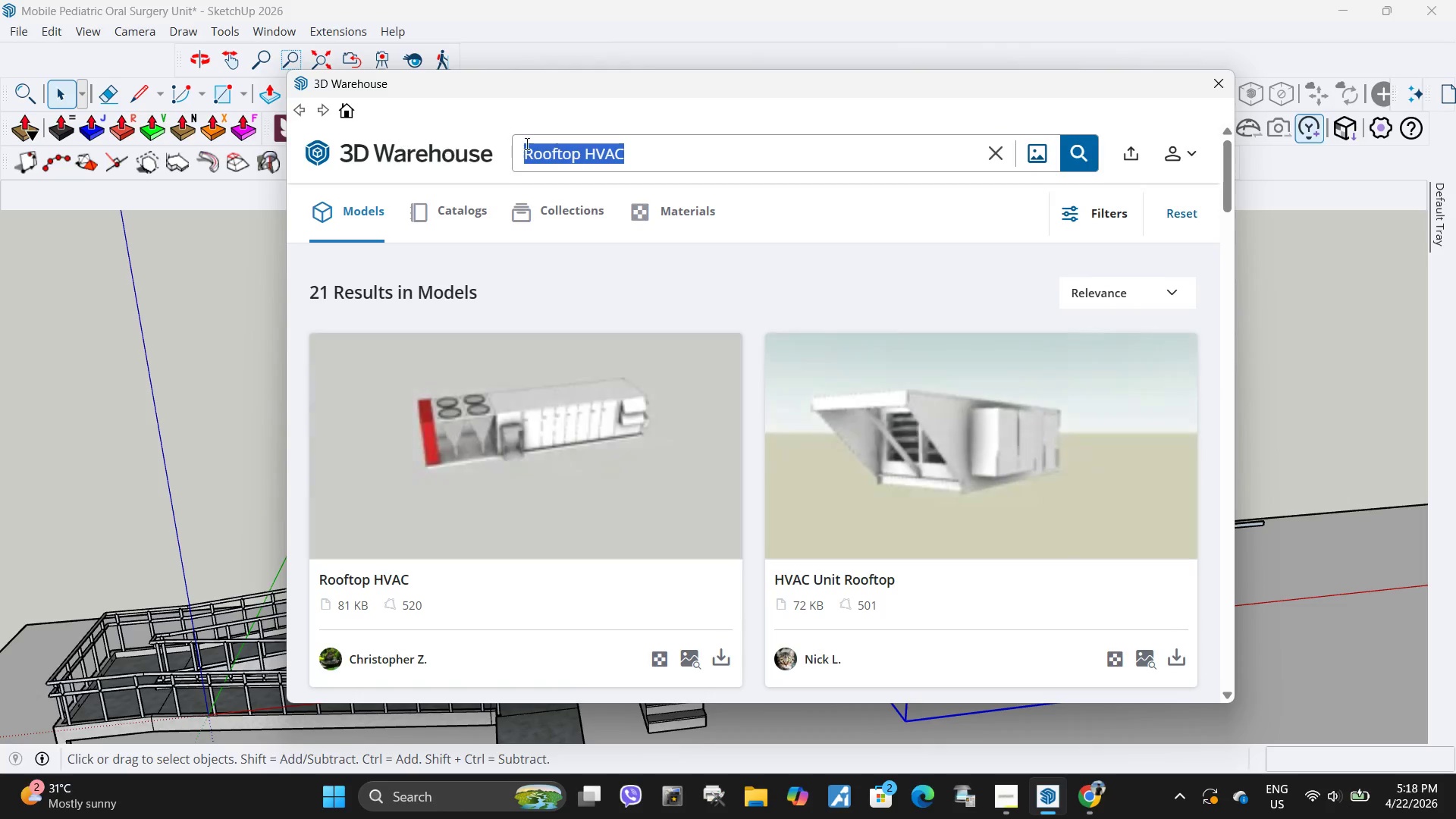 
key(Control+ControlLeft)
 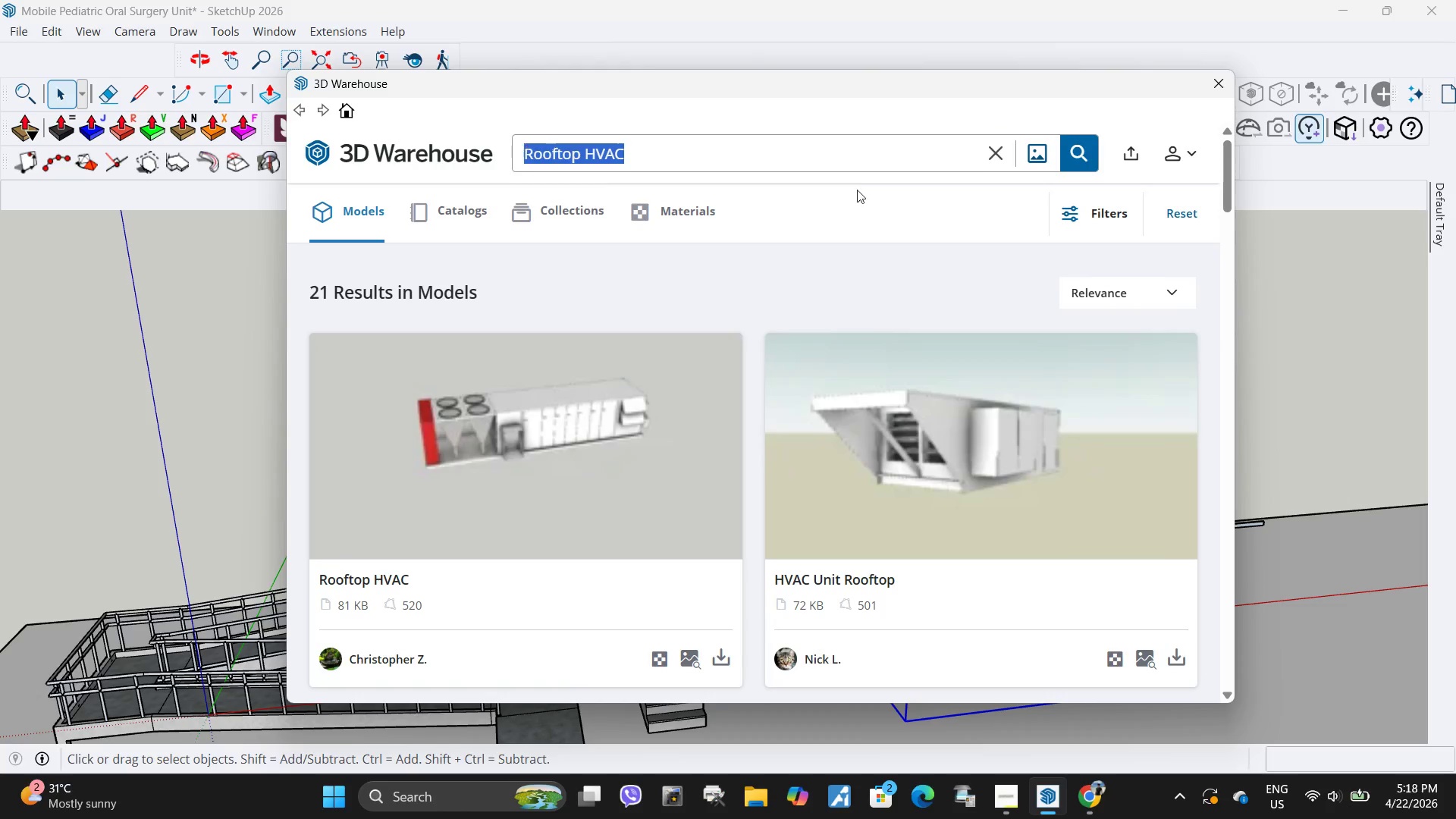 
key(Control+V)
 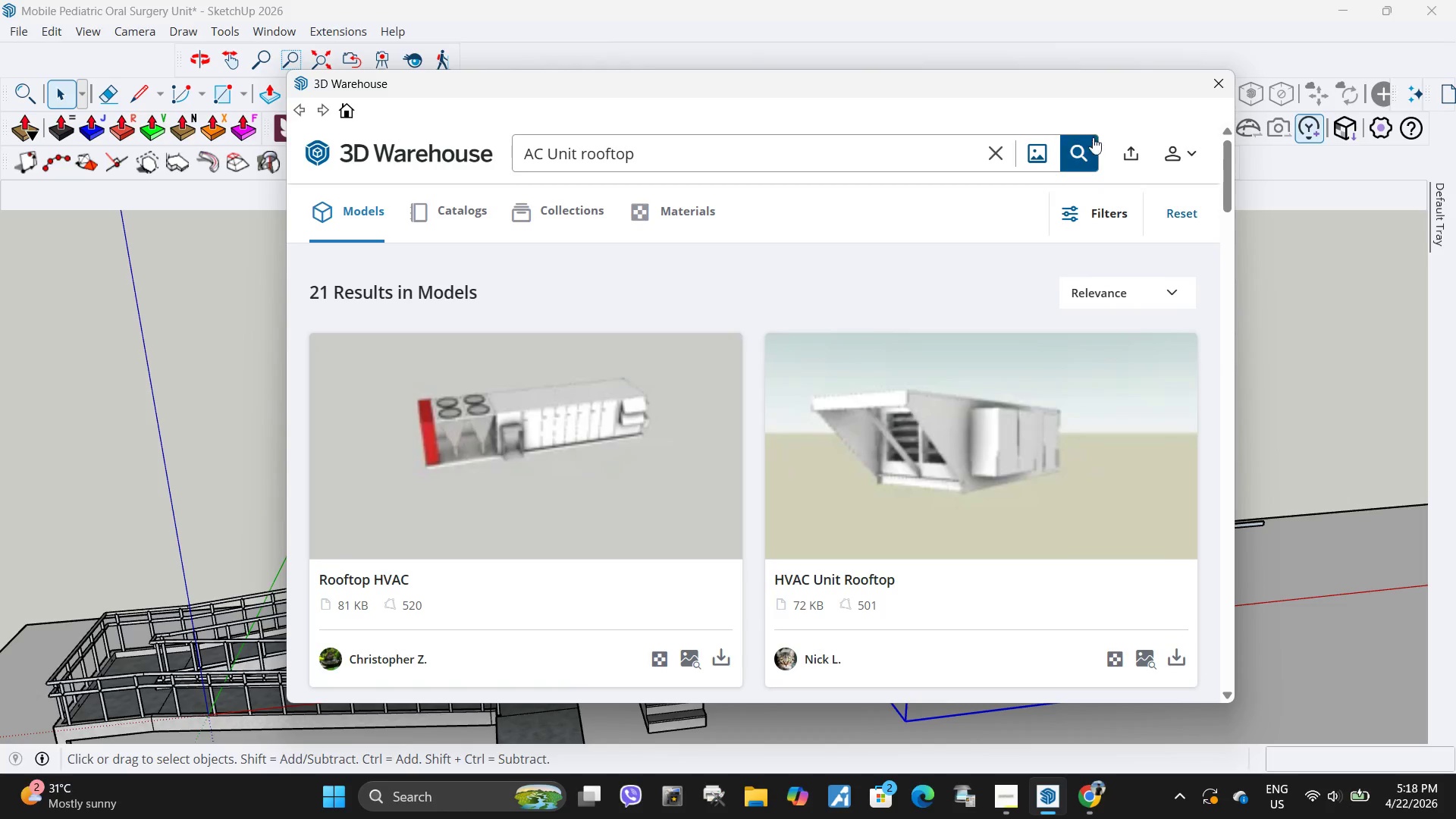 
left_click([1082, 149])
 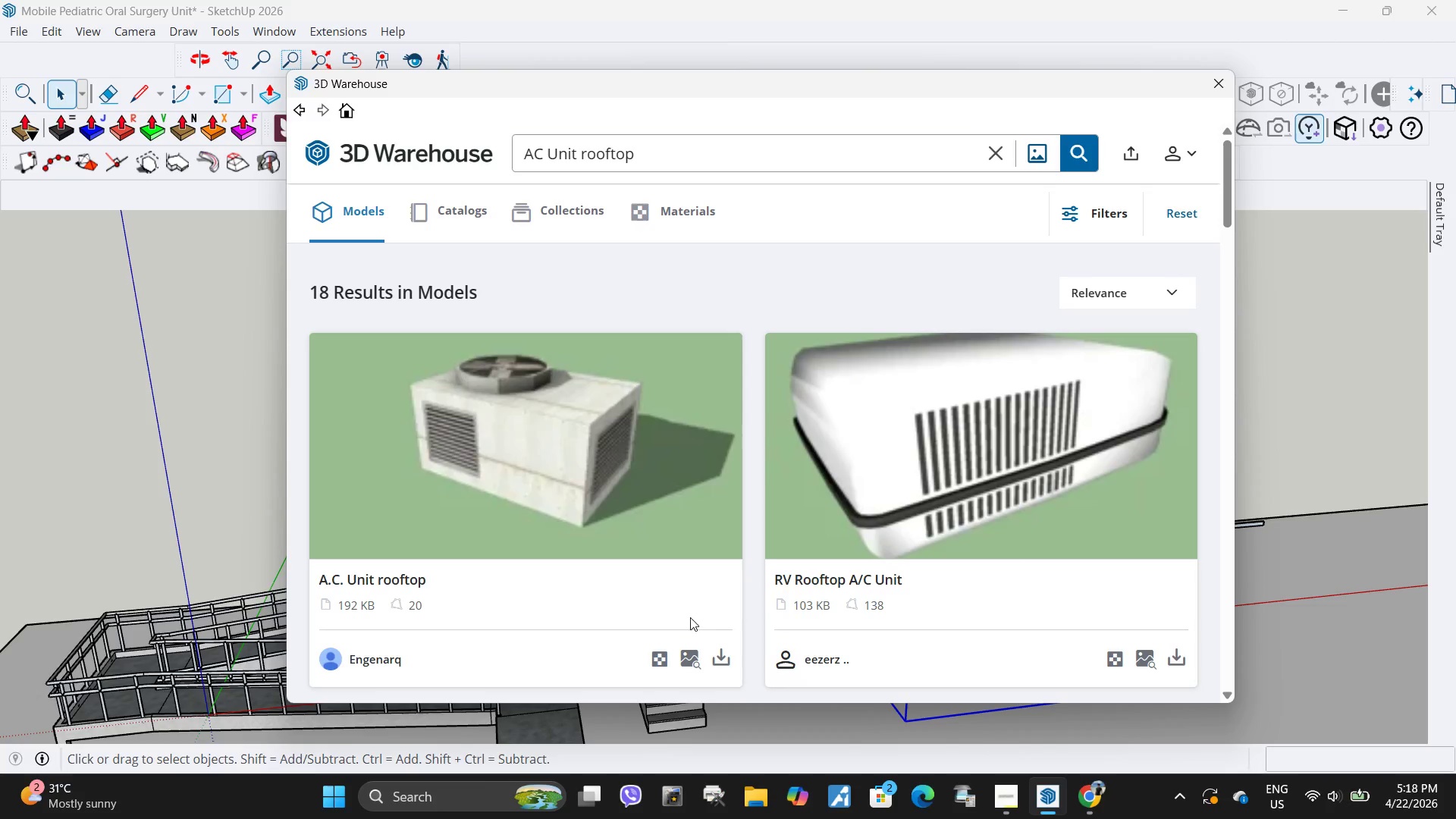 
scroll: coordinate [983, 504], scroll_direction: down, amount: 9.0
 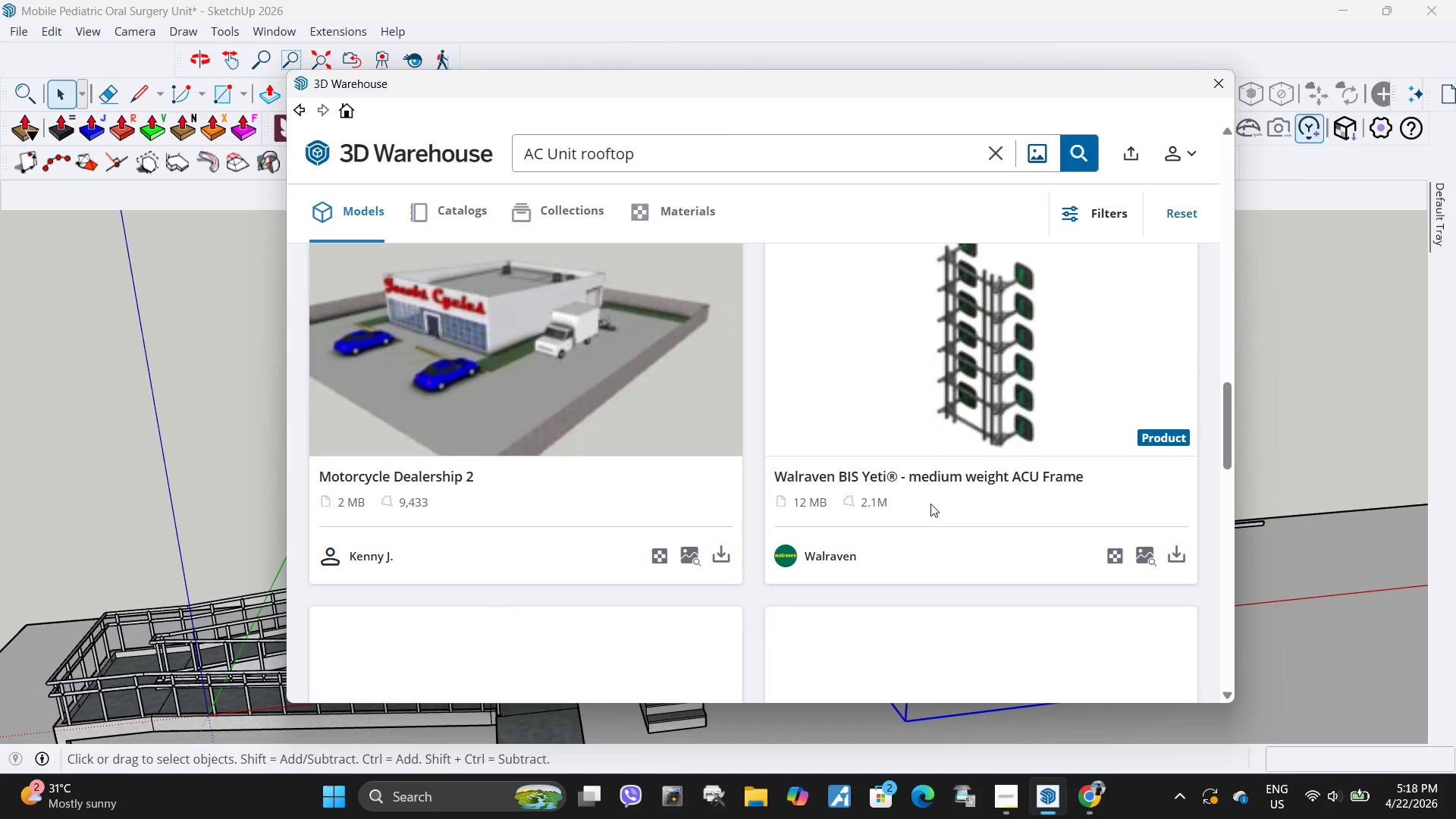 
scroll: coordinate [893, 510], scroll_direction: up, amount: 14.0
 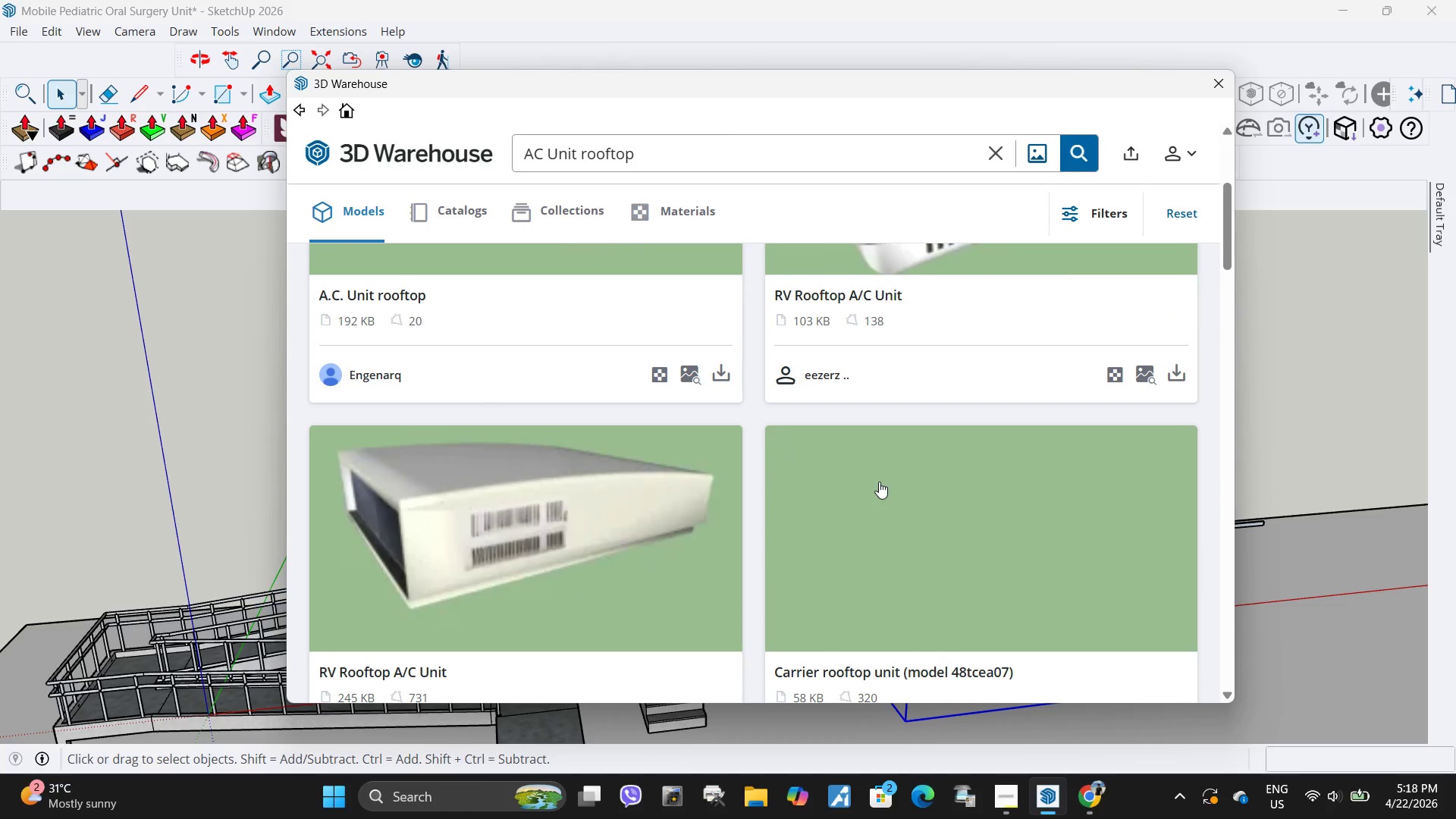 
scroll: coordinate [861, 496], scroll_direction: down, amount: 2.0
 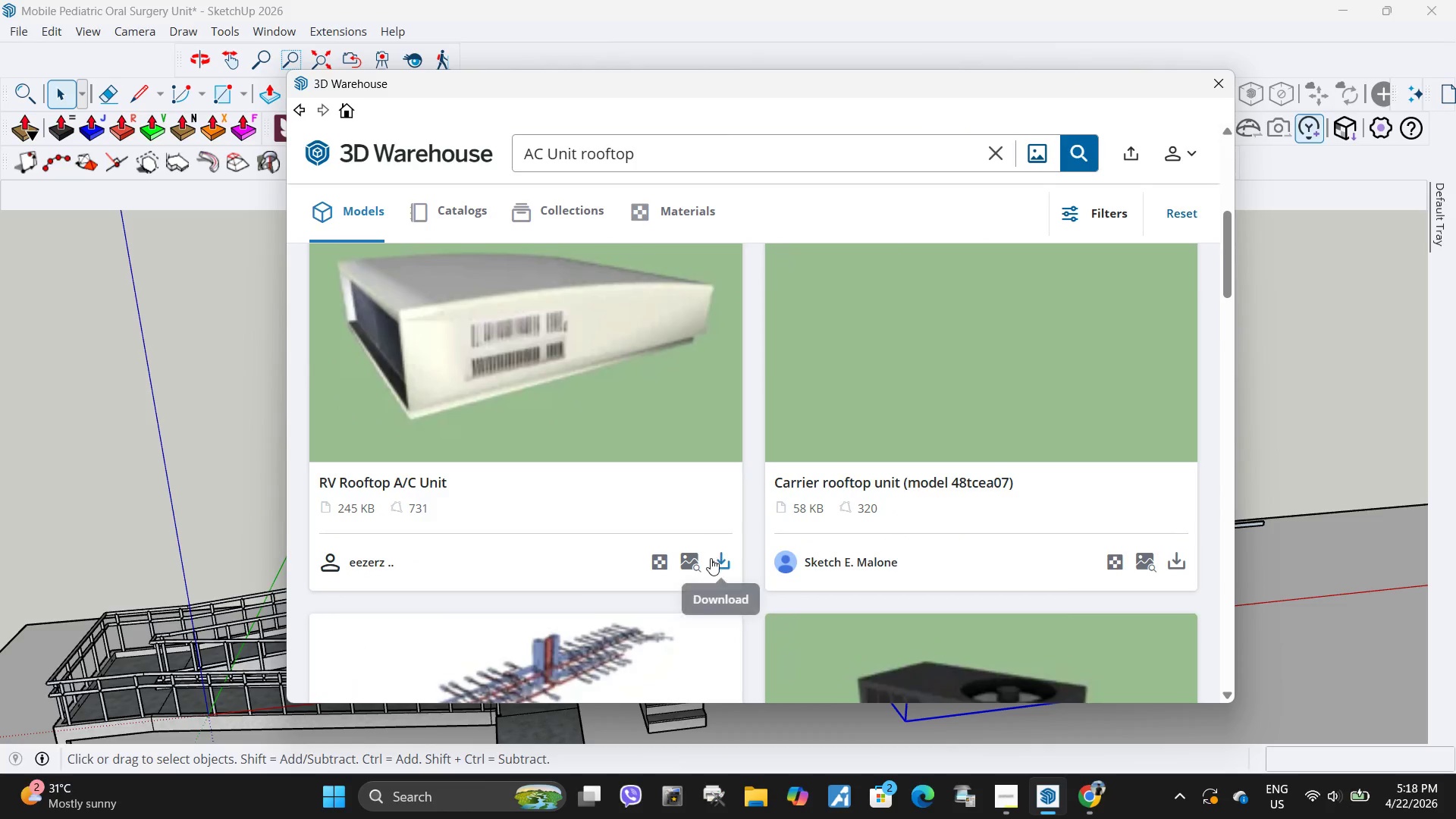 
left_click([714, 562])
 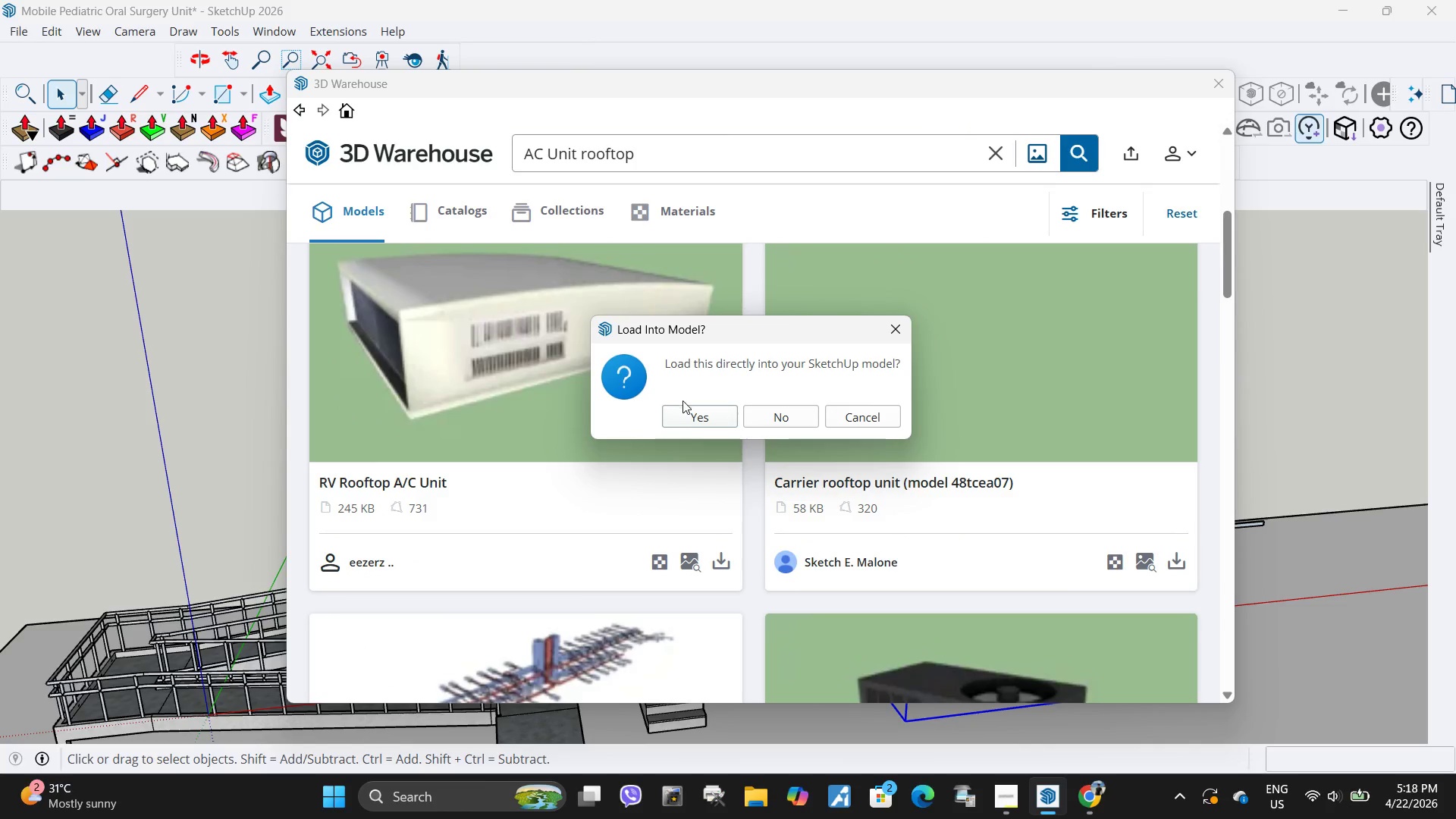 
left_click([691, 416])
 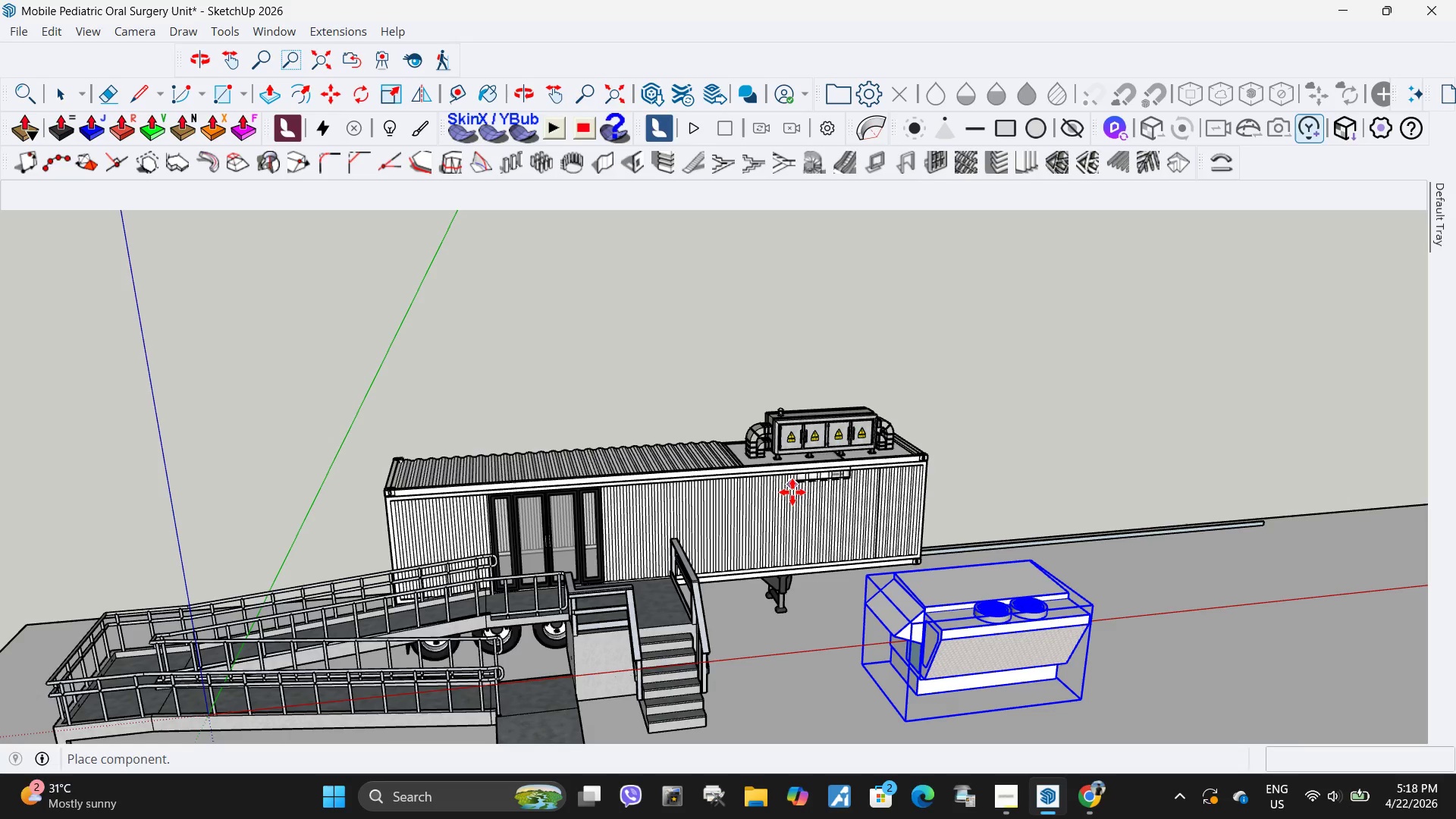 
wait(5.27)
 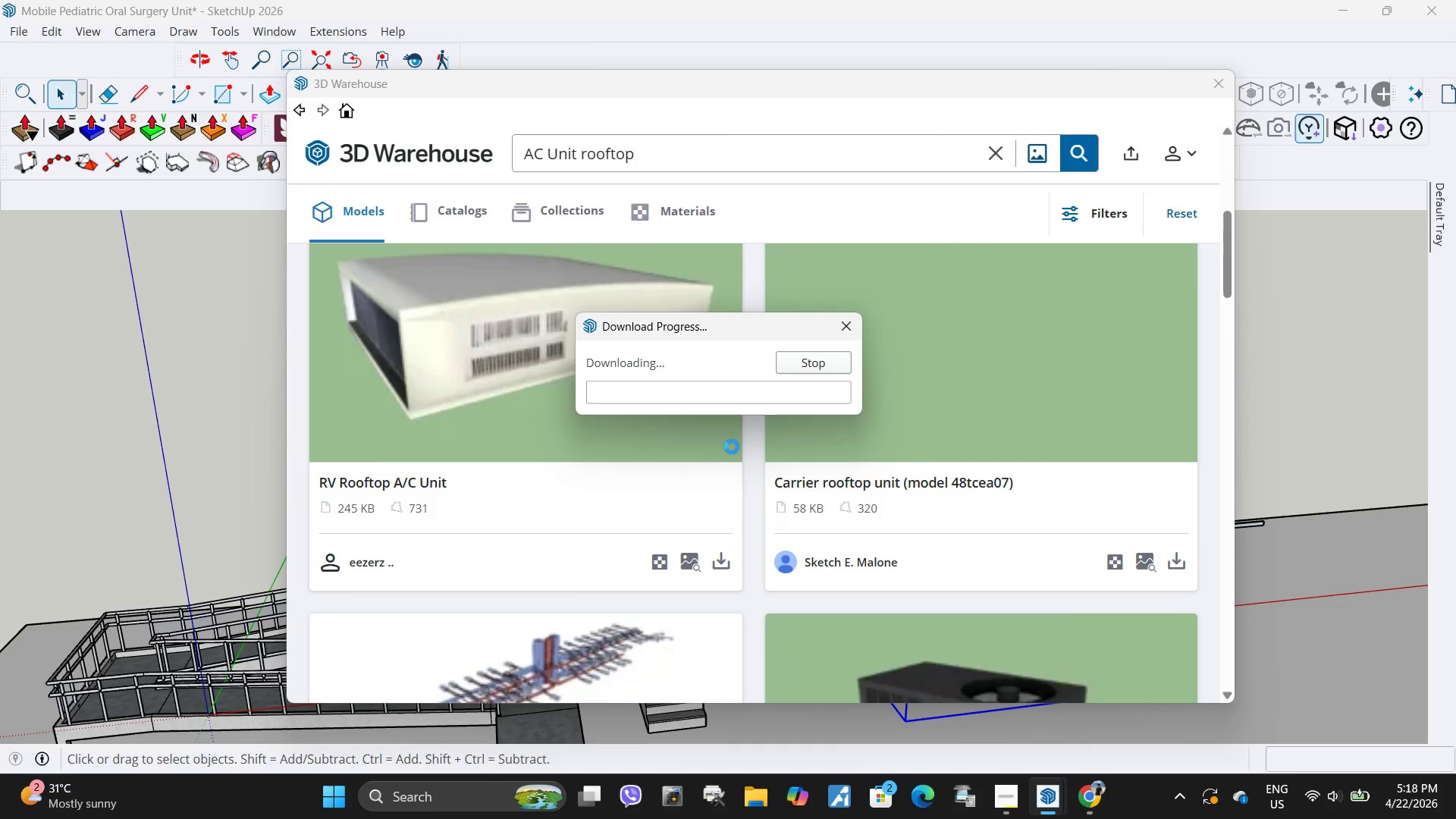 
left_click([784, 712])
 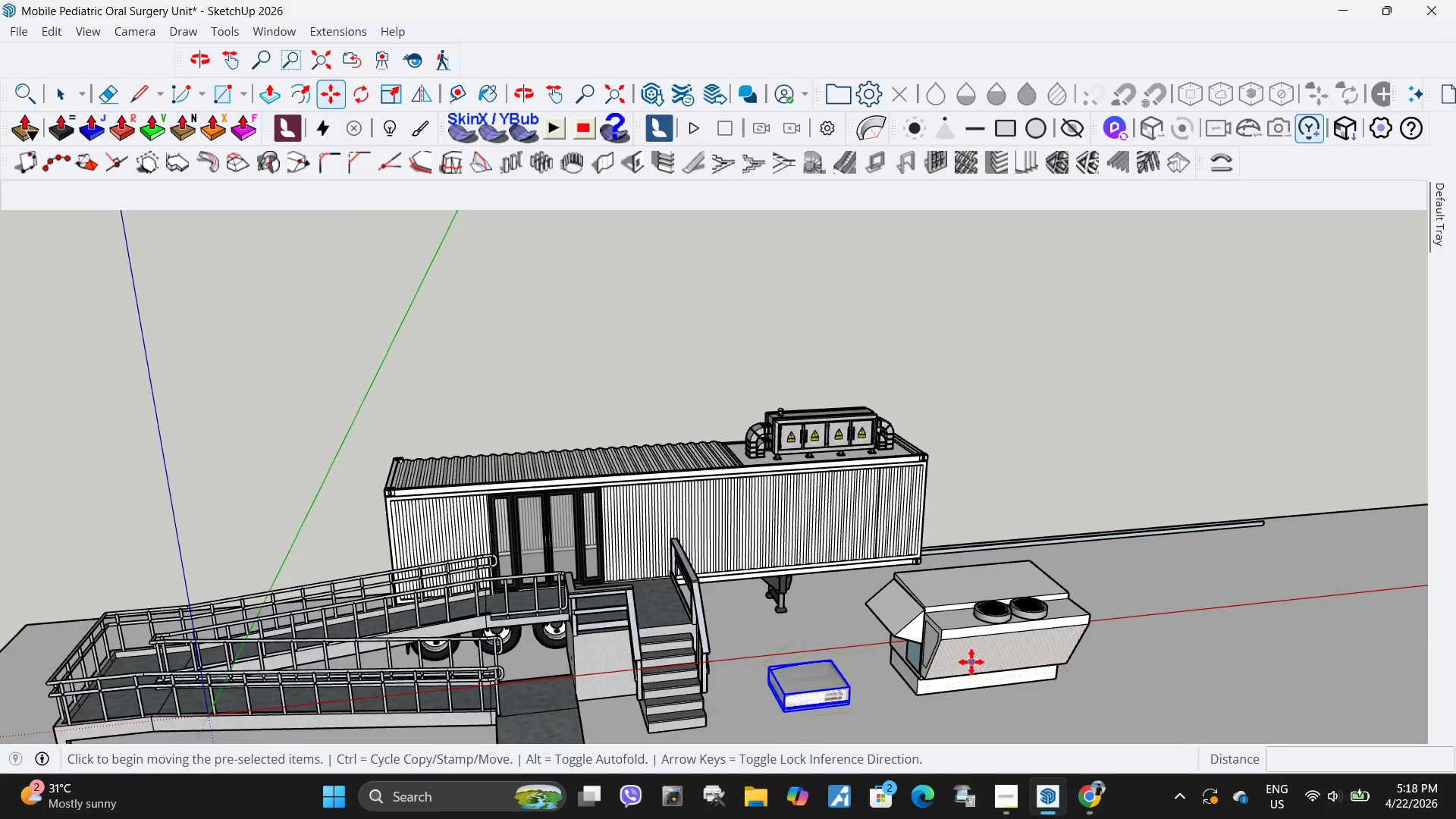 
key(Space)
 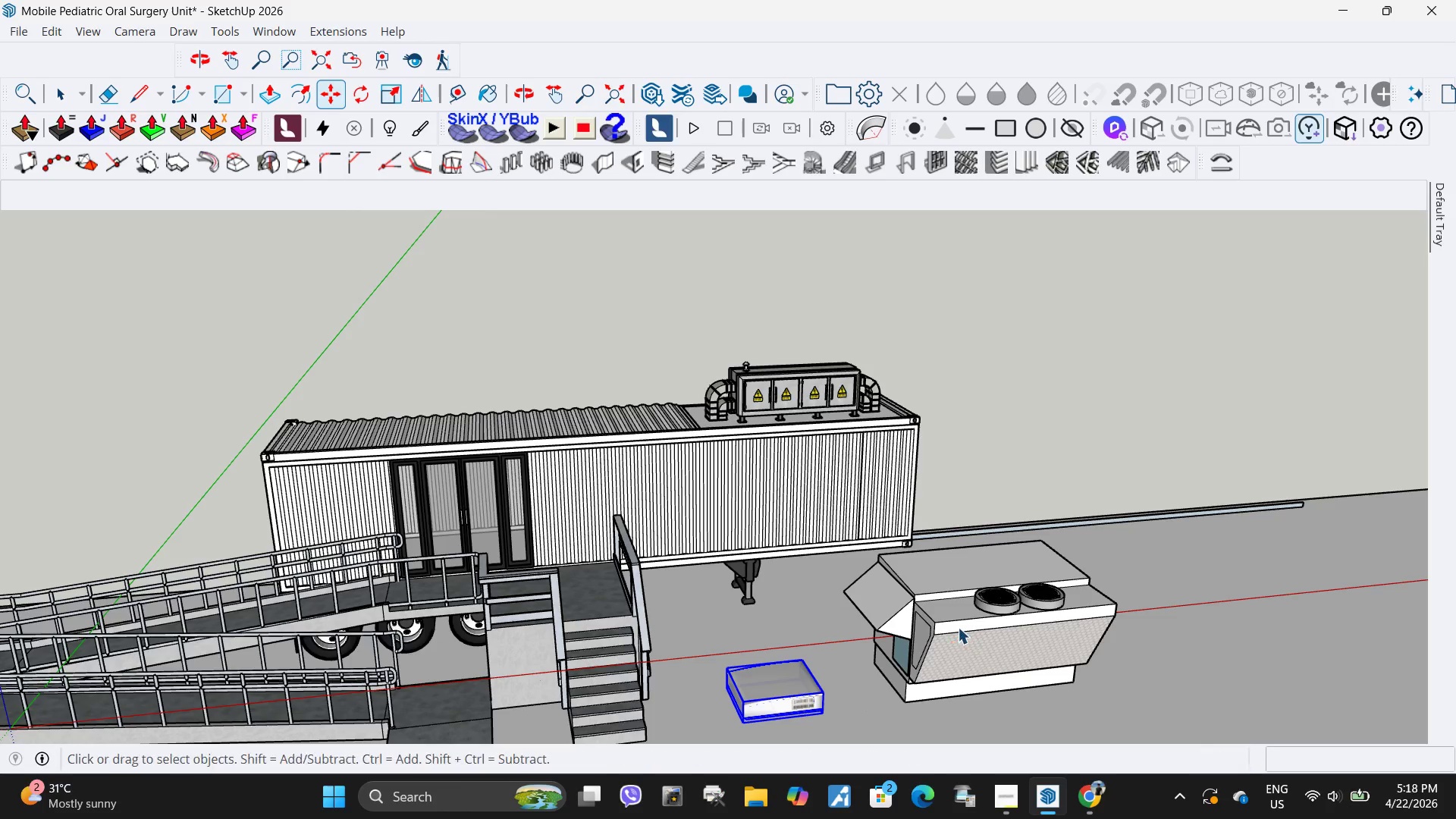 
left_click([958, 627])
 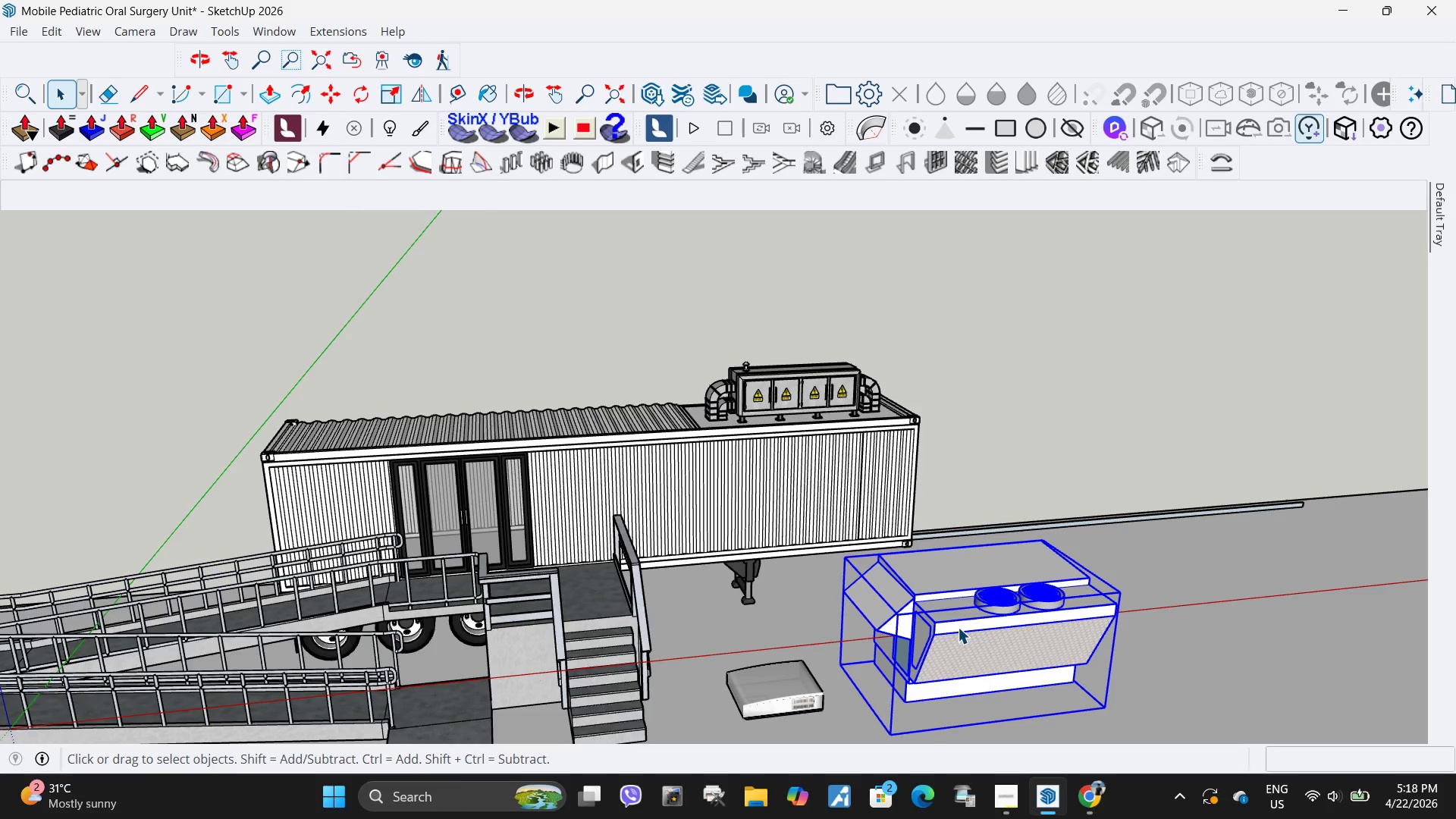 
scroll: coordinate [971, 662], scroll_direction: up, amount: 2.0
 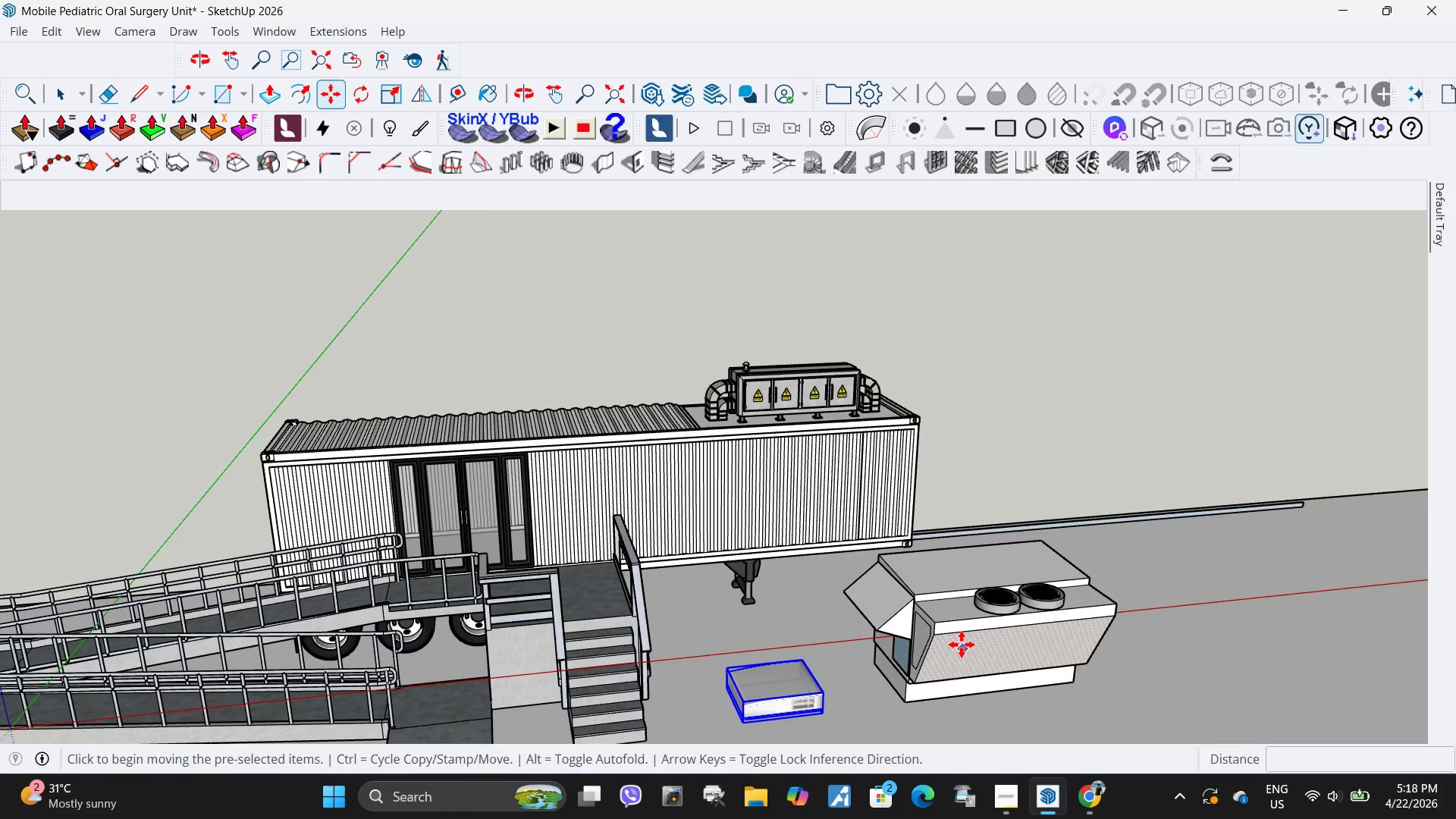 
key(Delete)
 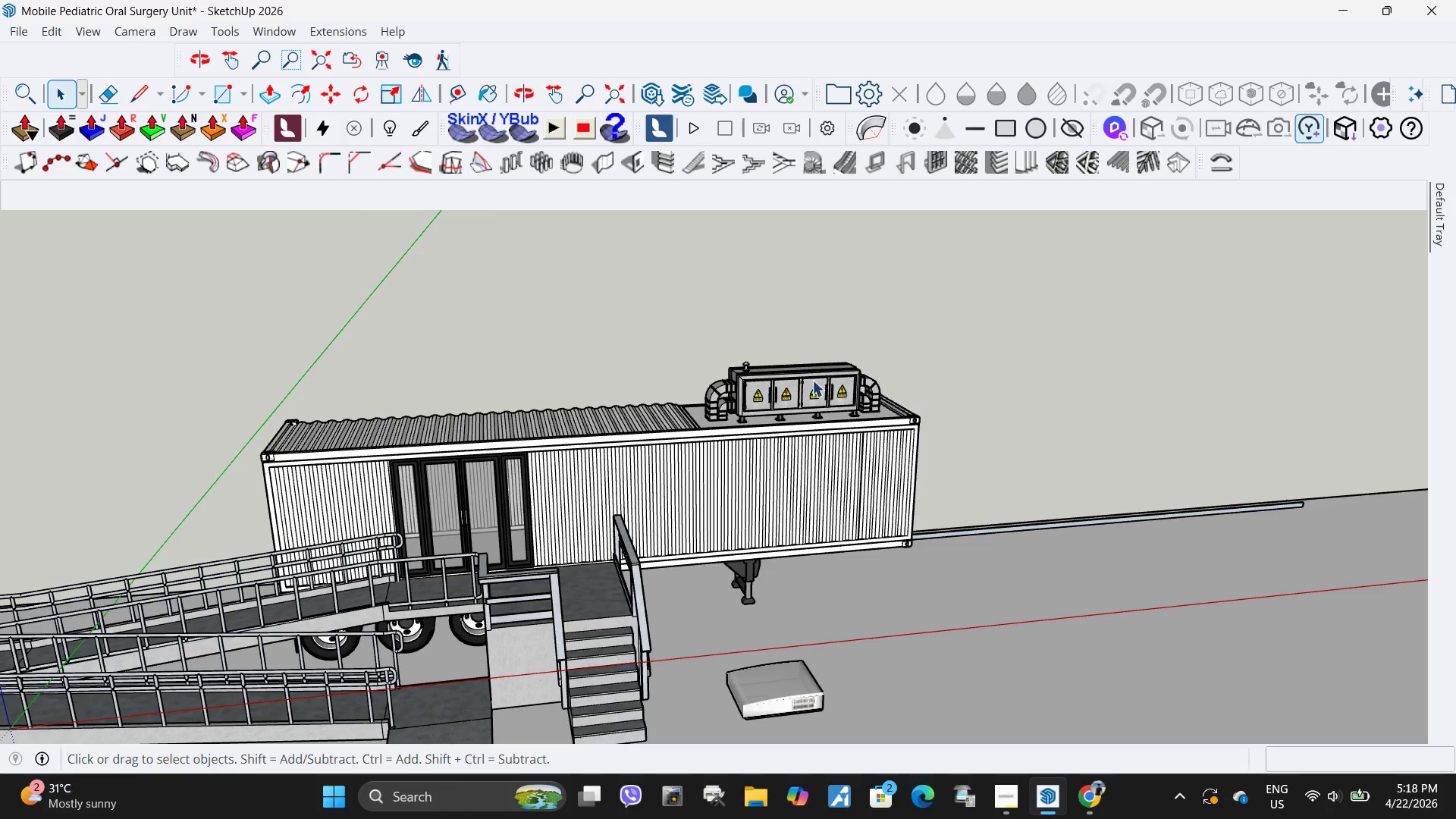 
left_click([819, 397])
 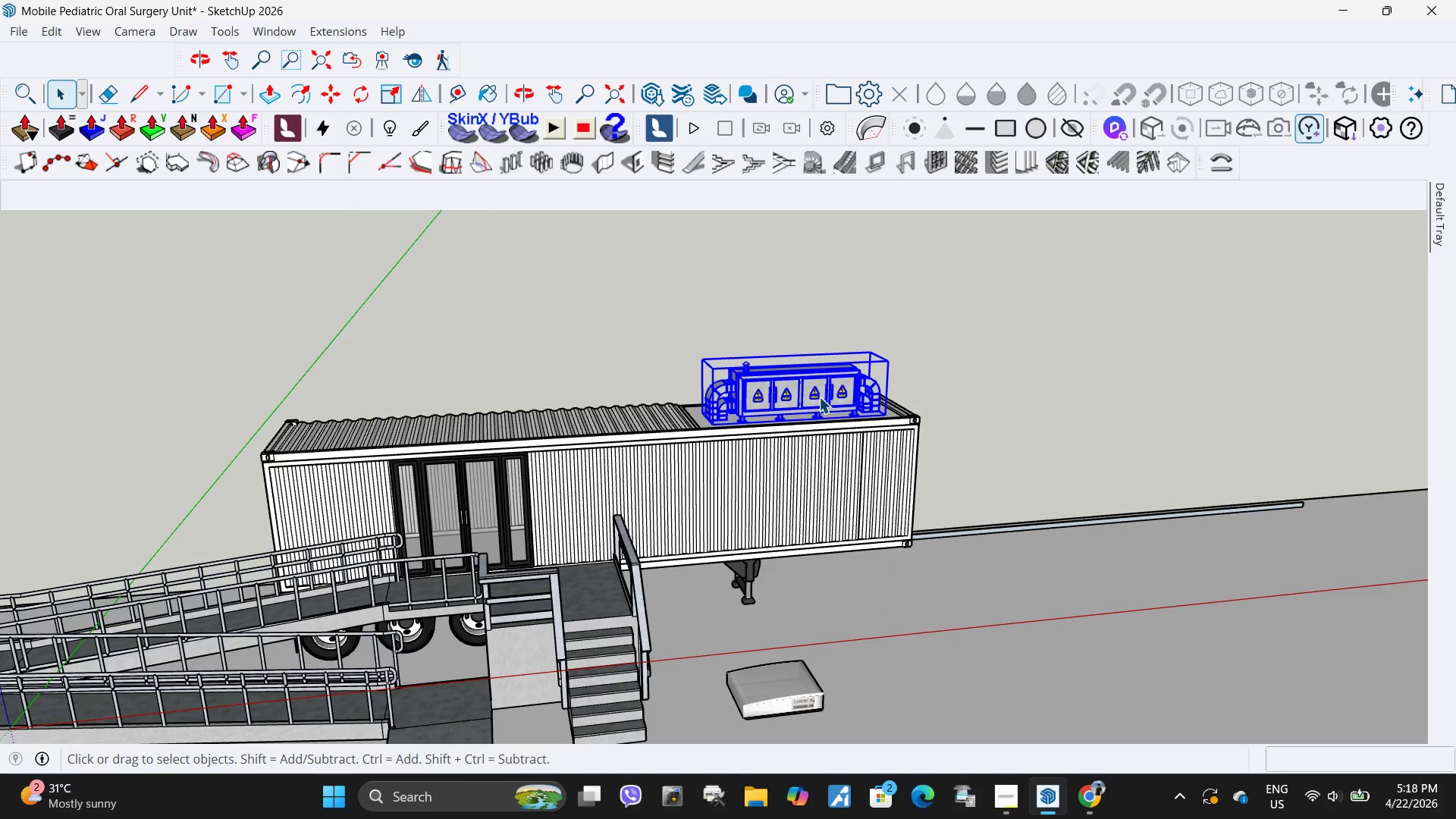 
key(Delete)
 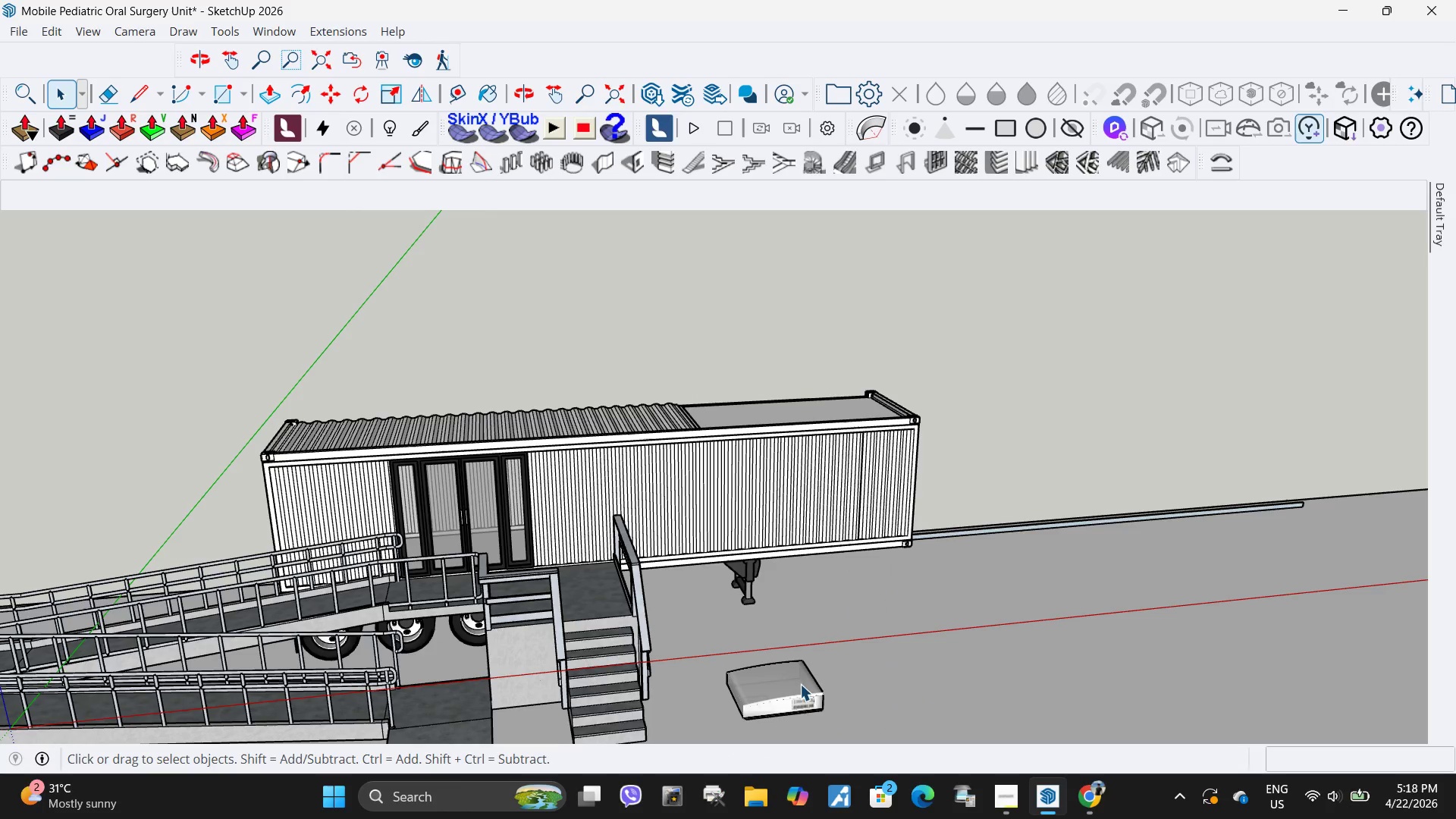 
left_click([795, 689])
 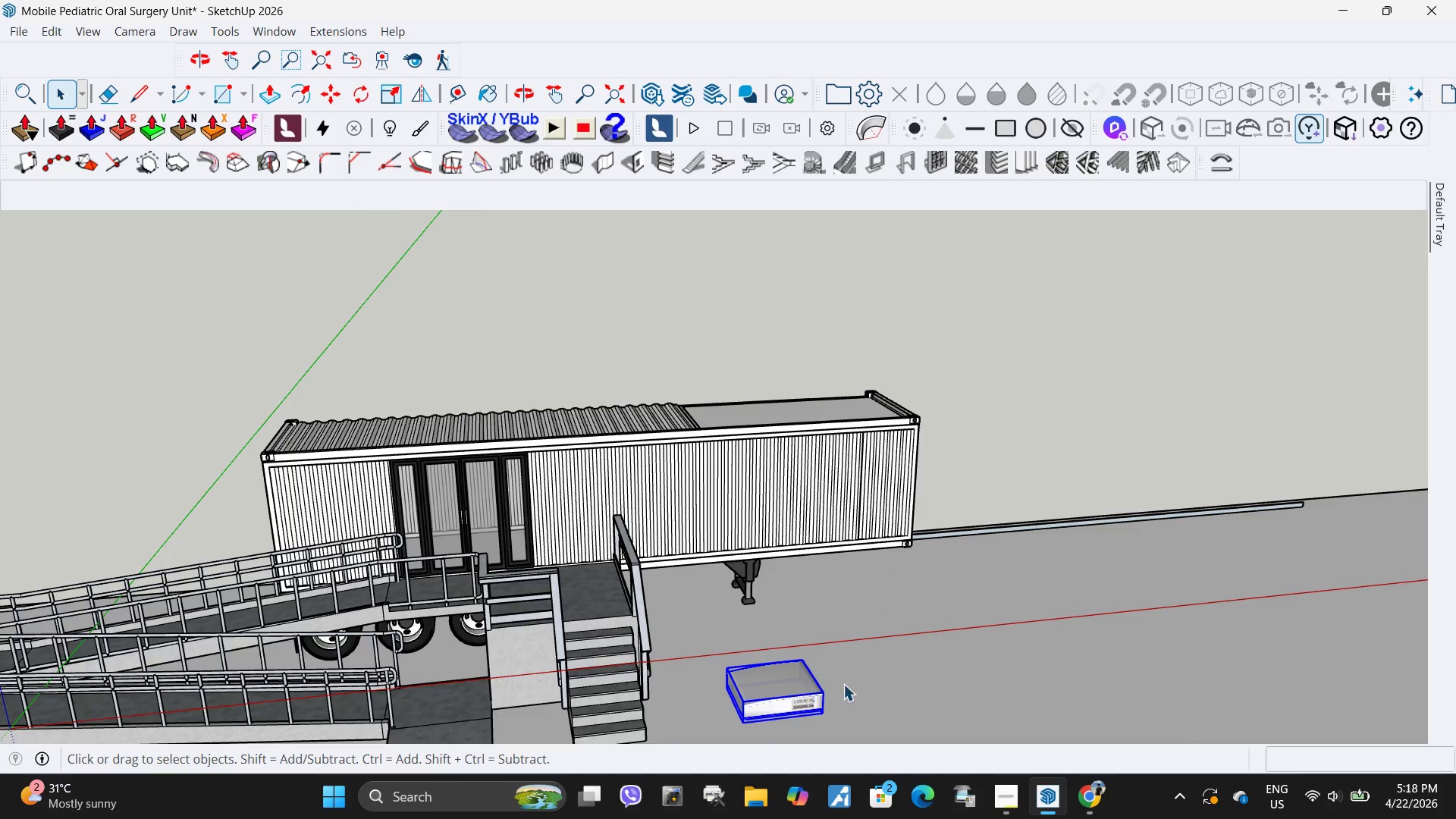 
scroll: coordinate [843, 683], scroll_direction: up, amount: 5.0
 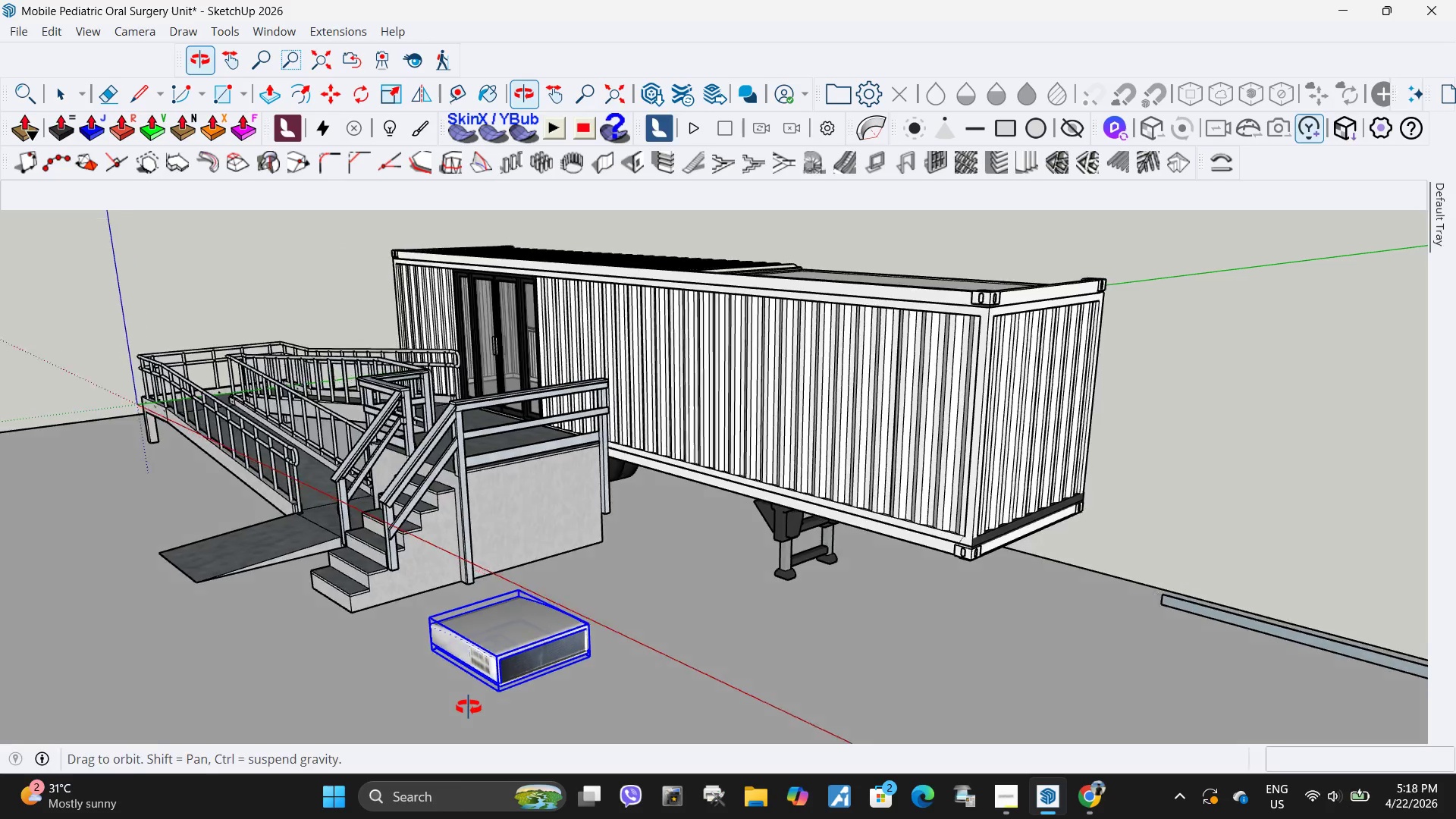 
key(Q)
 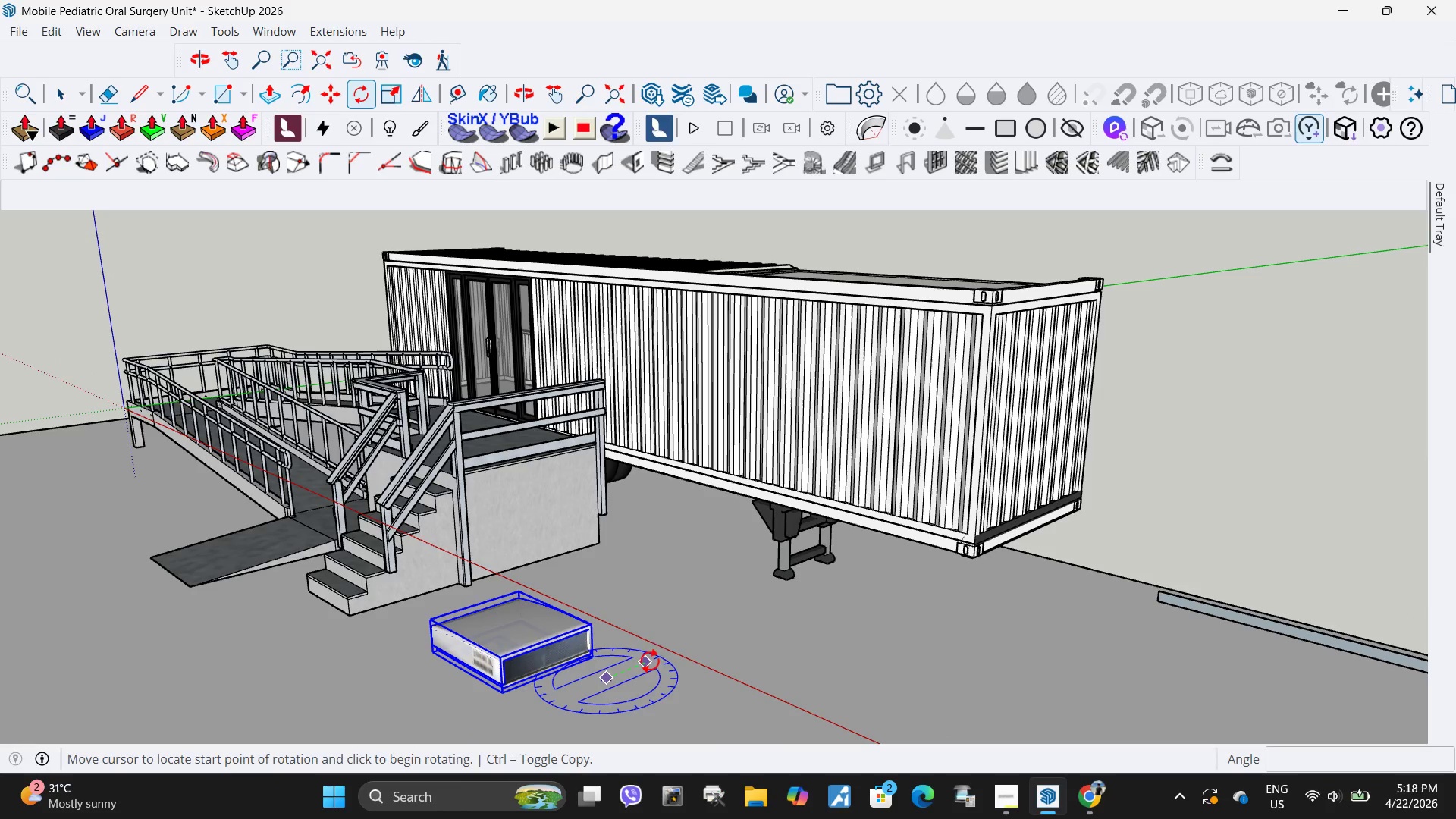 
double_click([654, 659])
 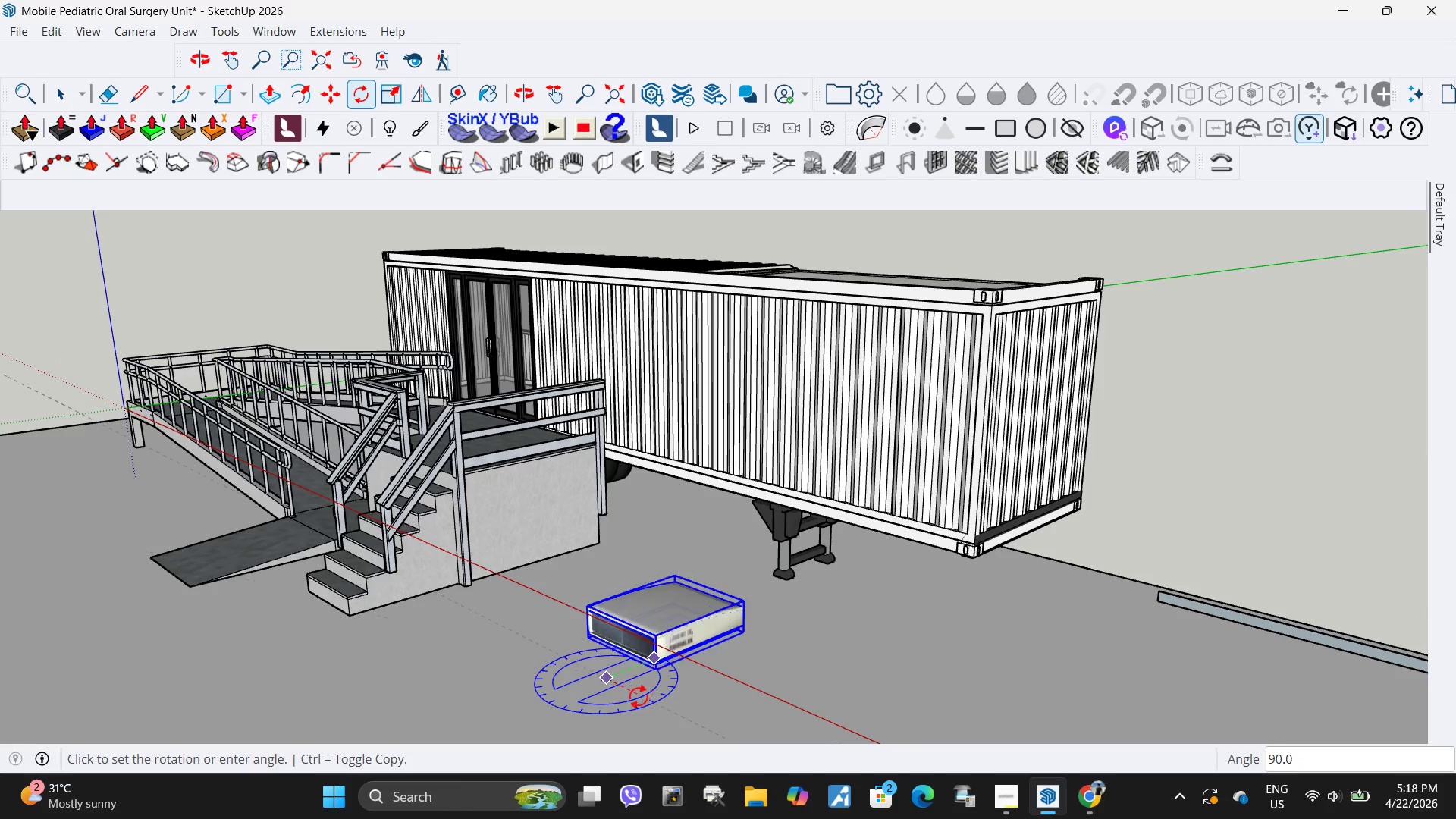 
left_click([637, 698])
 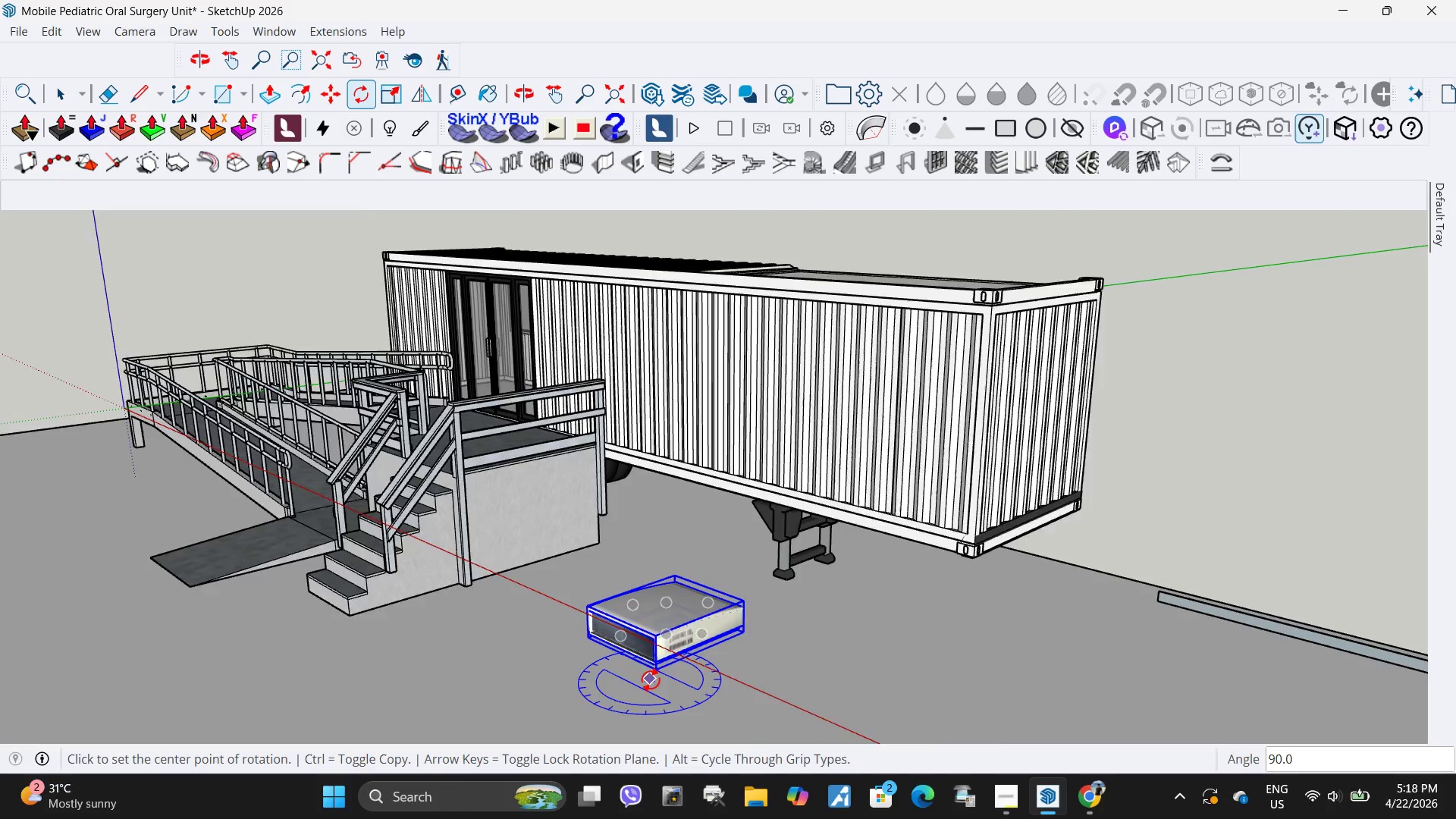 
scroll: coordinate [681, 612], scroll_direction: up, amount: 20.0
 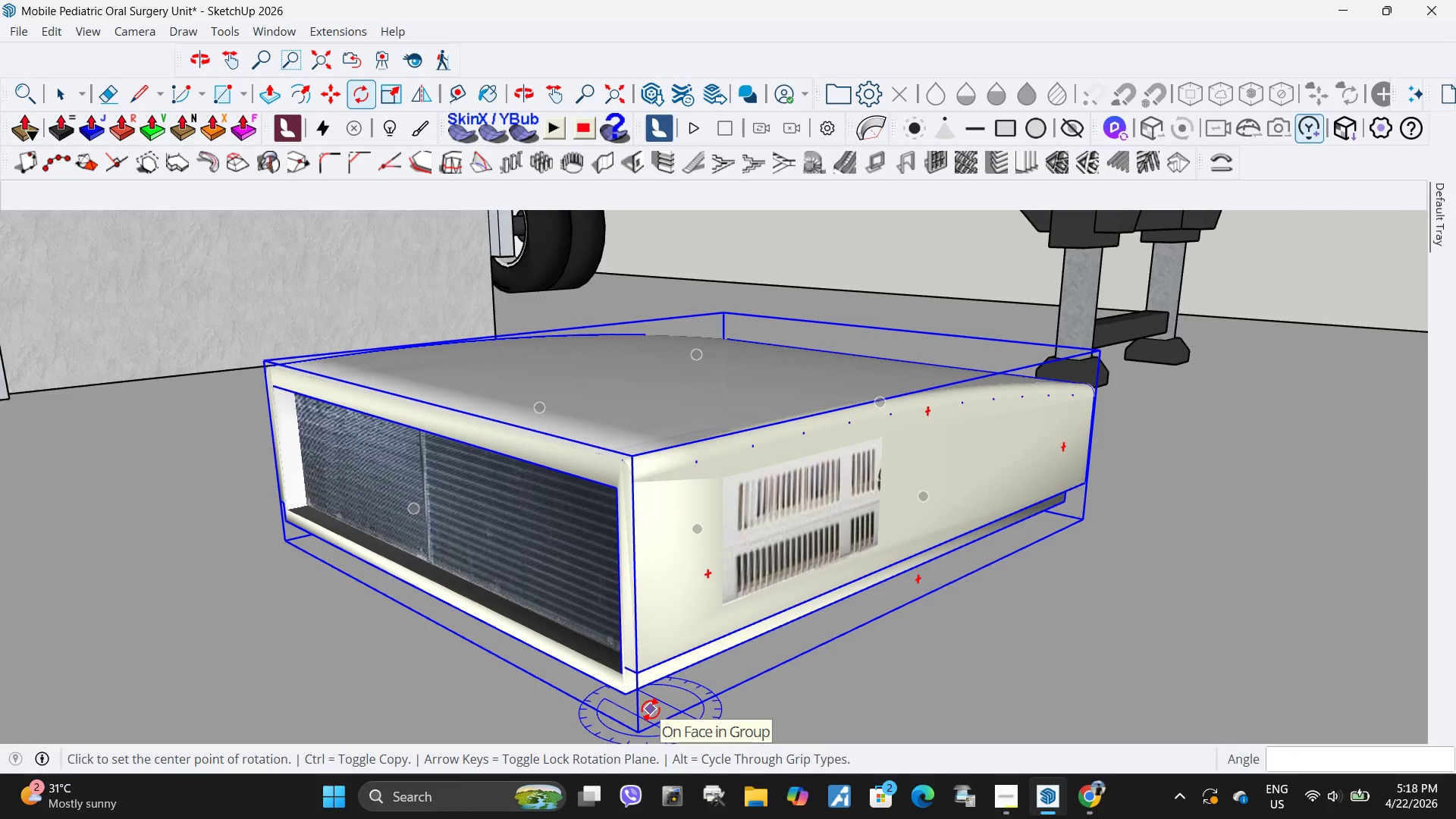 
key(M)
 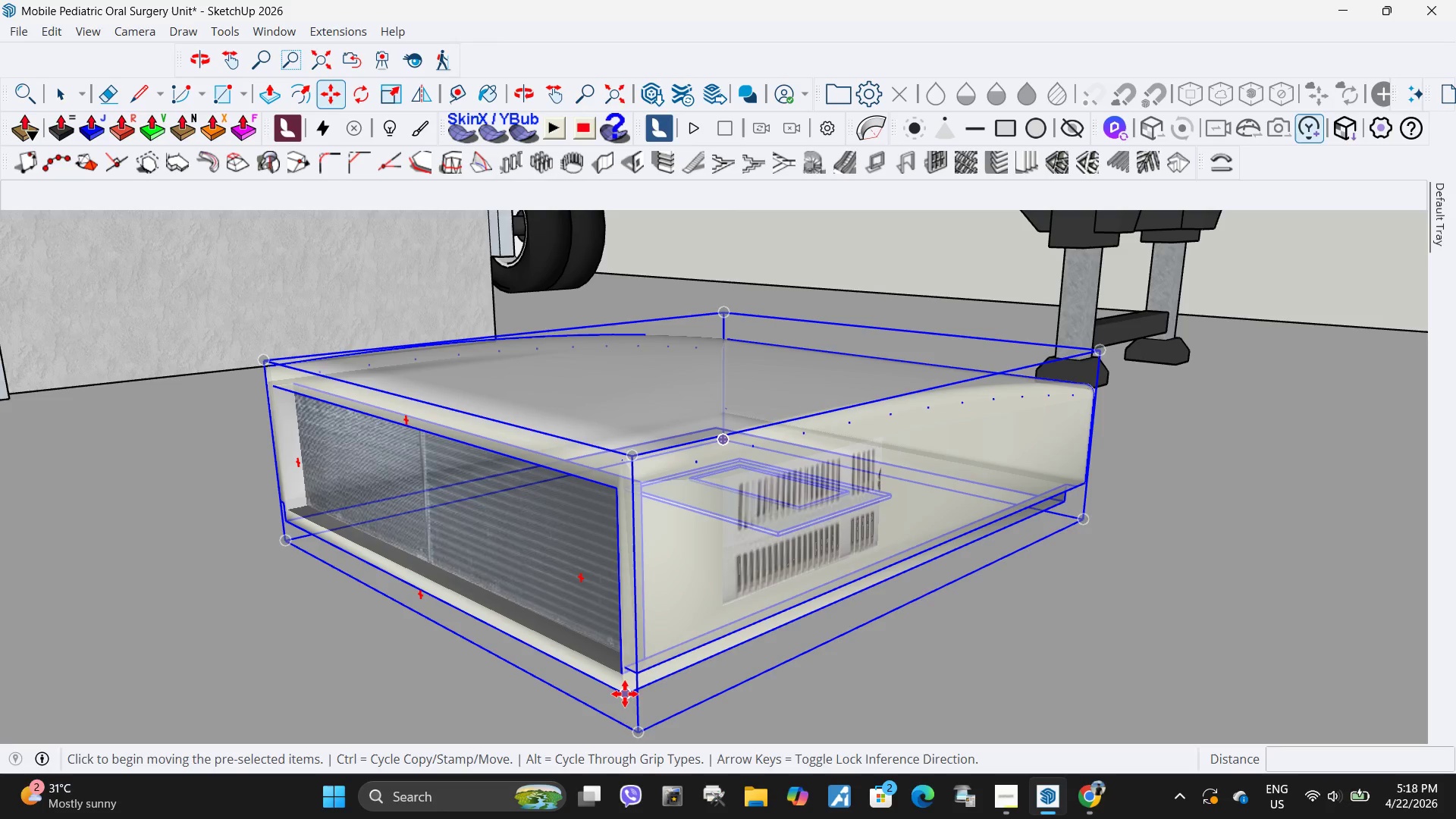 
left_click([625, 694])
 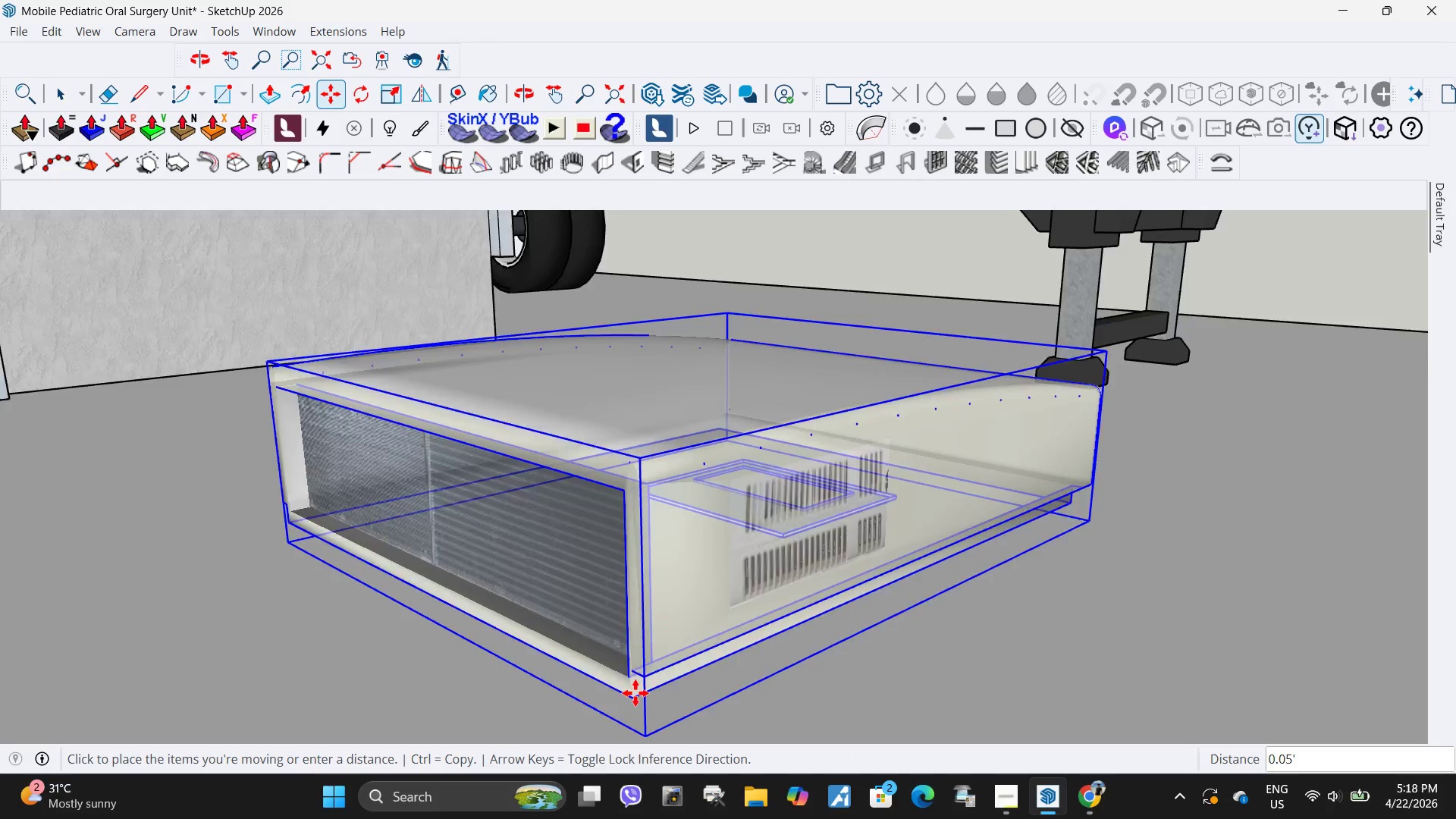 
scroll: coordinate [724, 413], scroll_direction: down, amount: 36.0
 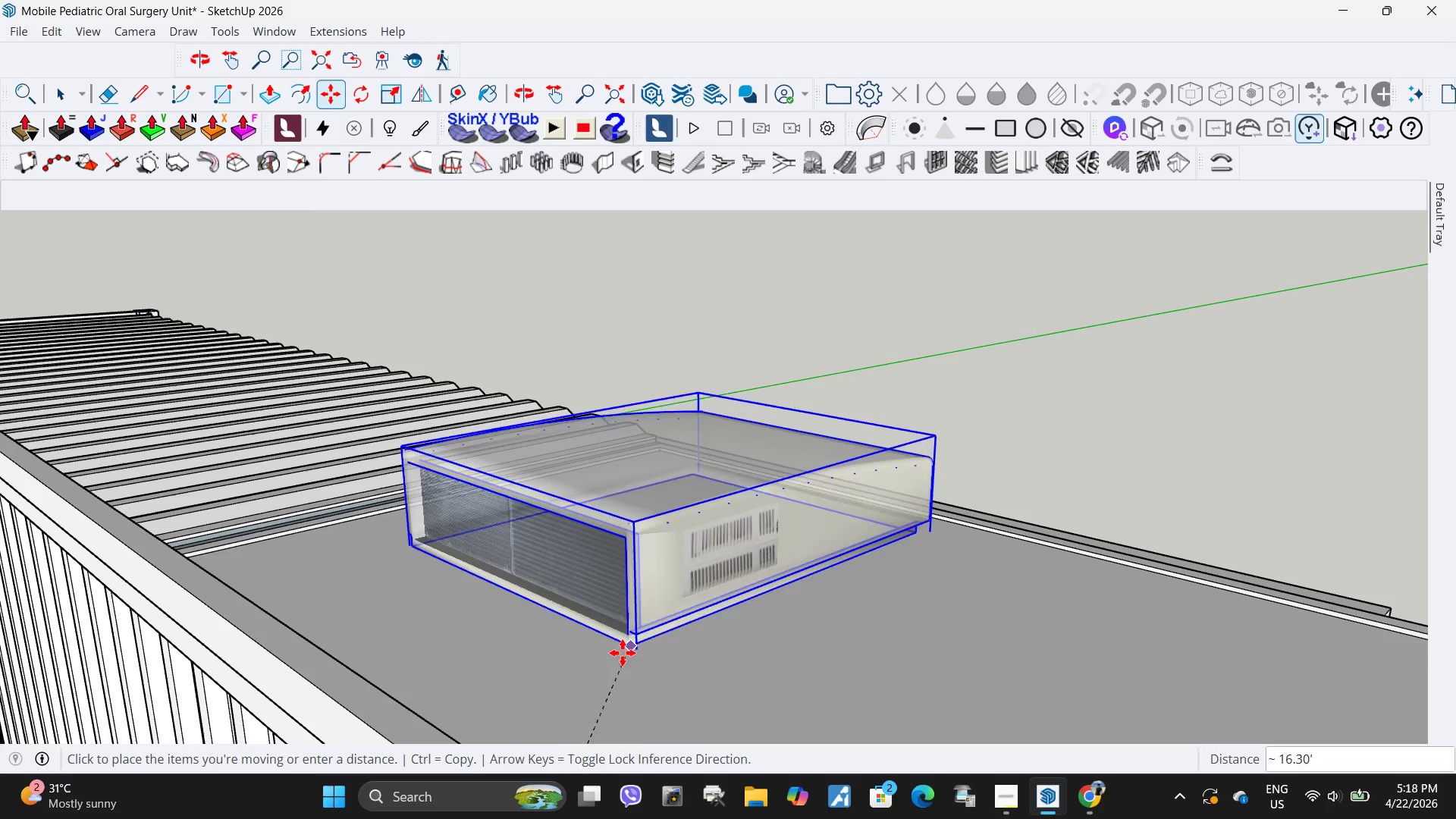 
left_click([598, 669])
 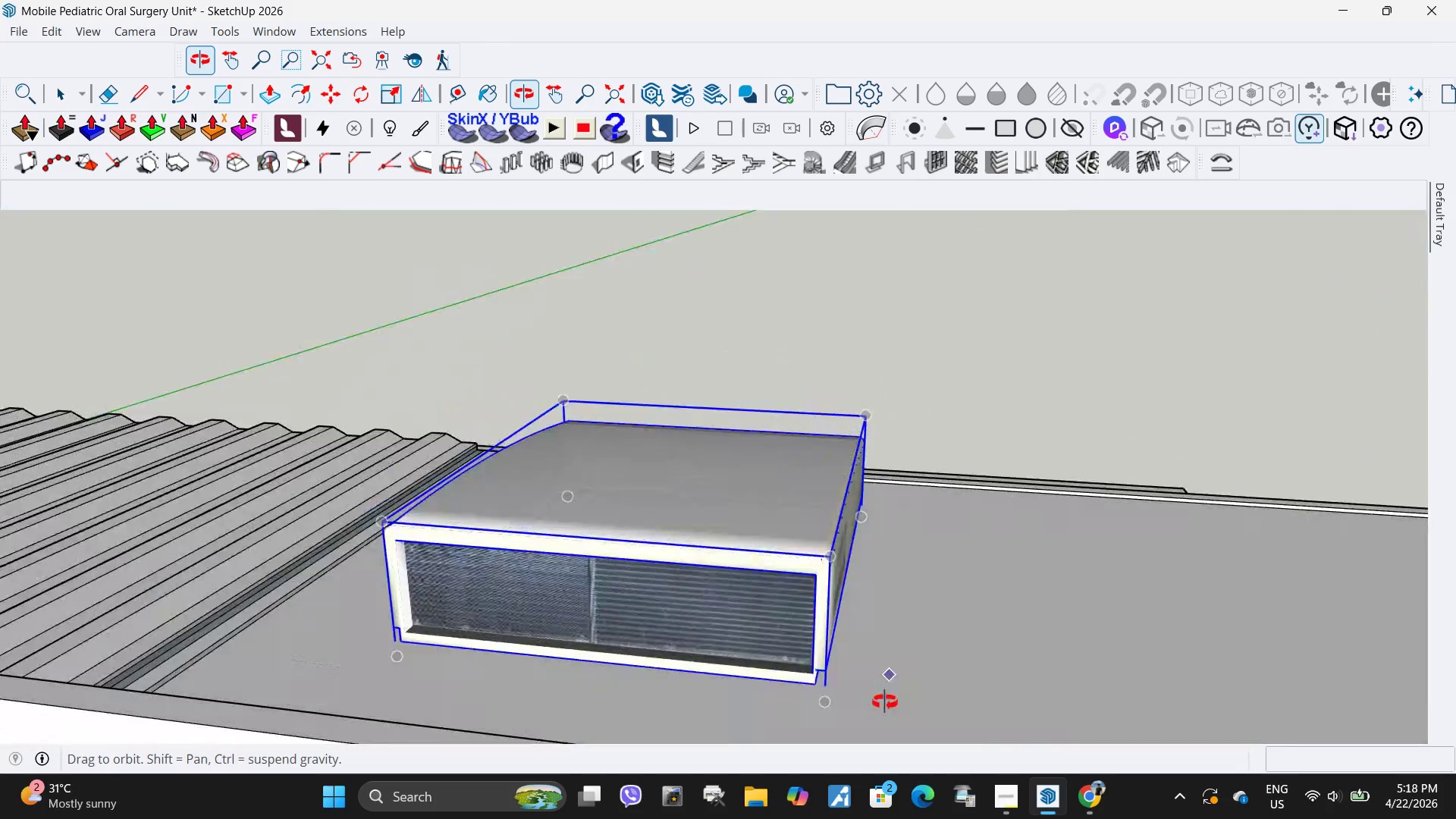 
left_click_drag(start_coordinate=[905, 557], to_coordinate=[901, 562])
 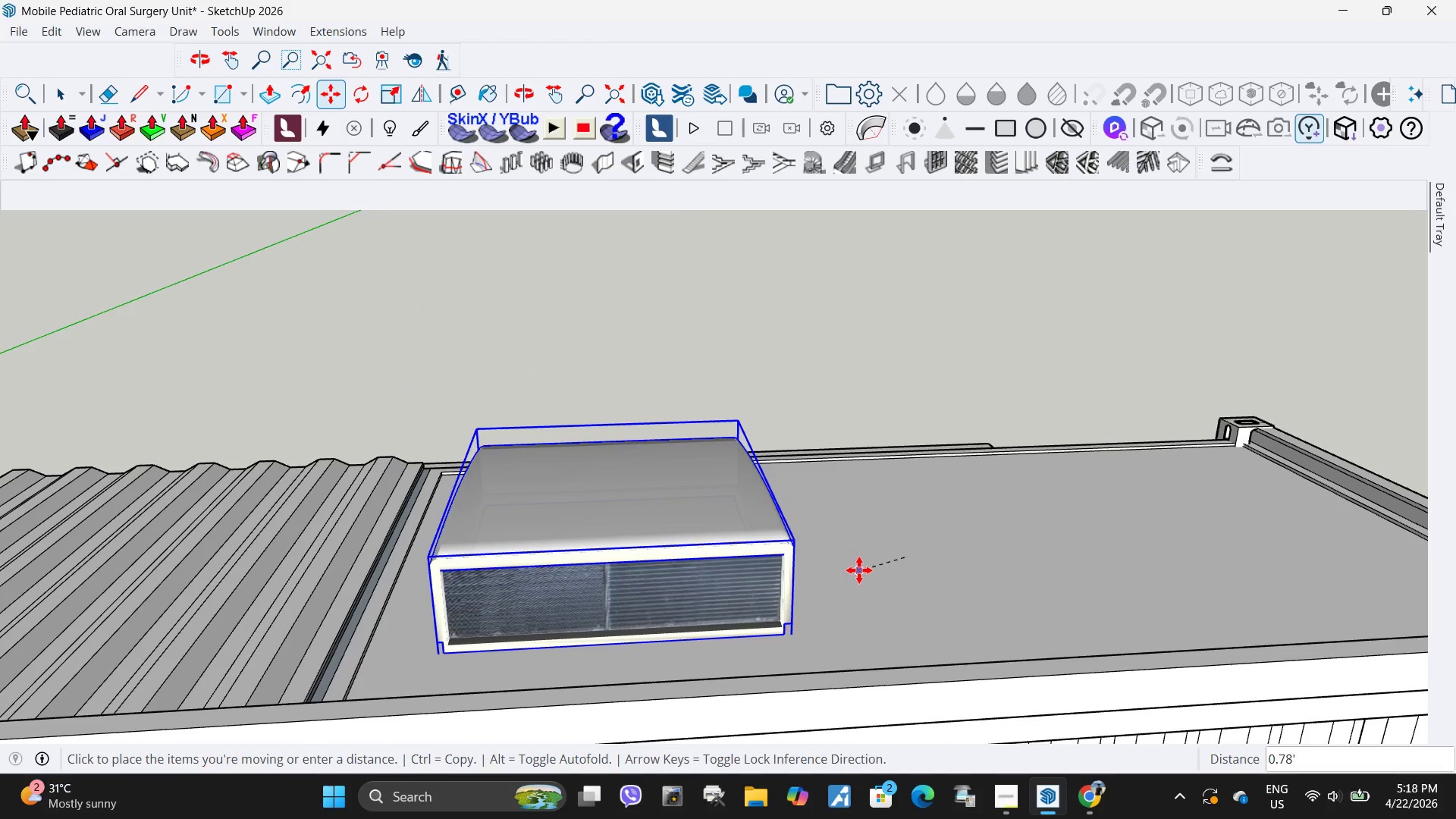 
scroll: coordinate [680, 514], scroll_direction: down, amount: 3.0
 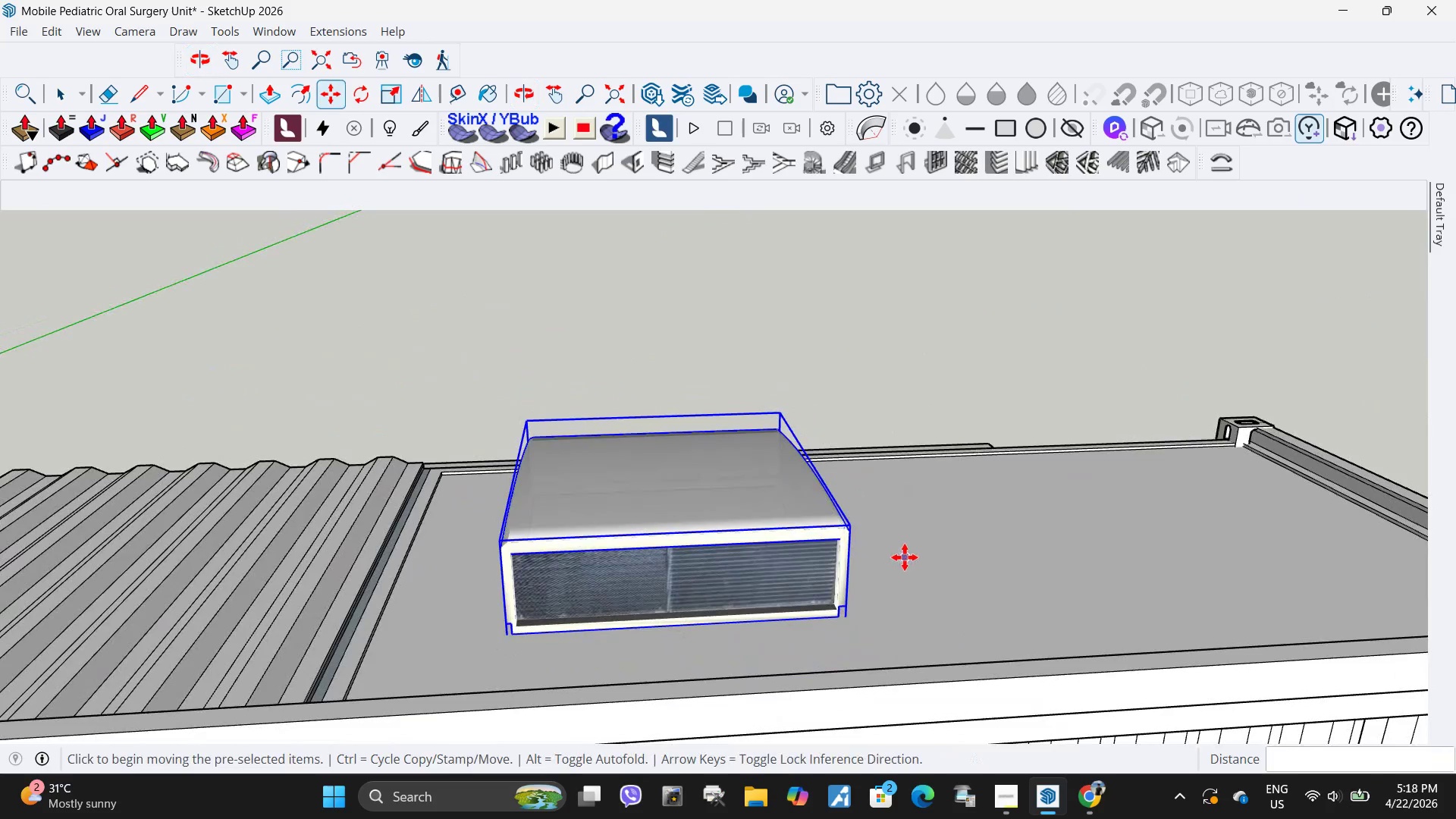 
left_click([872, 557])
 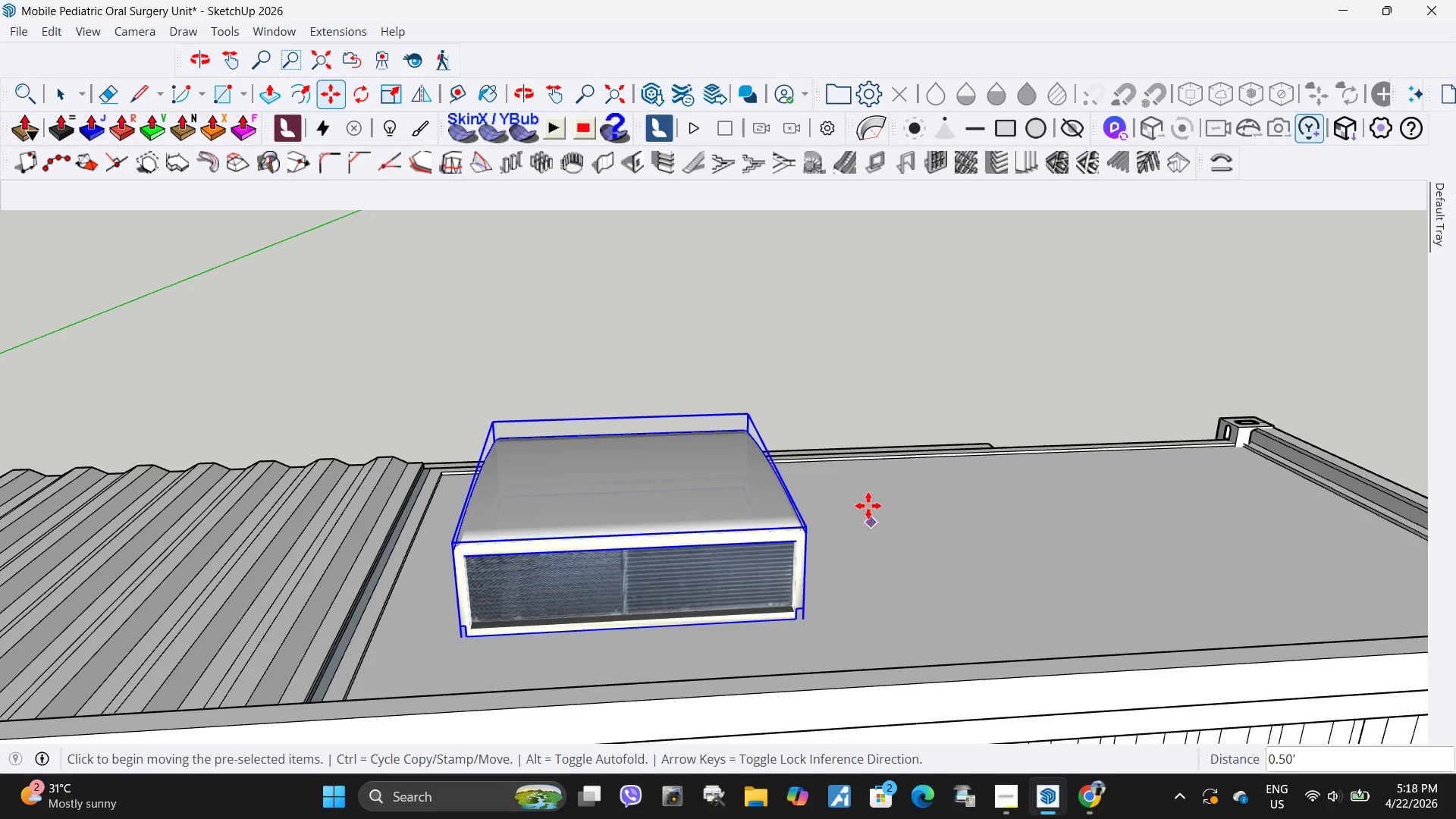 
scroll: coordinate [726, 489], scroll_direction: down, amount: 4.0
 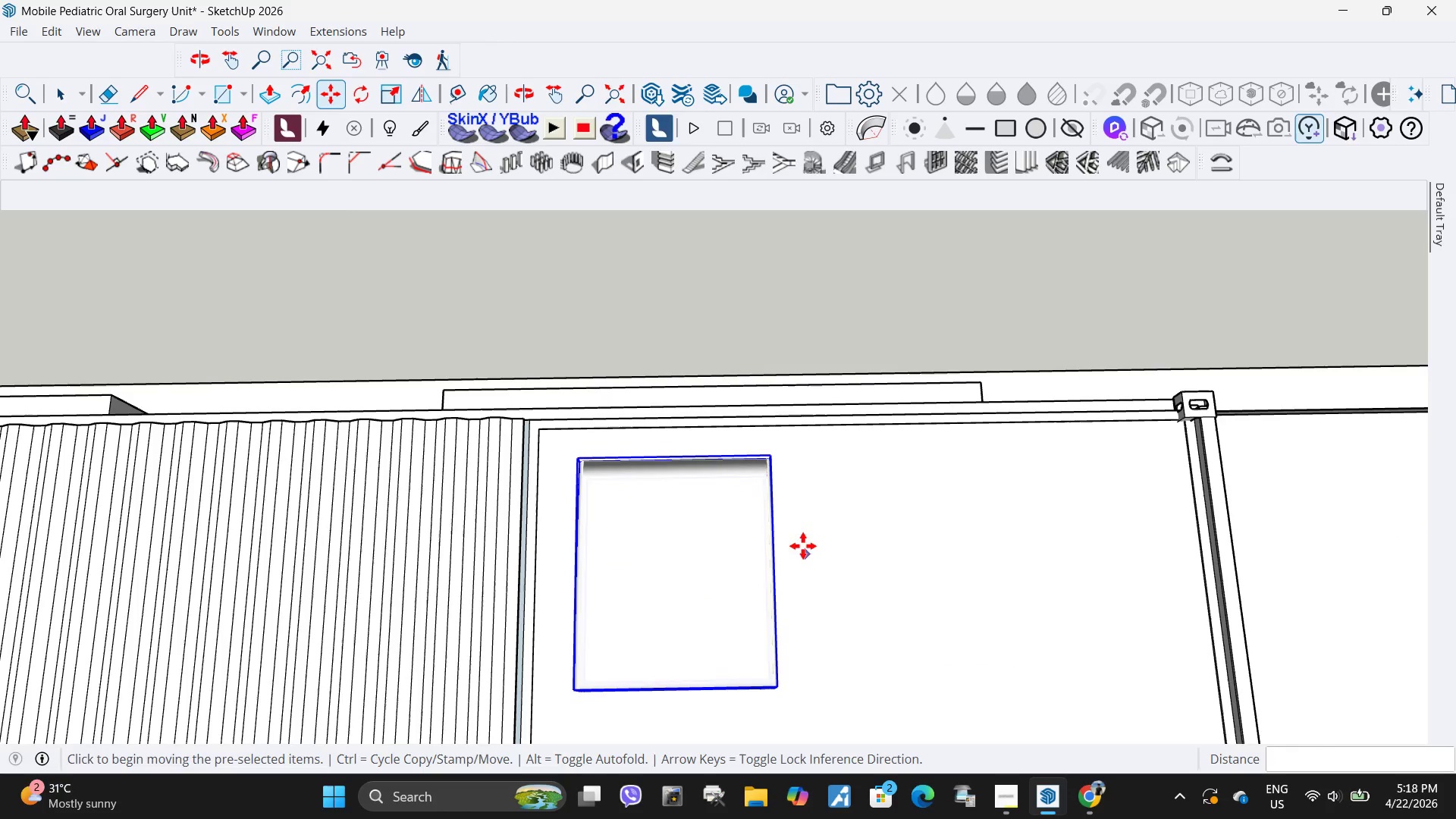 
left_click([805, 535])
 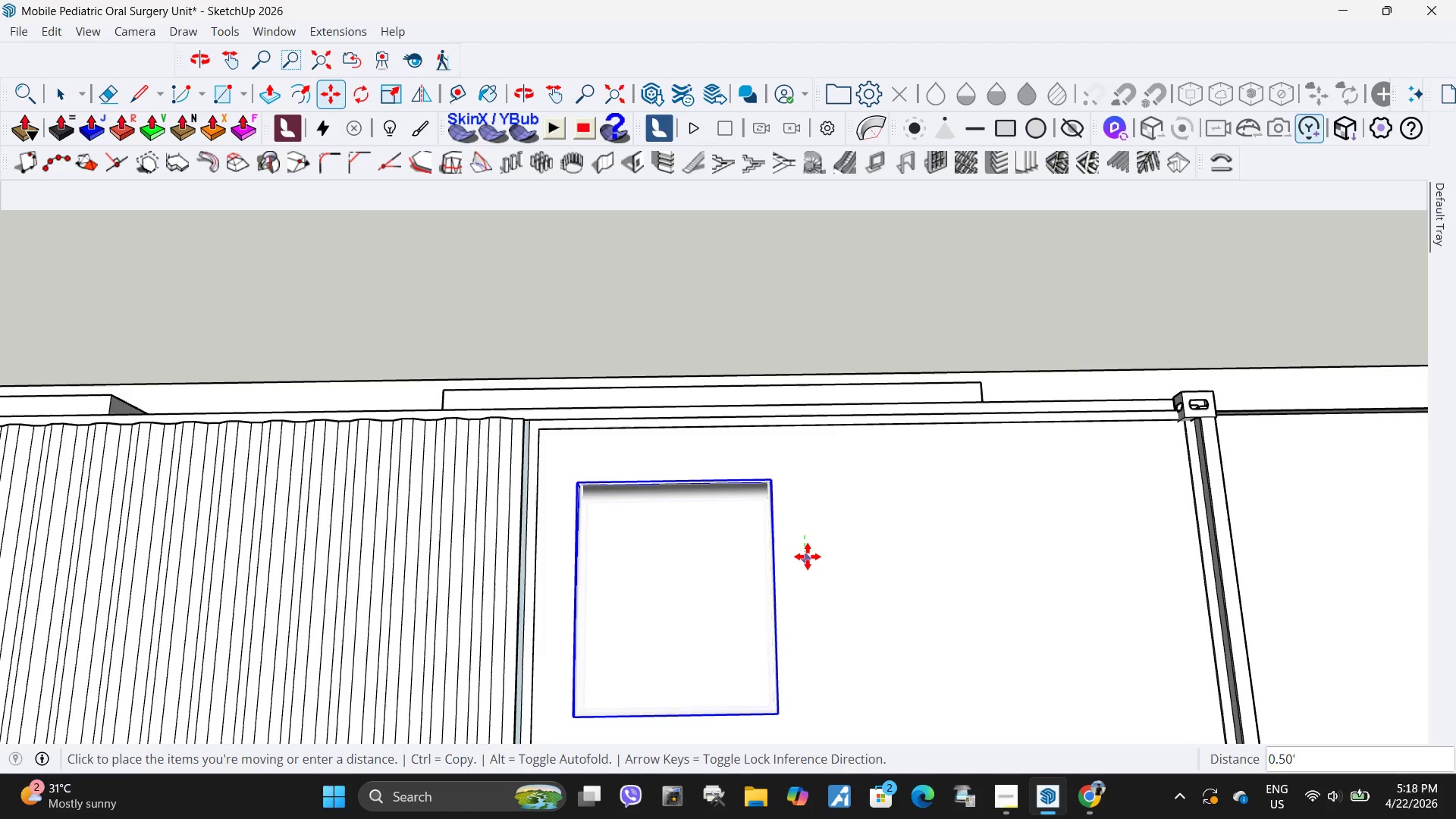 
left_click([808, 557])
 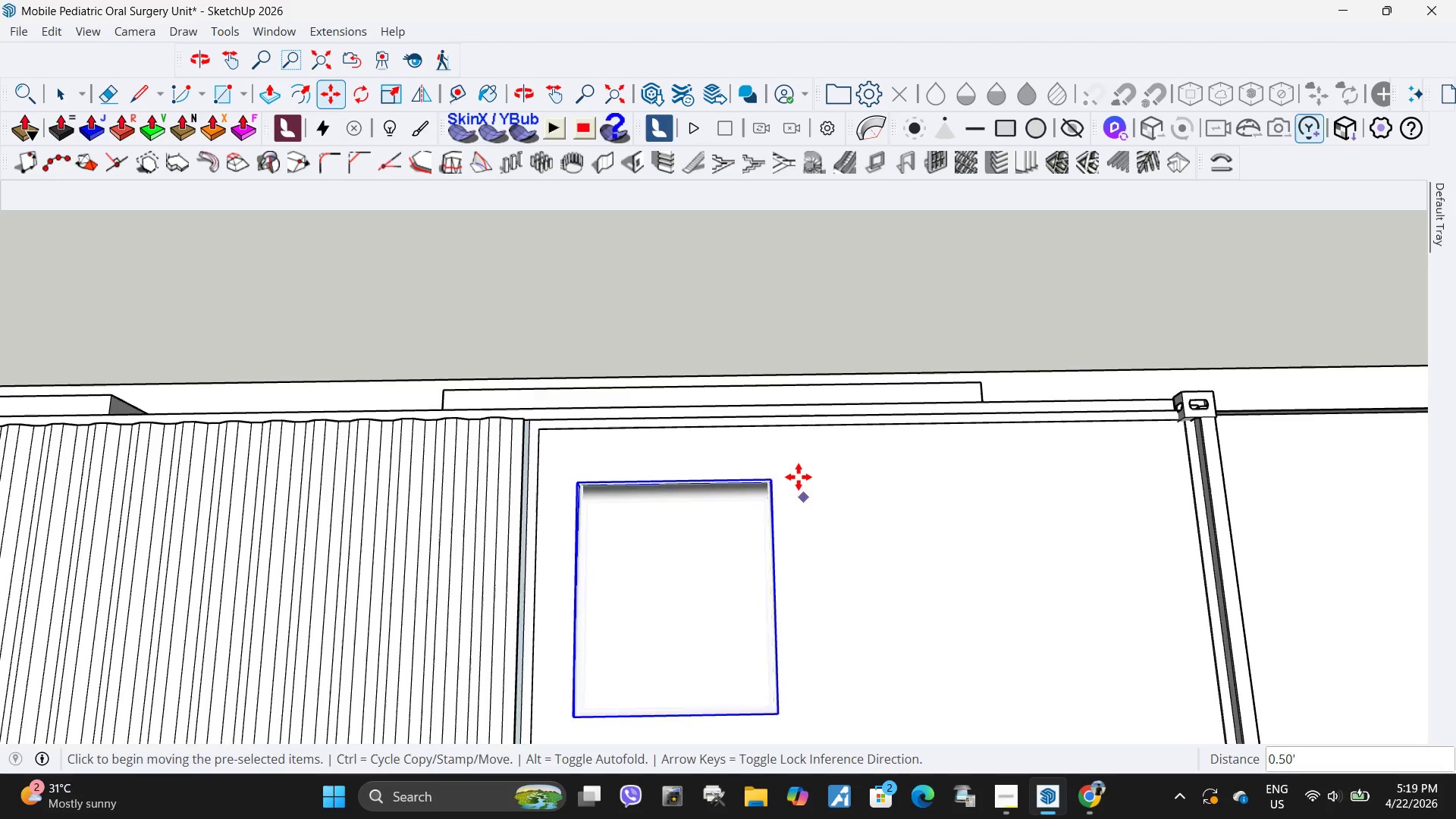 
key(M)
 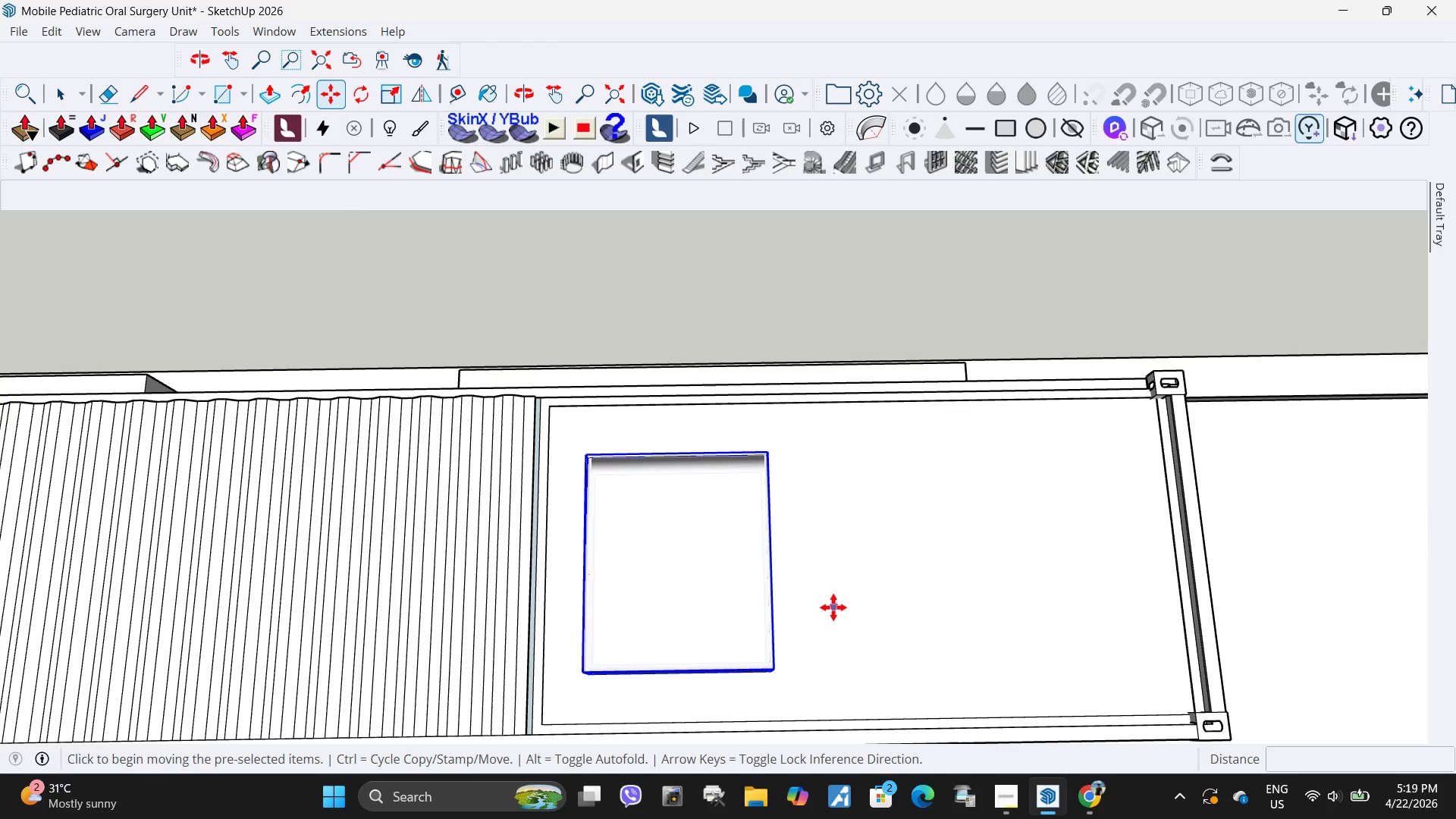 
scroll: coordinate [808, 529], scroll_direction: down, amount: 1.0
 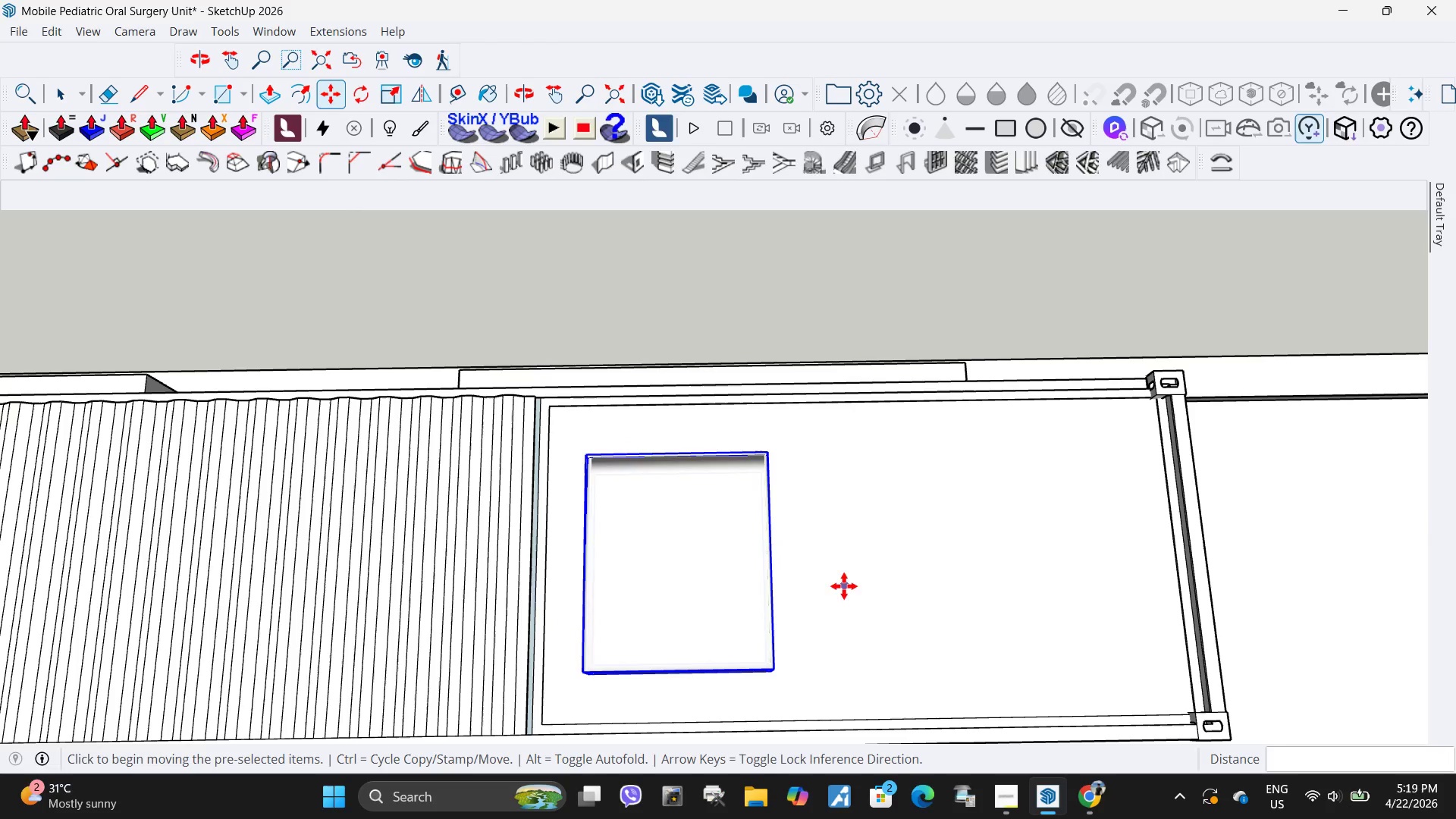 
key(Control+ControlLeft)
 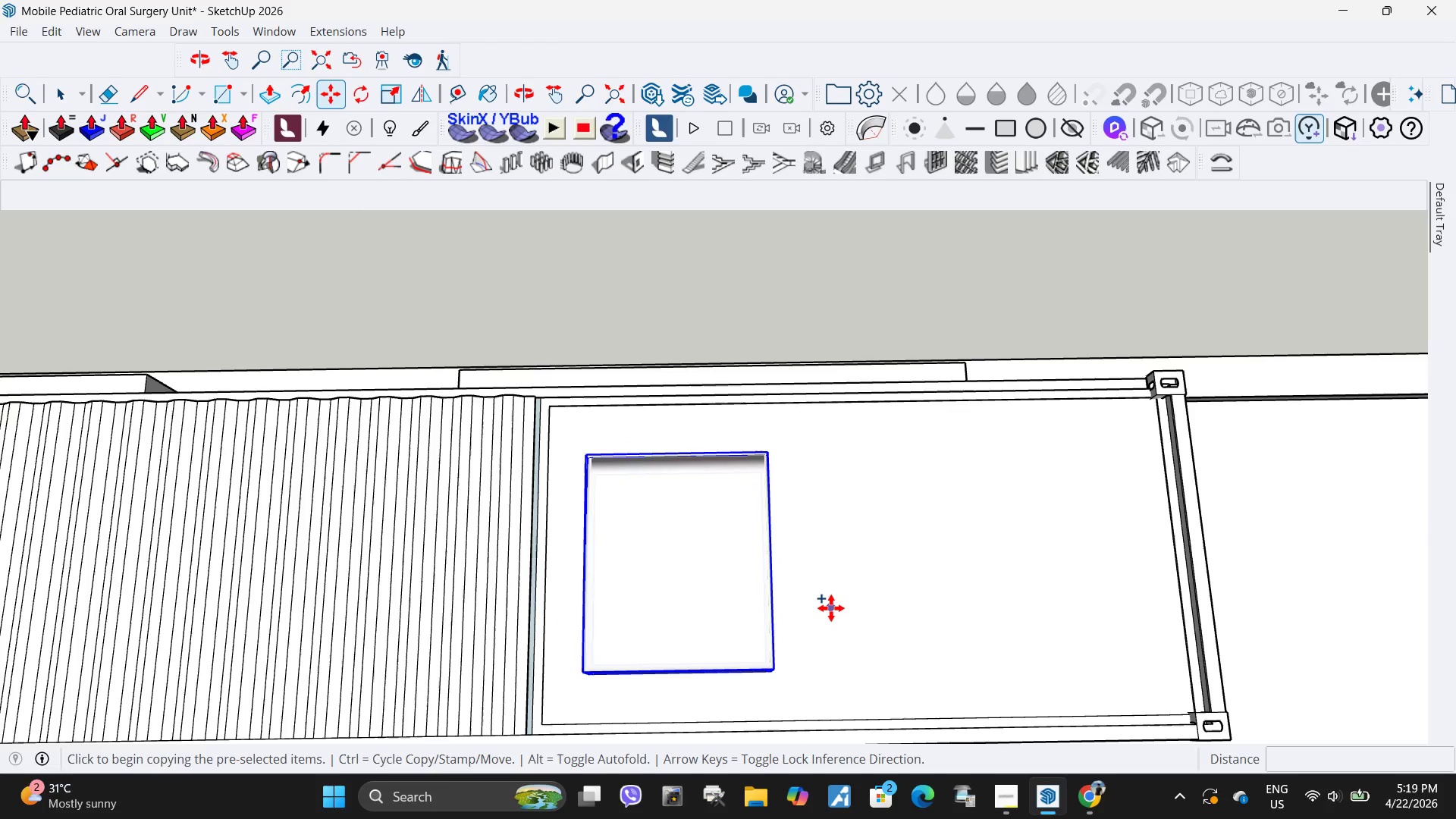 
left_click([831, 608])
 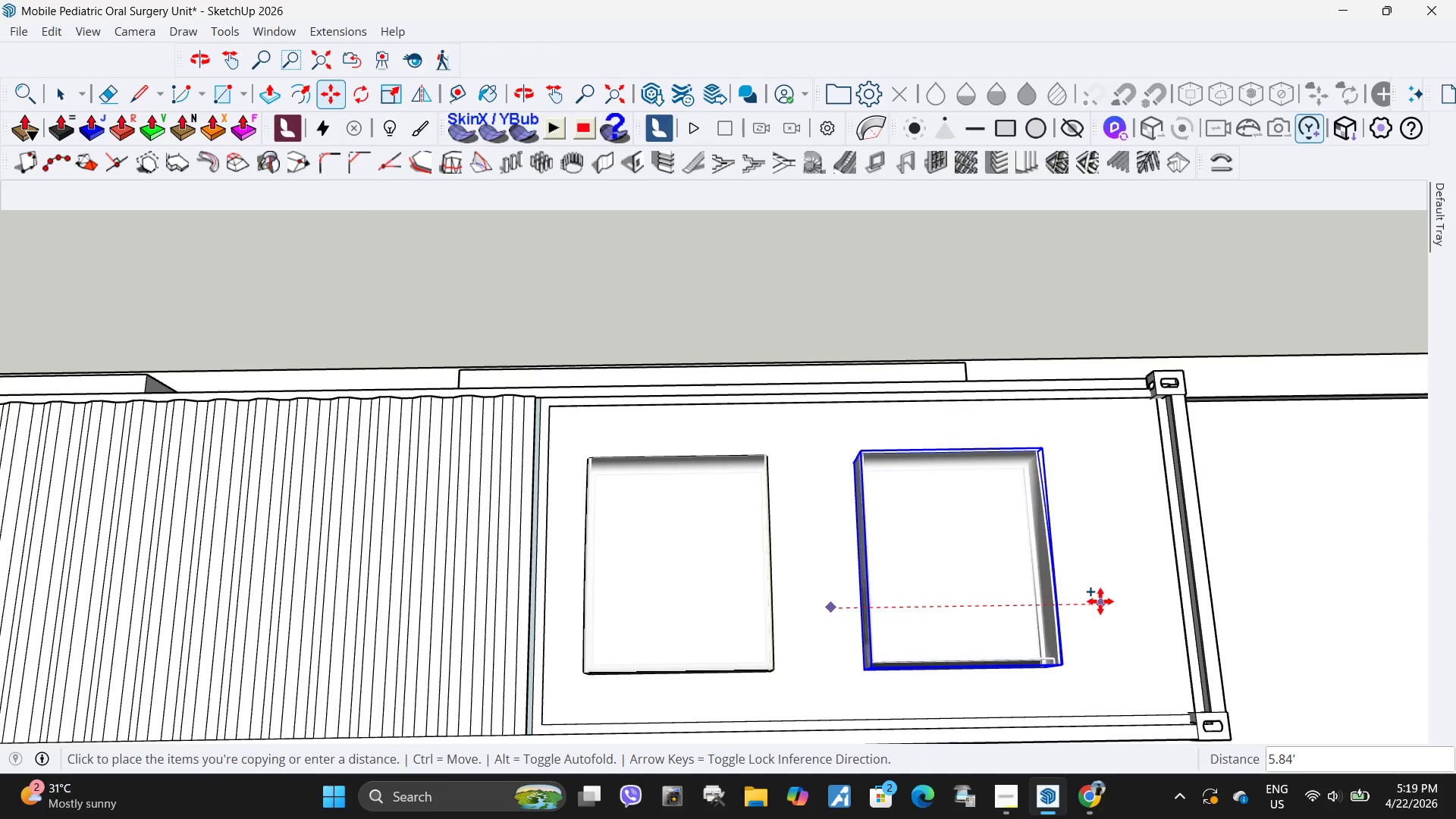 
left_click([1091, 601])
 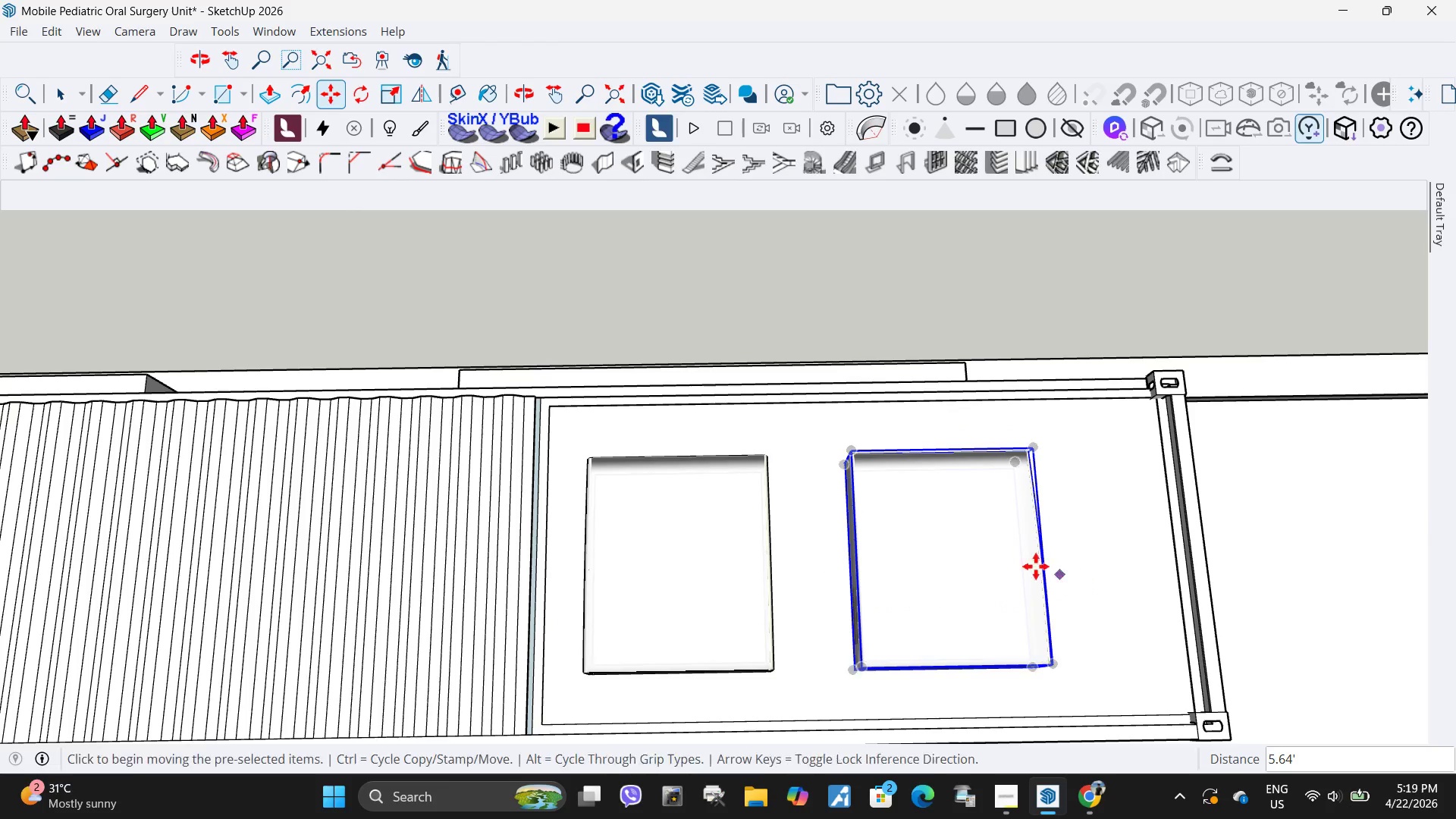 
key(Space)
 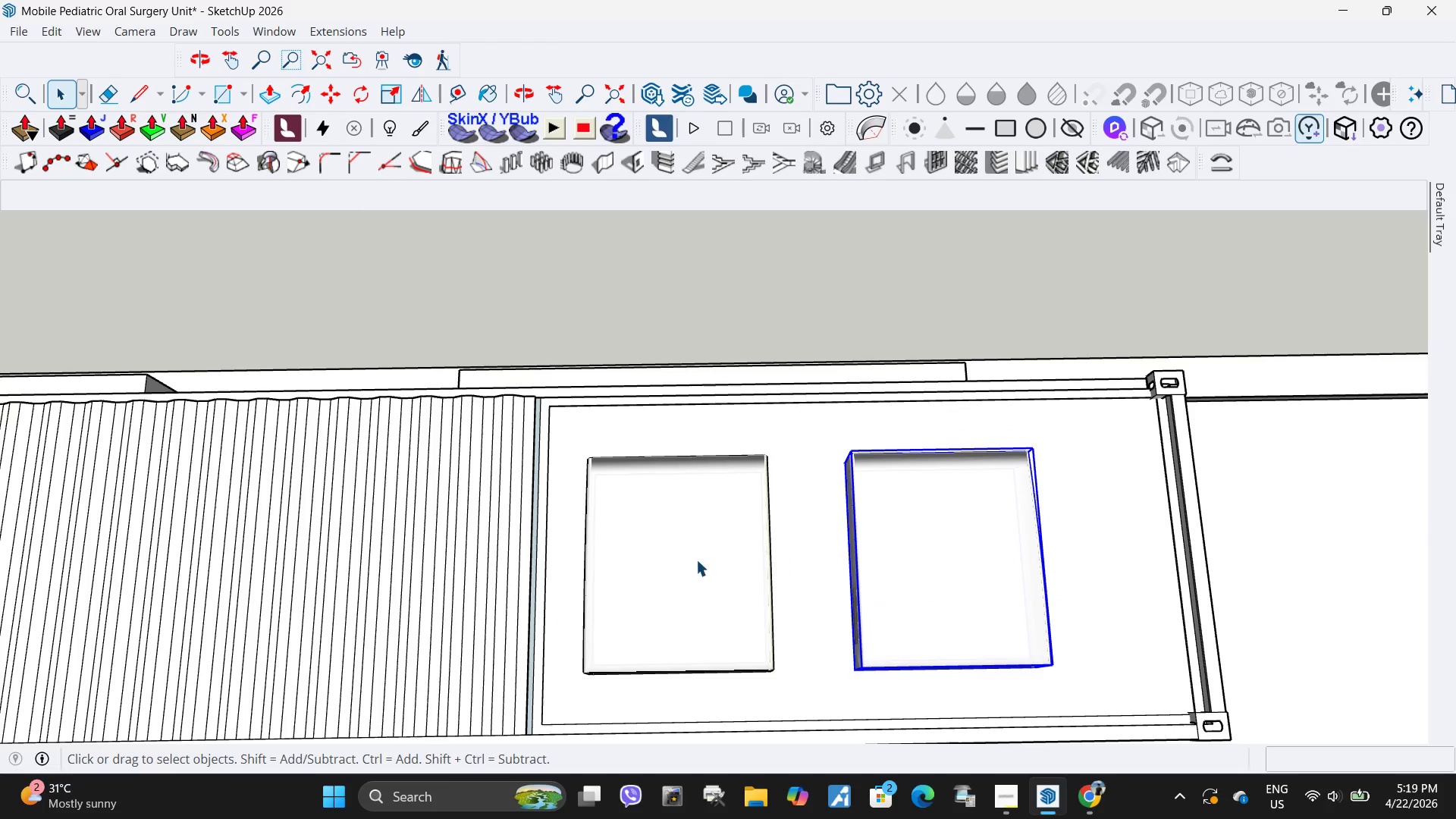 
hold_key(key=ControlLeft, duration=0.33)
left_click([697, 560])
 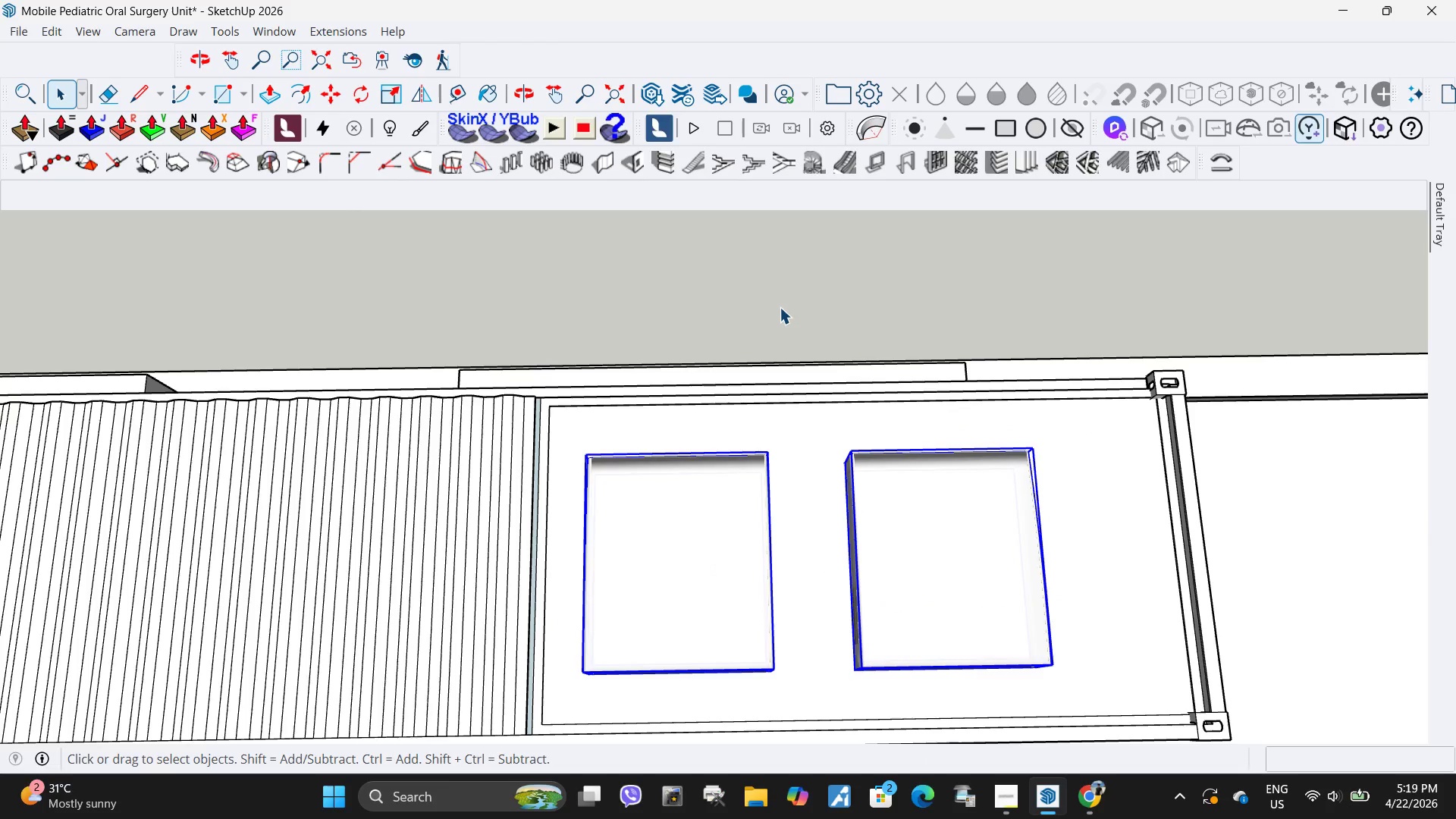 
key(M)
 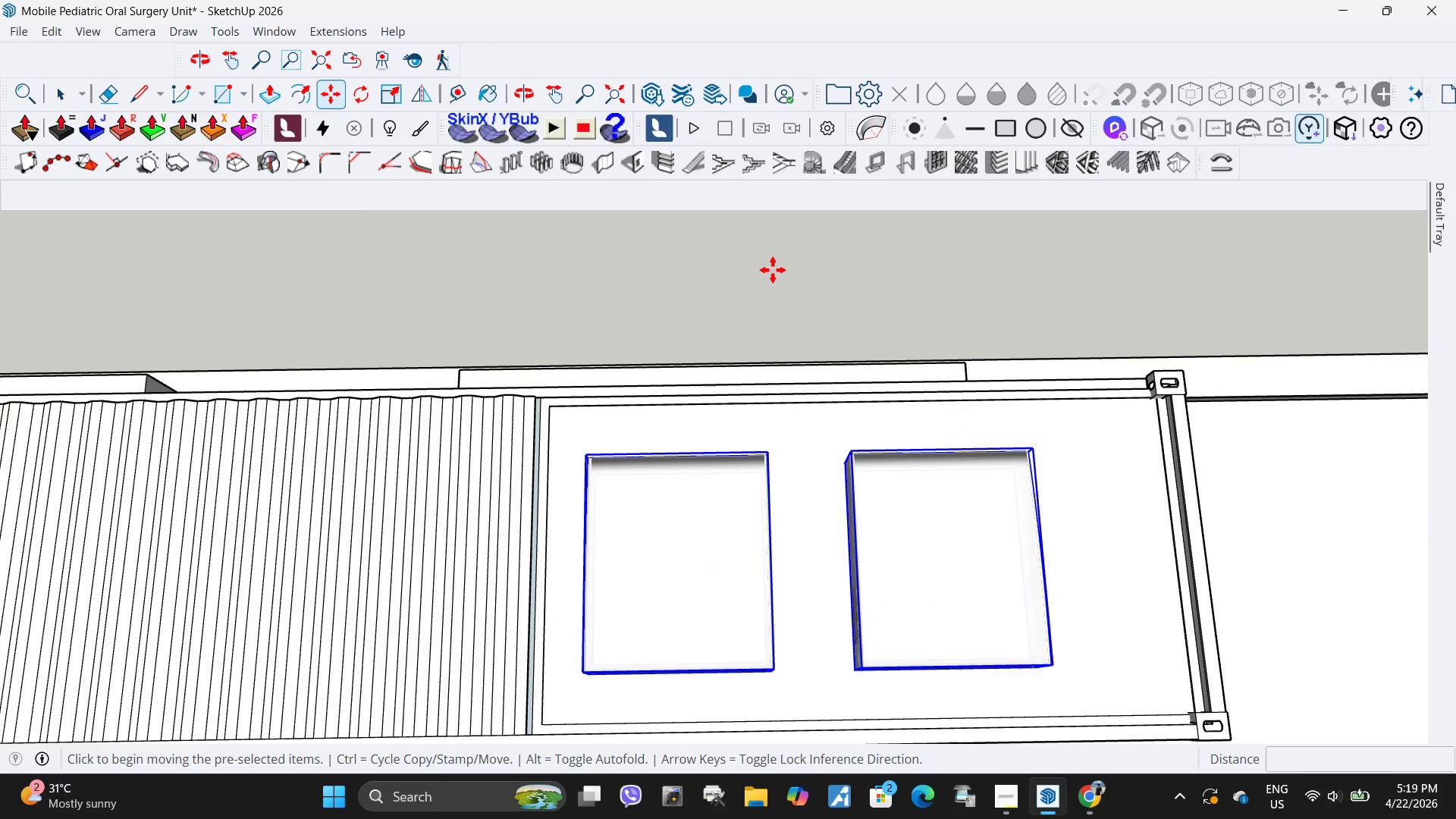 
left_click([773, 270])
 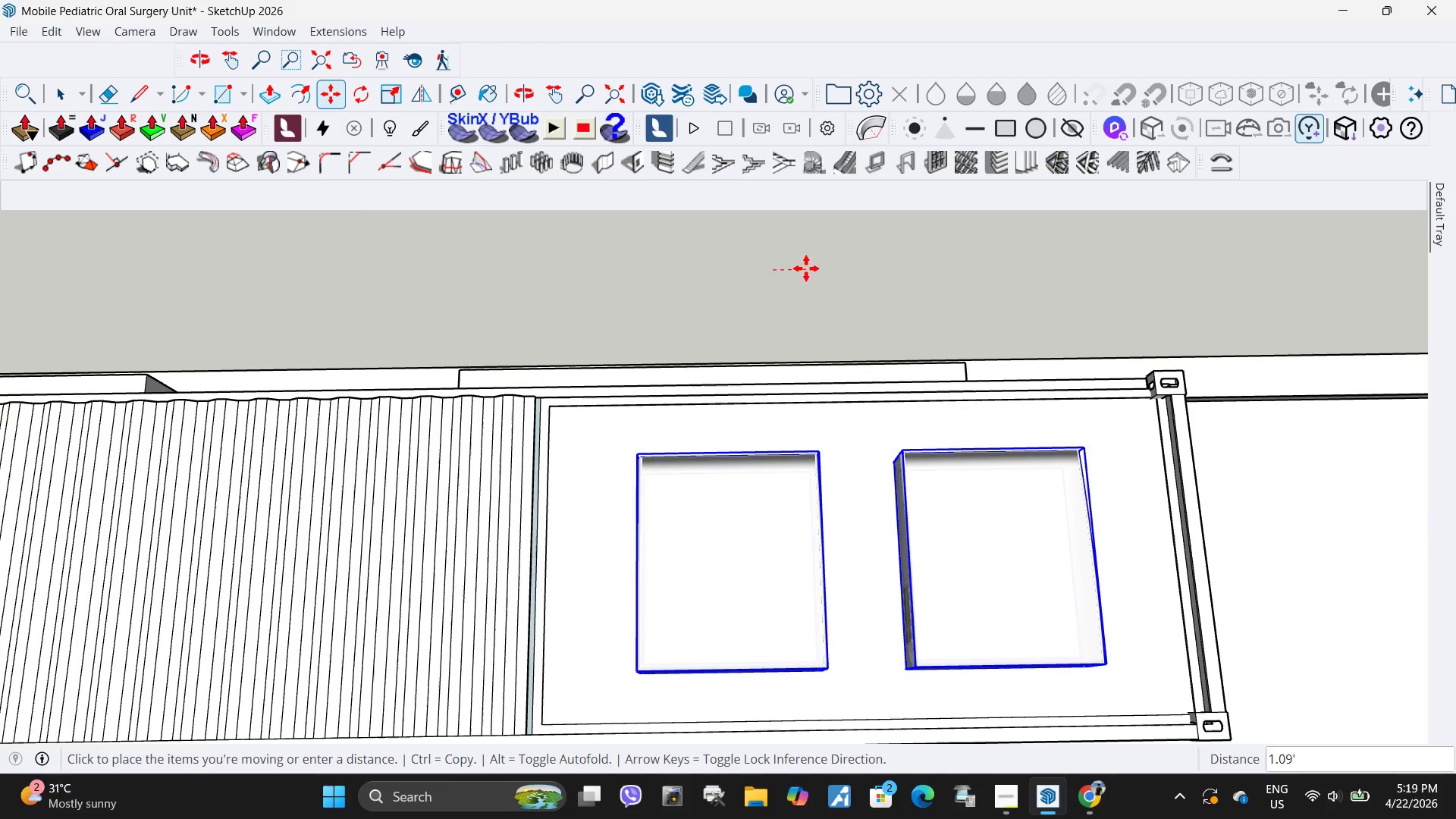 
left_click([802, 269])
 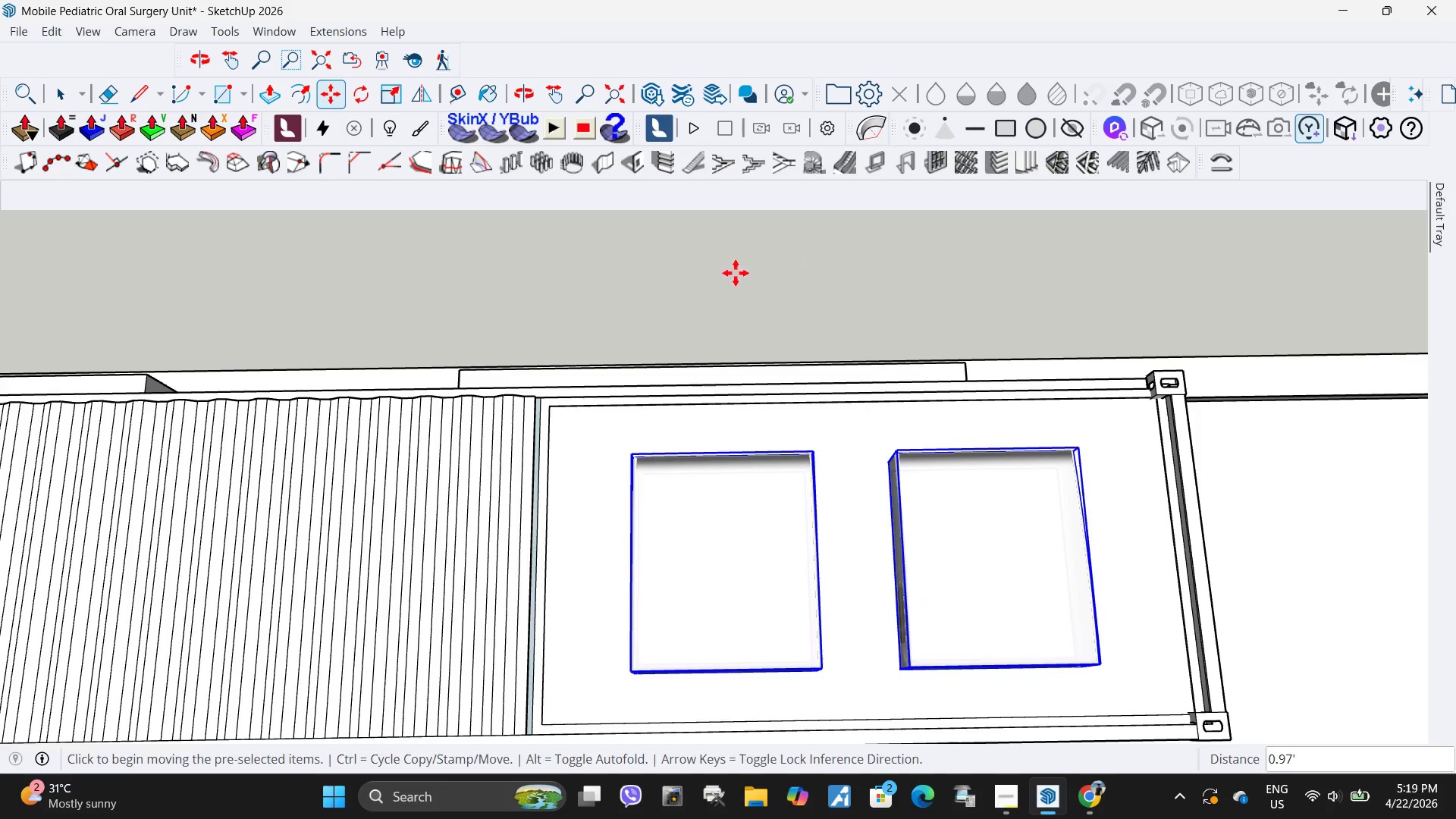 
scroll: coordinate [860, 396], scroll_direction: up, amount: 3.0
 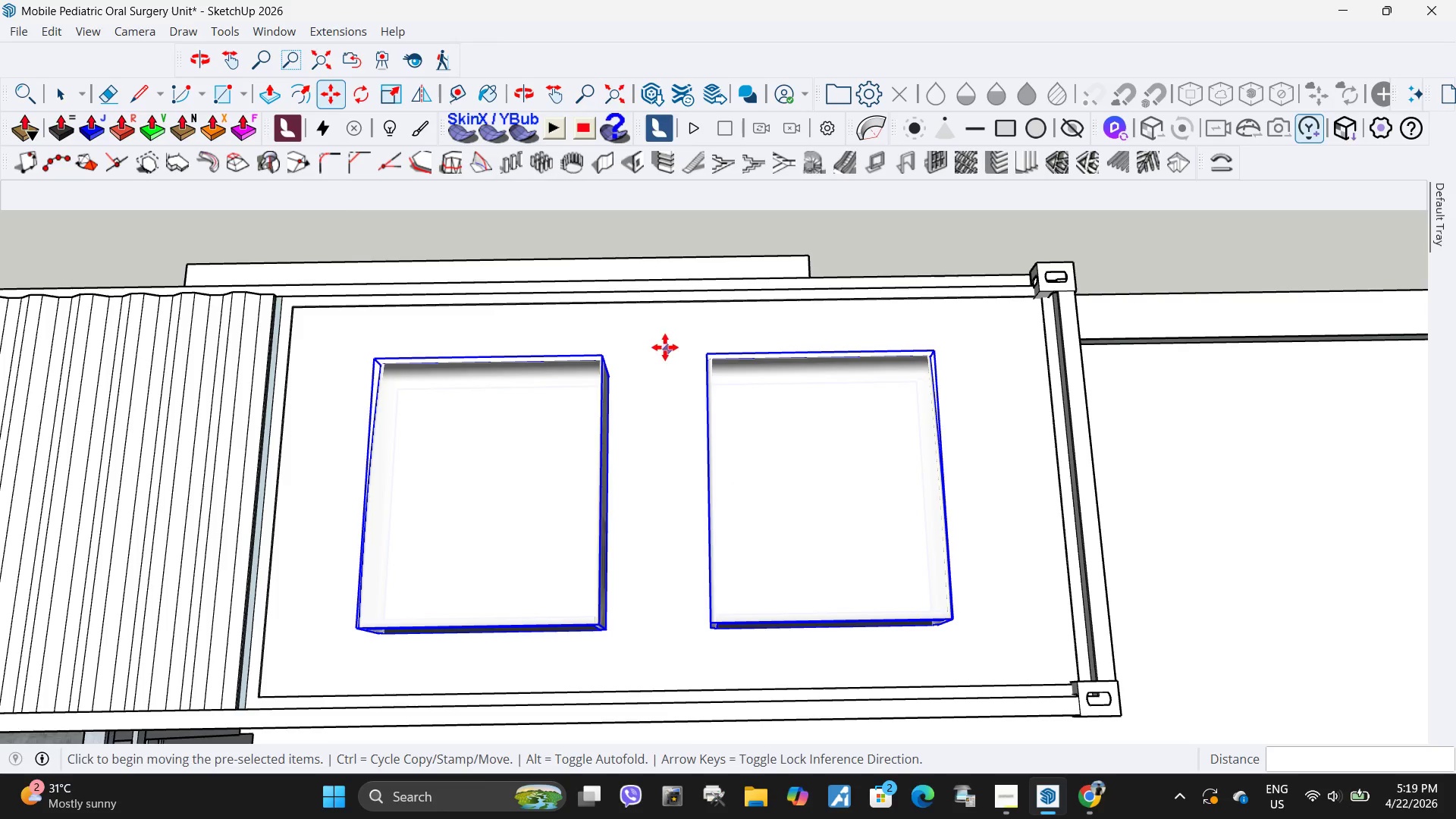 
left_click([658, 347])
 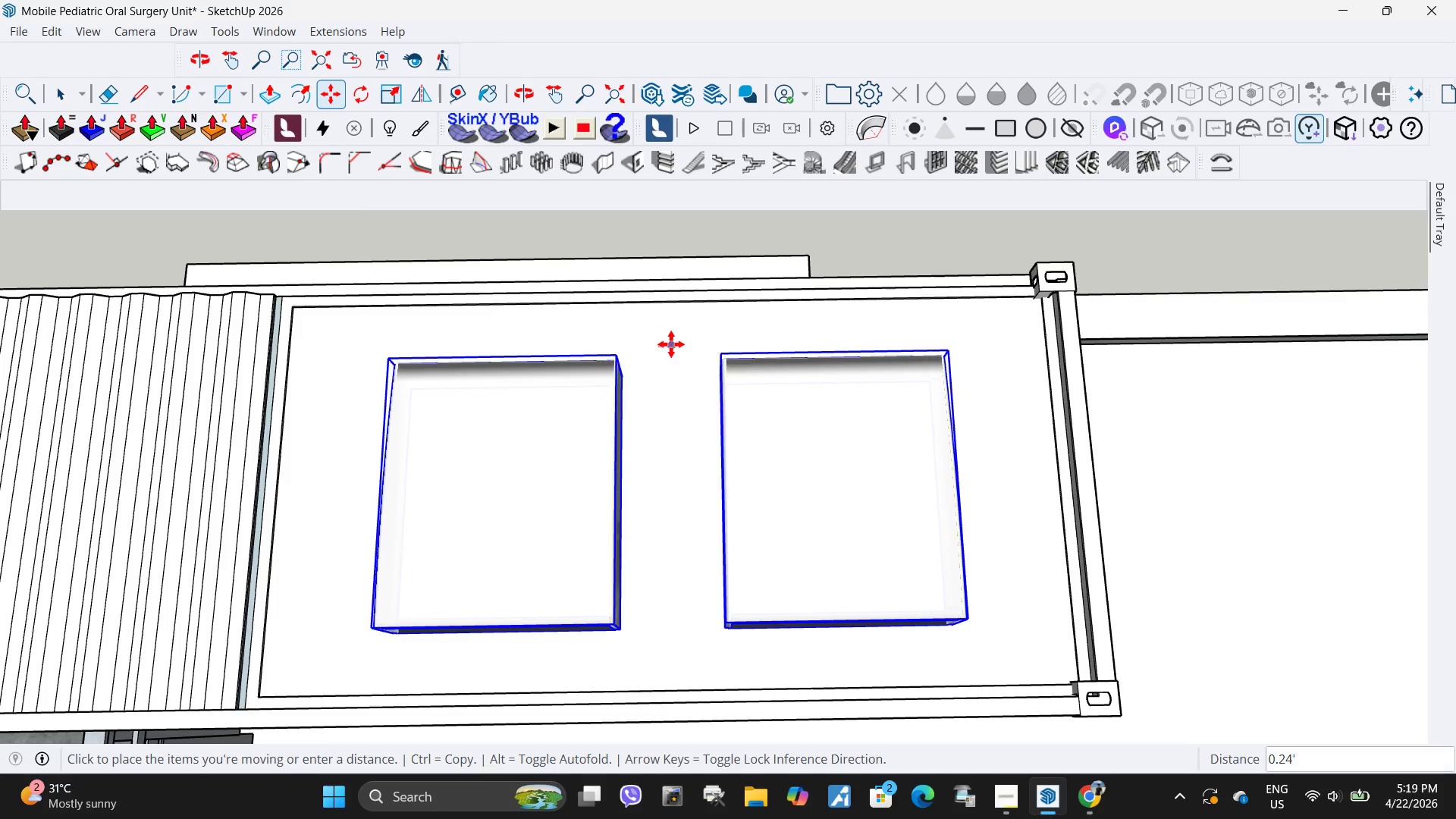 
left_click([671, 344])
 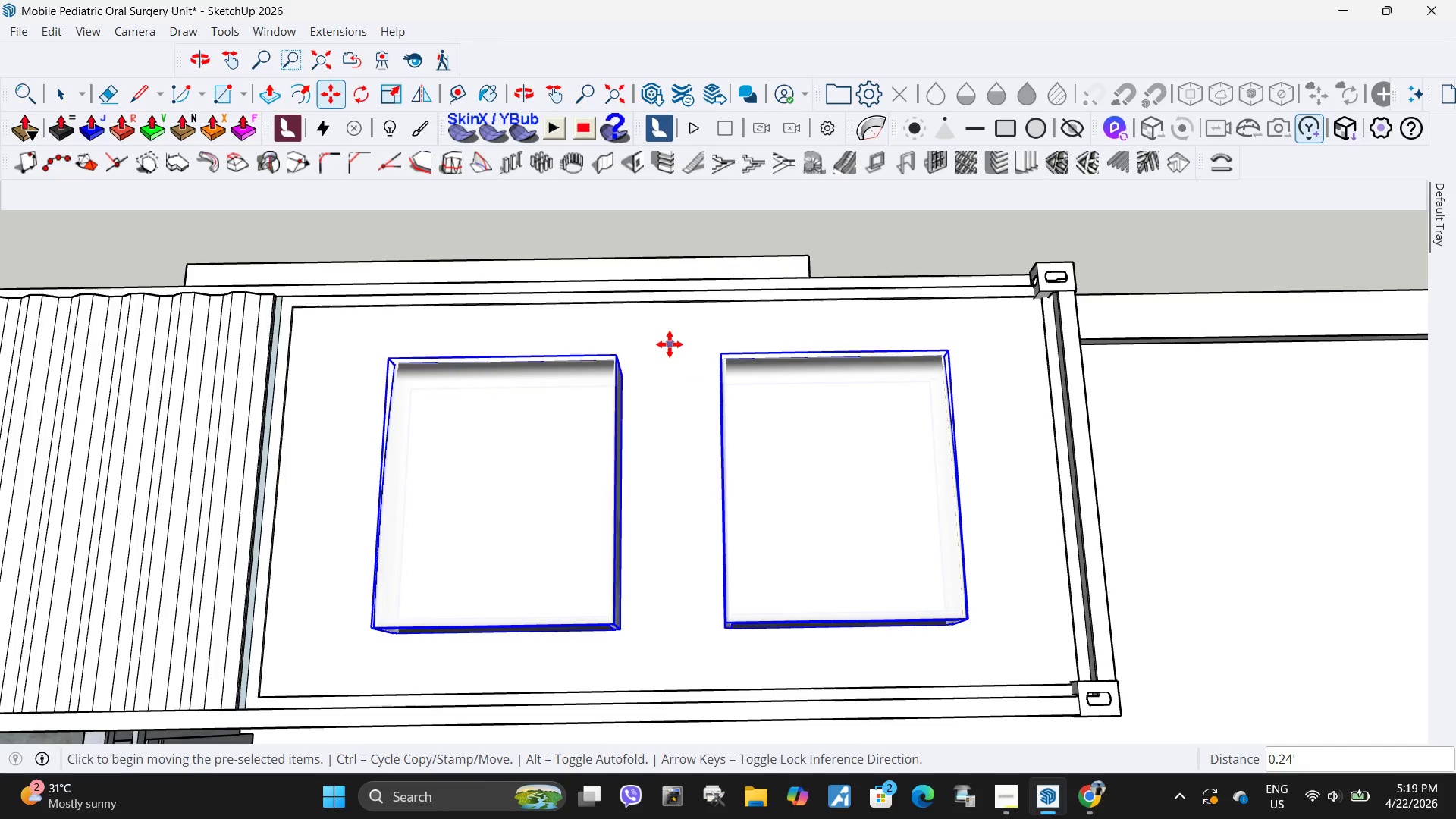 
scroll: coordinate [1226, 581], scroll_direction: down, amount: 35.0
 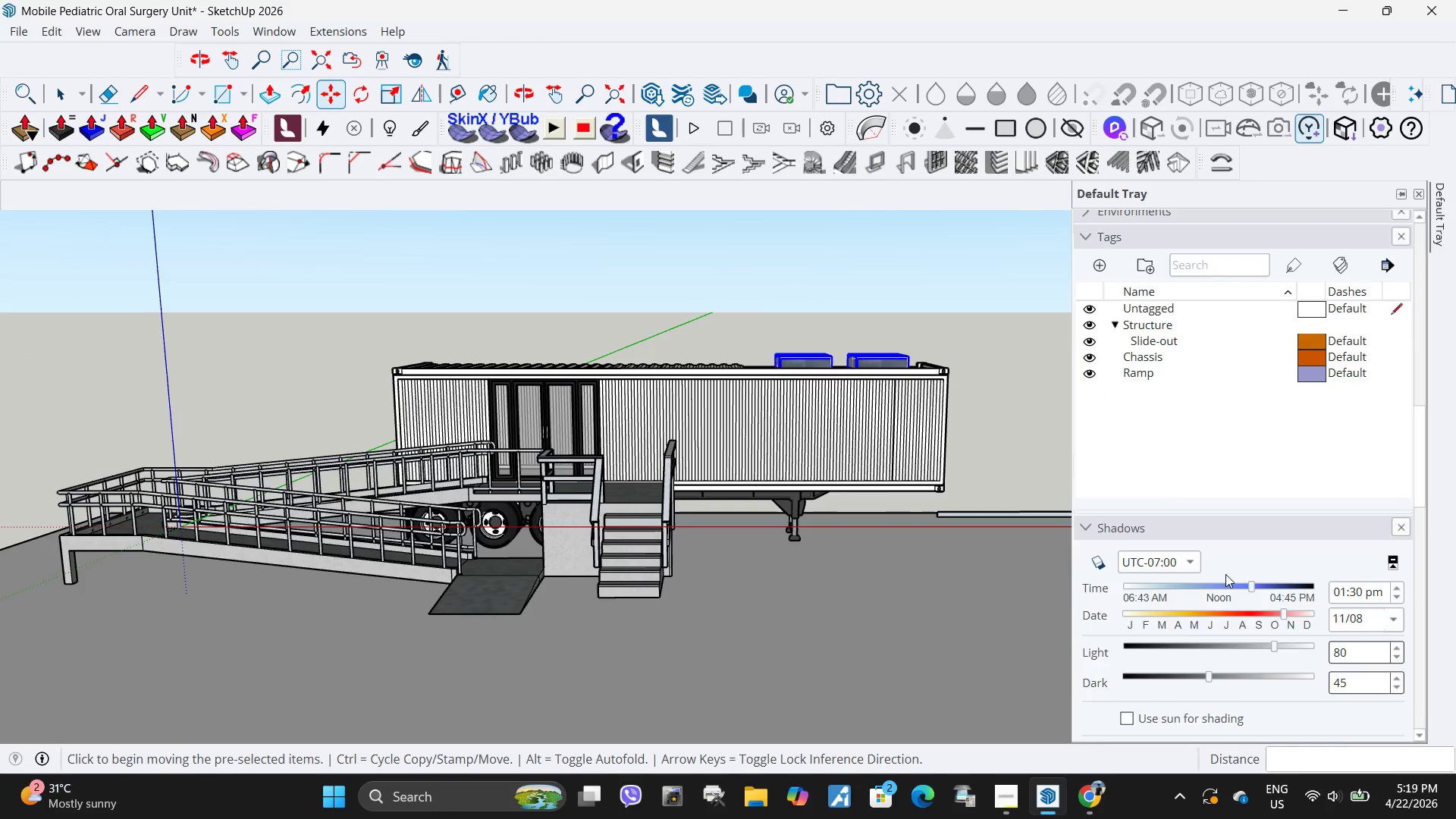 
scroll: coordinate [1225, 574], scroll_direction: up, amount: 1.0
 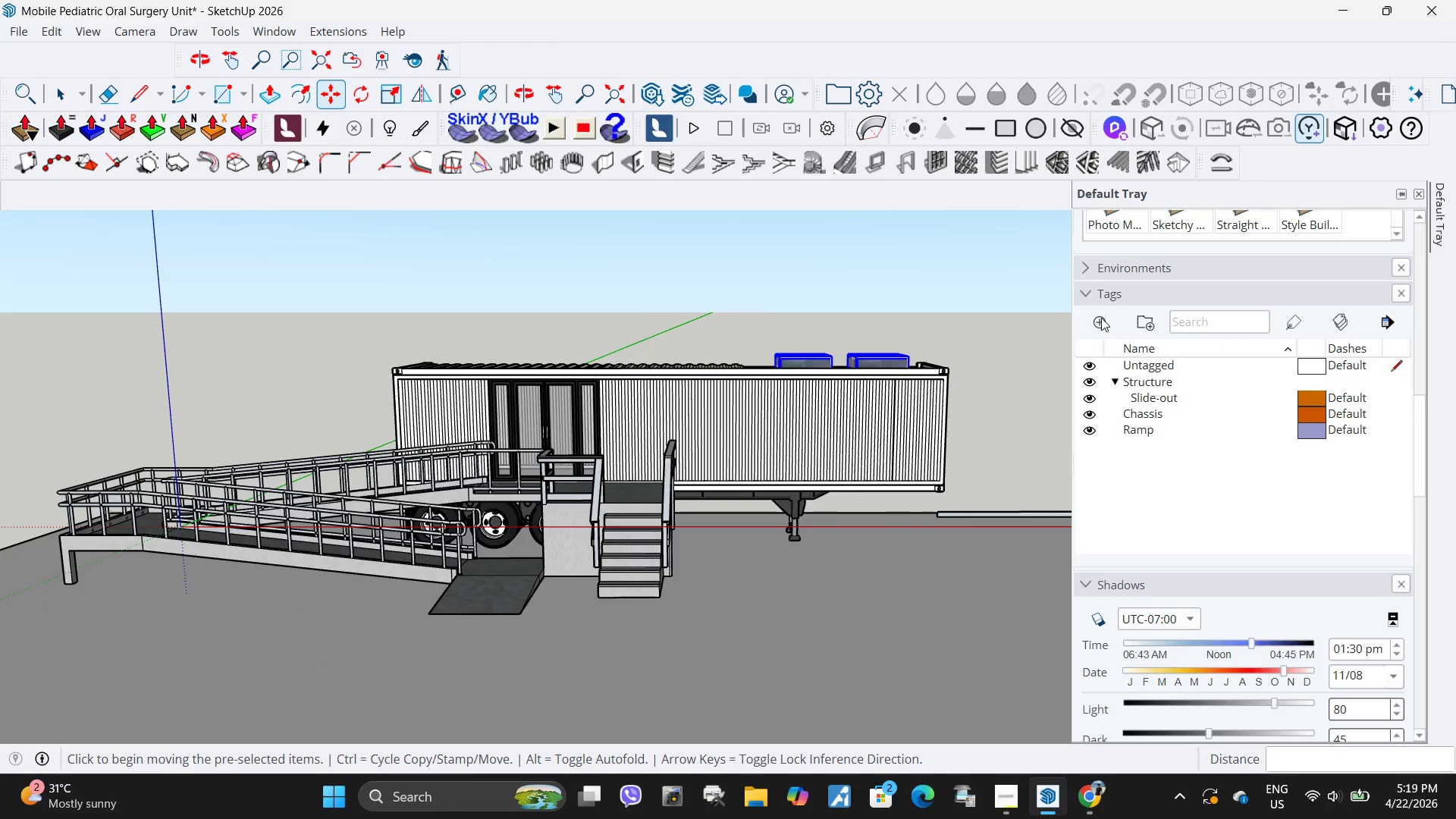 
left_click([1097, 318])
 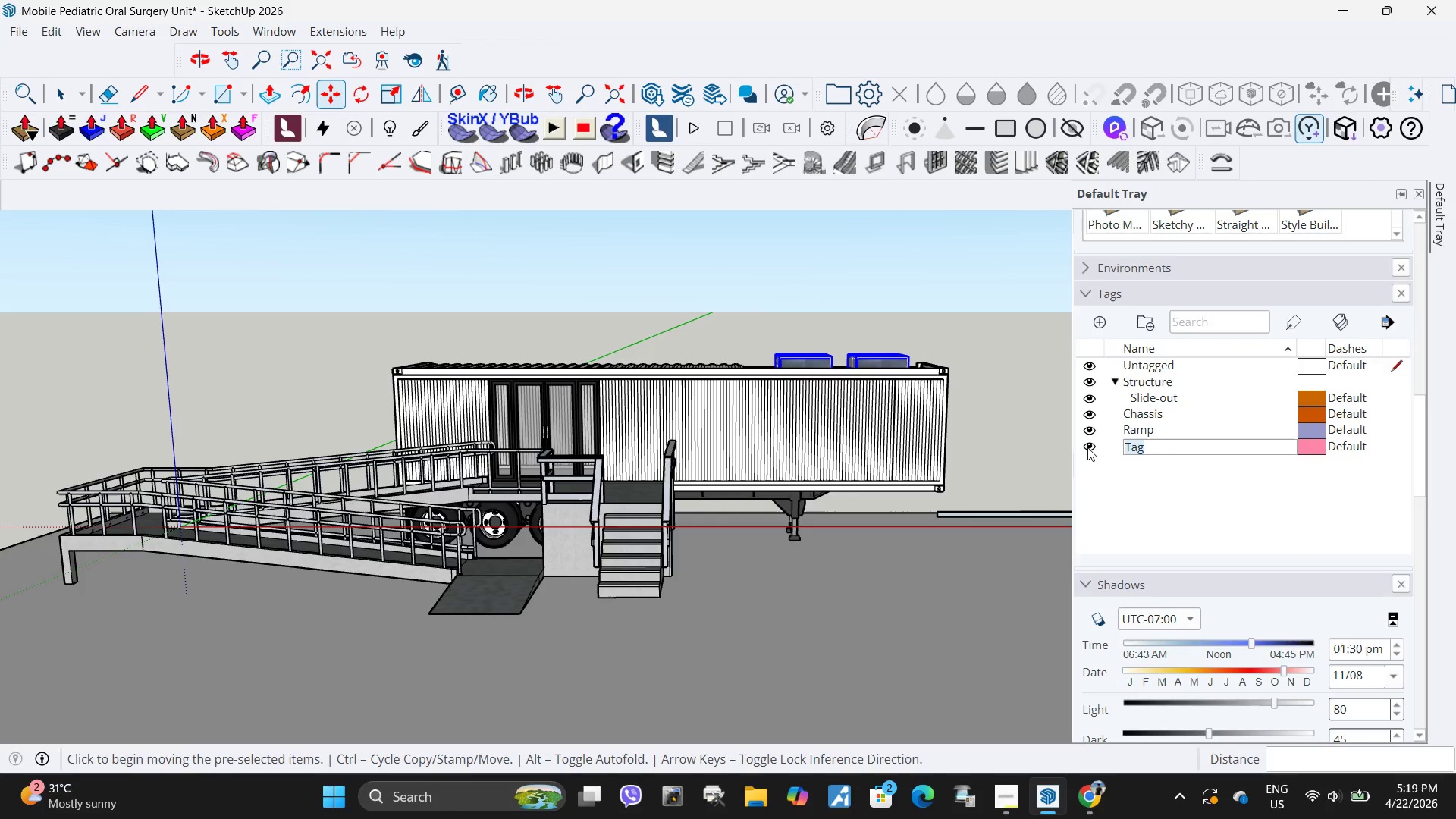 
type(HVAC uN)
key(Backspace)
key(Backspace)
type(Unit)
 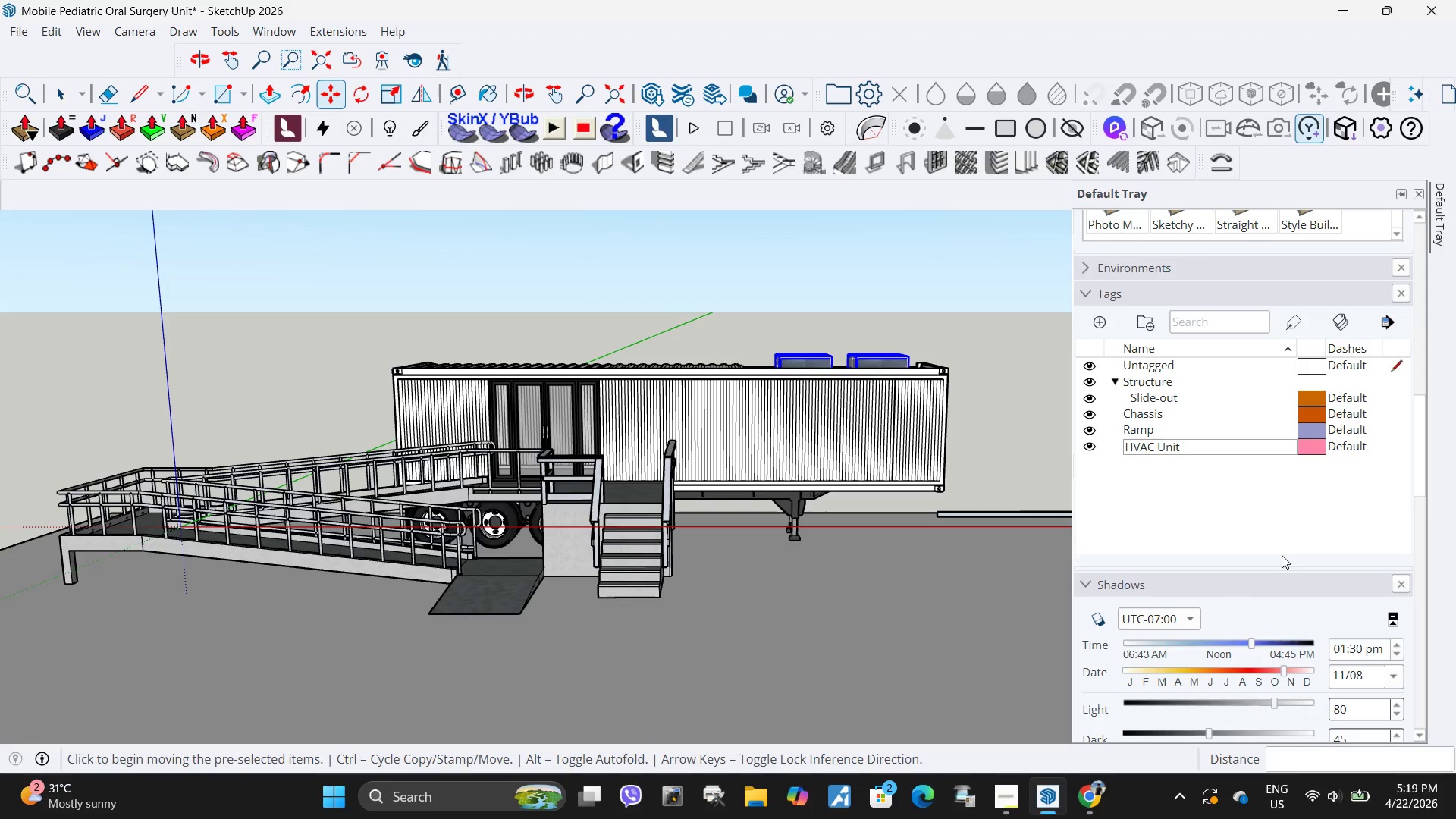 
left_click([1256, 477])
 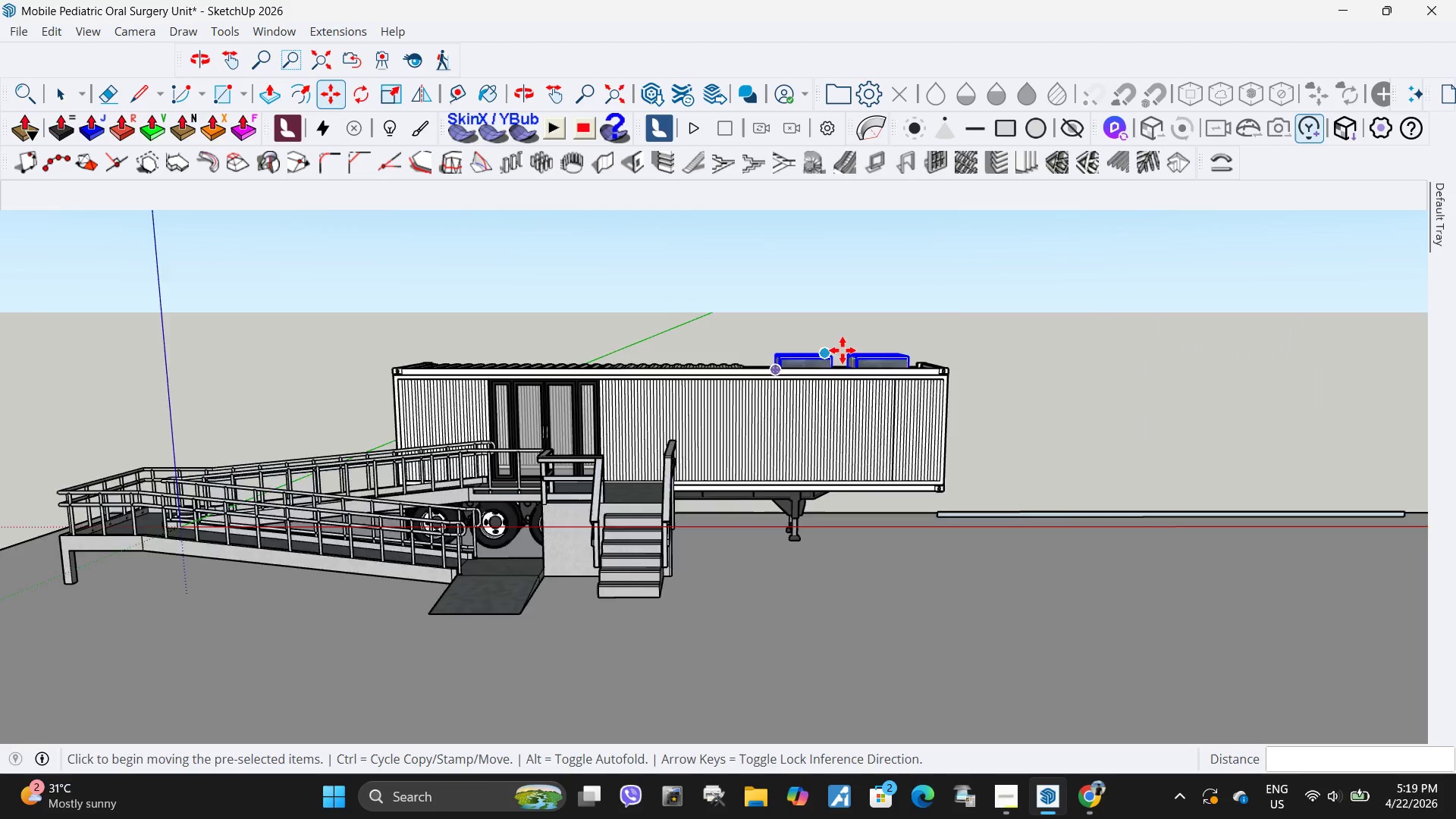 
key(Space)
 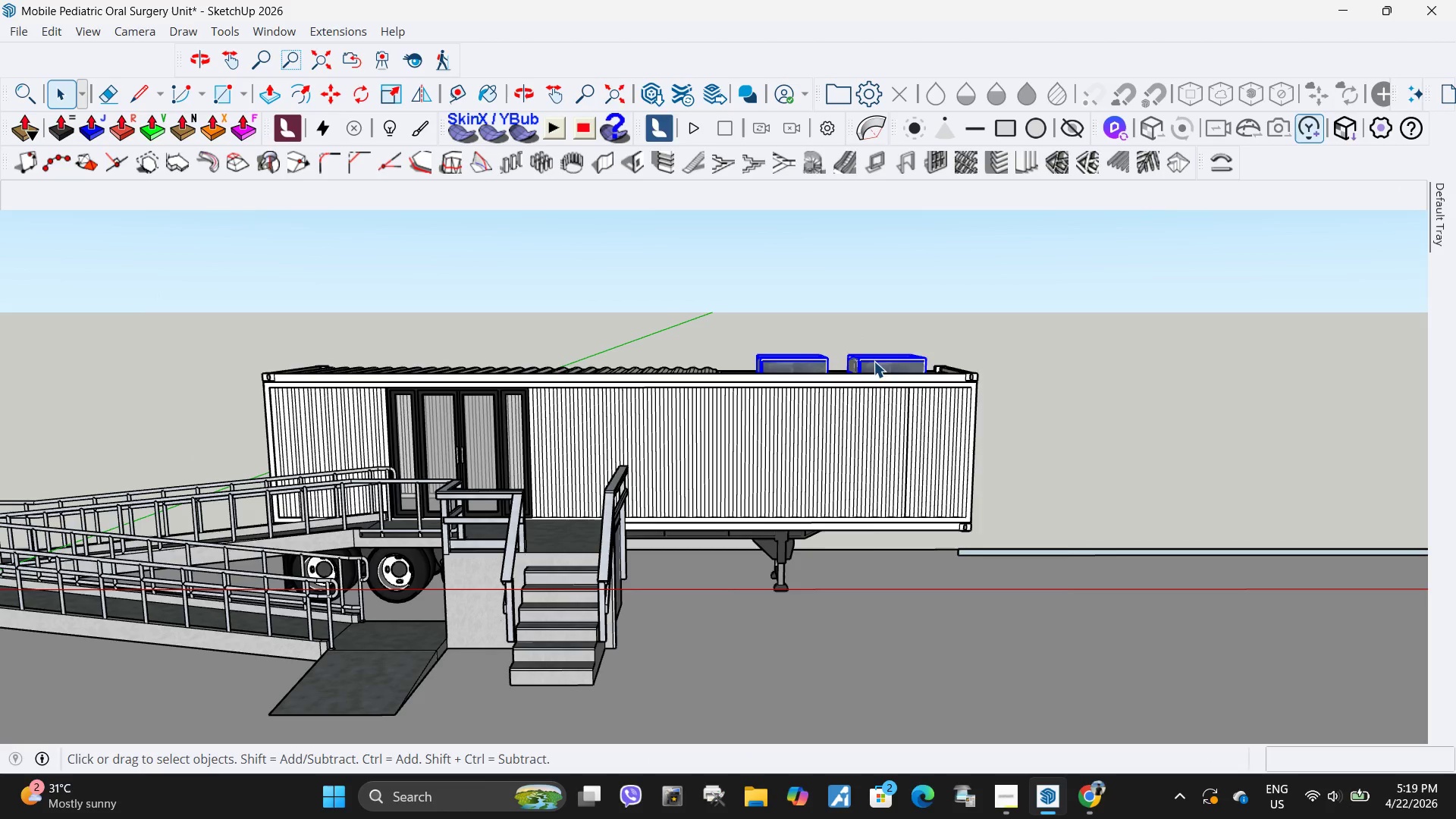 
scroll: coordinate [847, 350], scroll_direction: up, amount: 2.0
 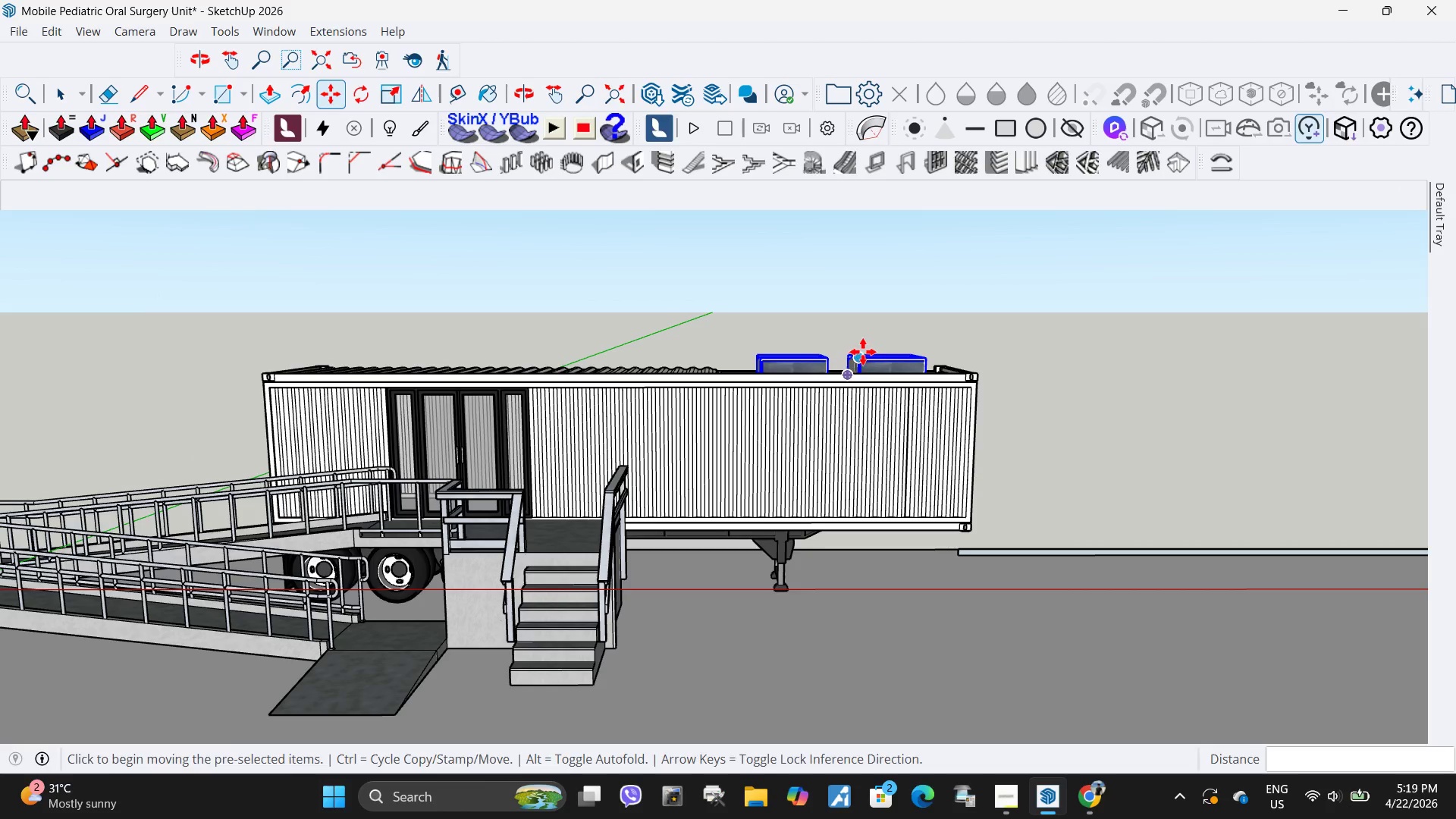 
right_click([874, 361])
 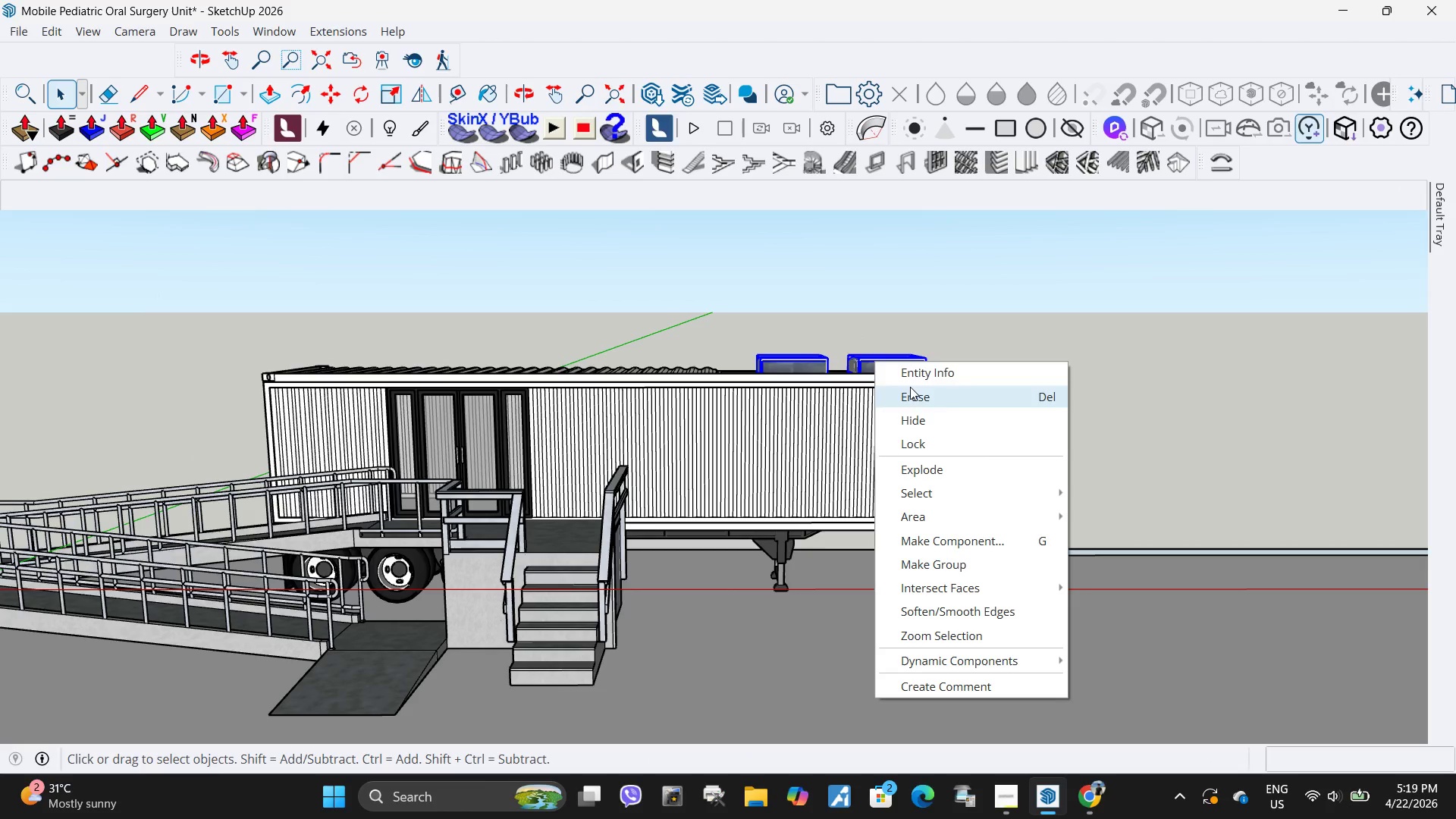 
left_click([913, 377])
 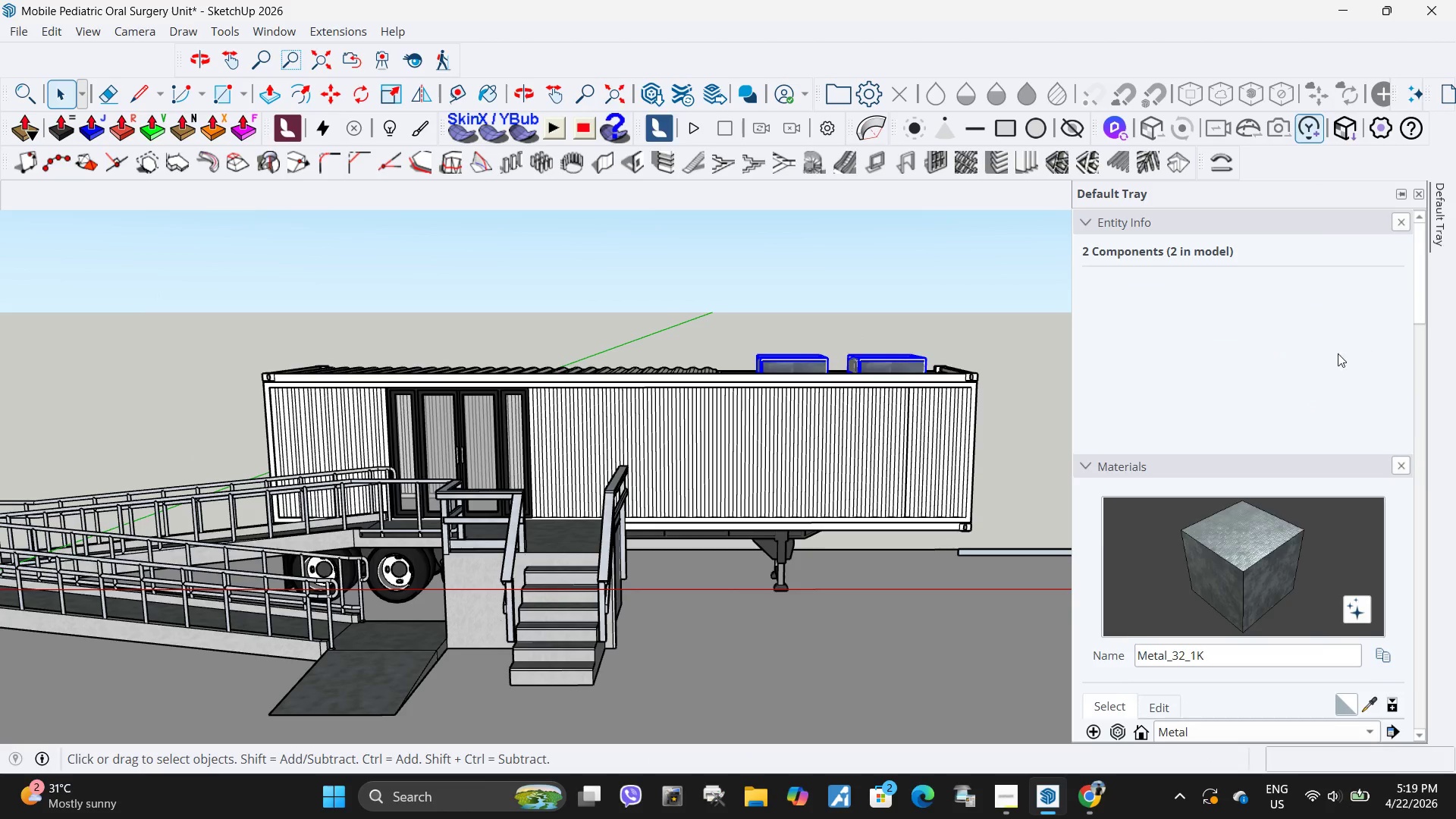 
scroll: coordinate [1178, 287], scroll_direction: up, amount: 3.0
 